 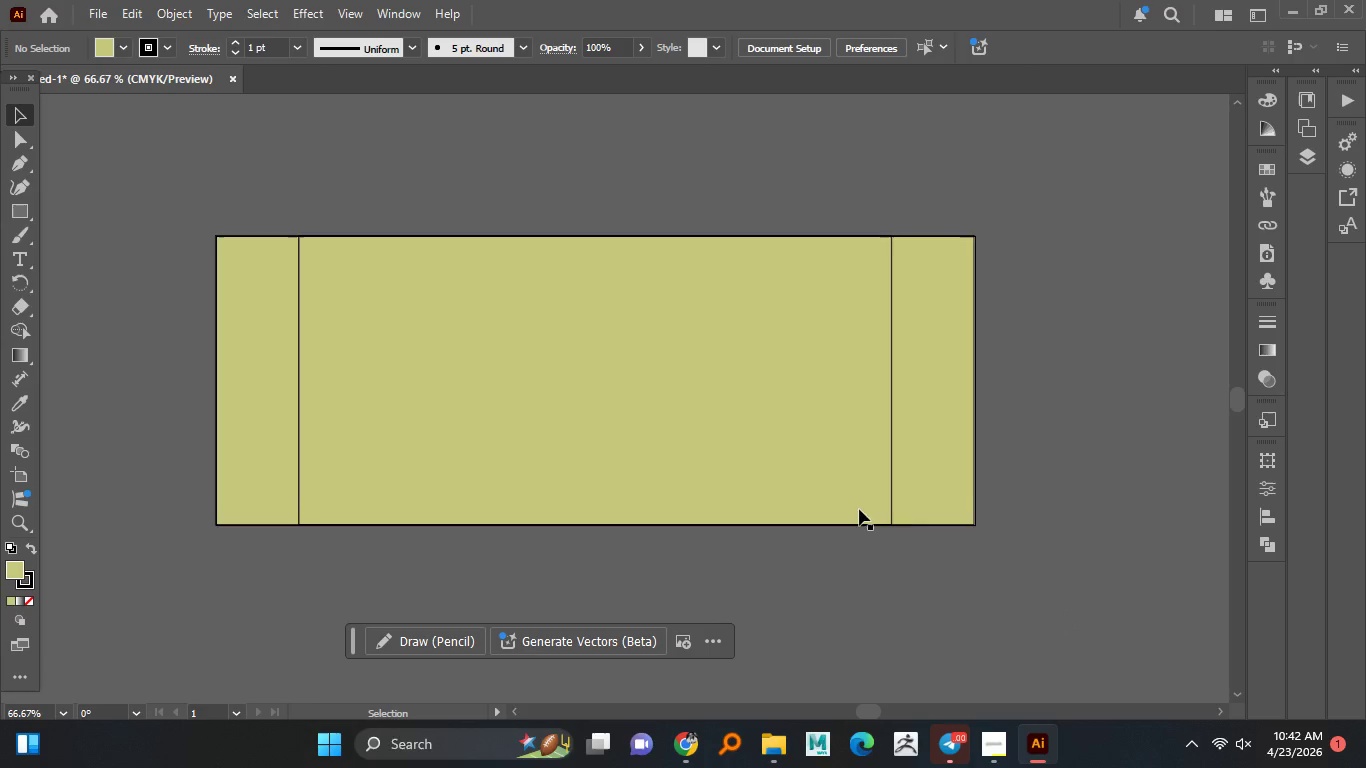 
left_click([1055, 515])
 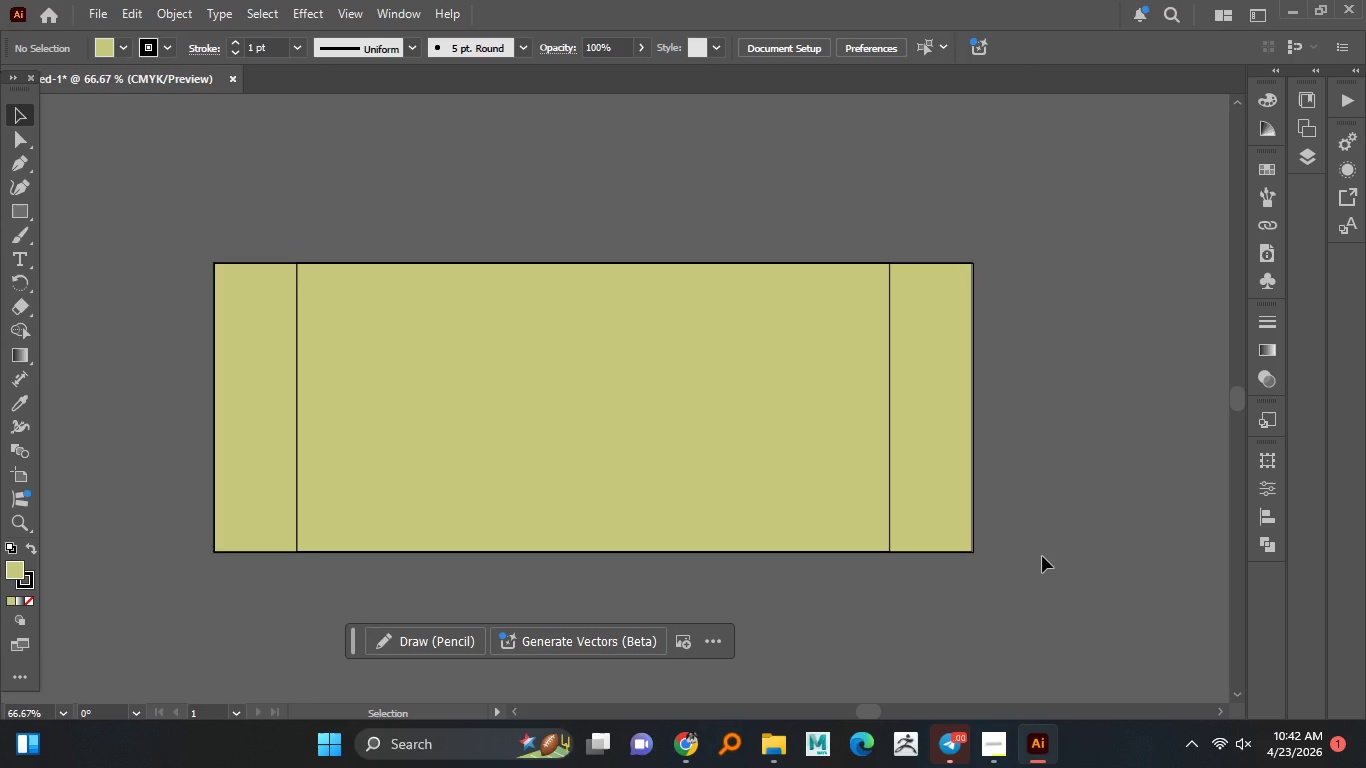 
wait(8.38)
 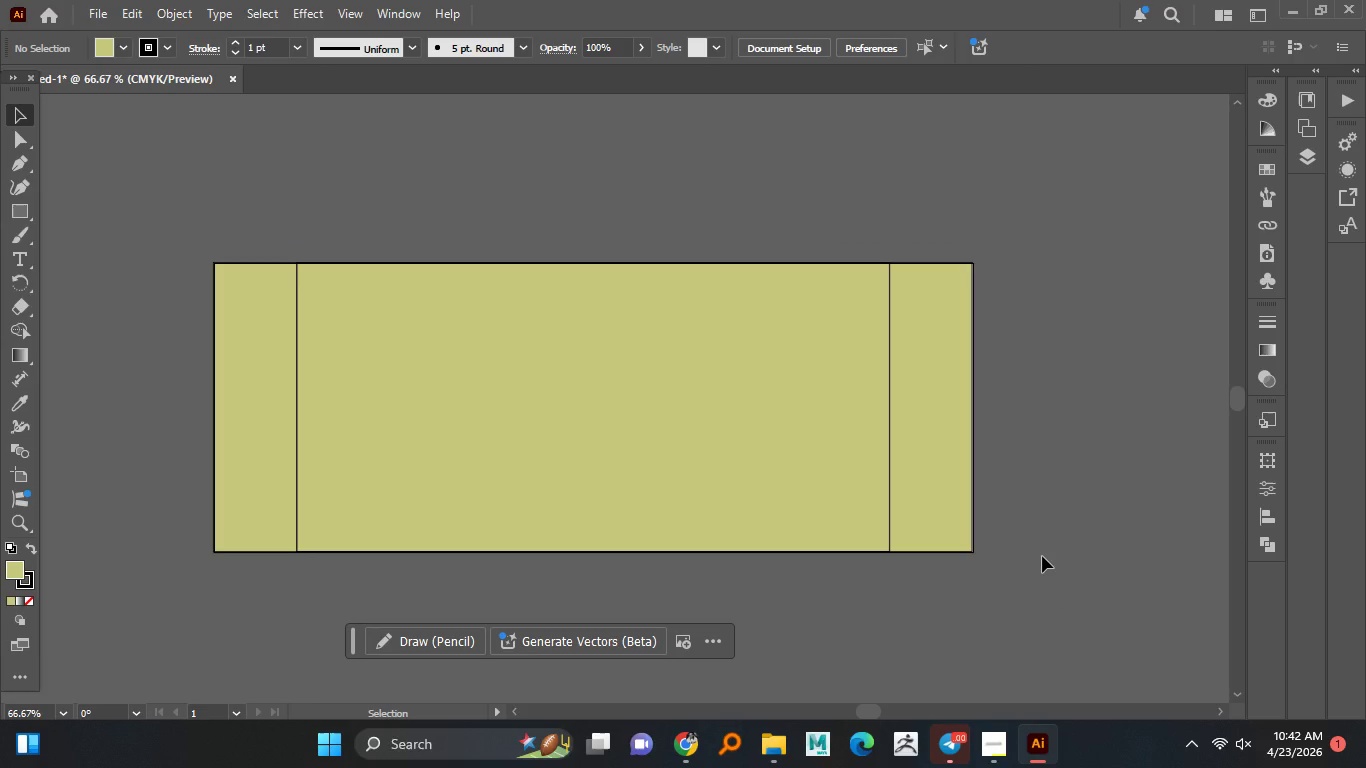 
left_click([689, 462])
 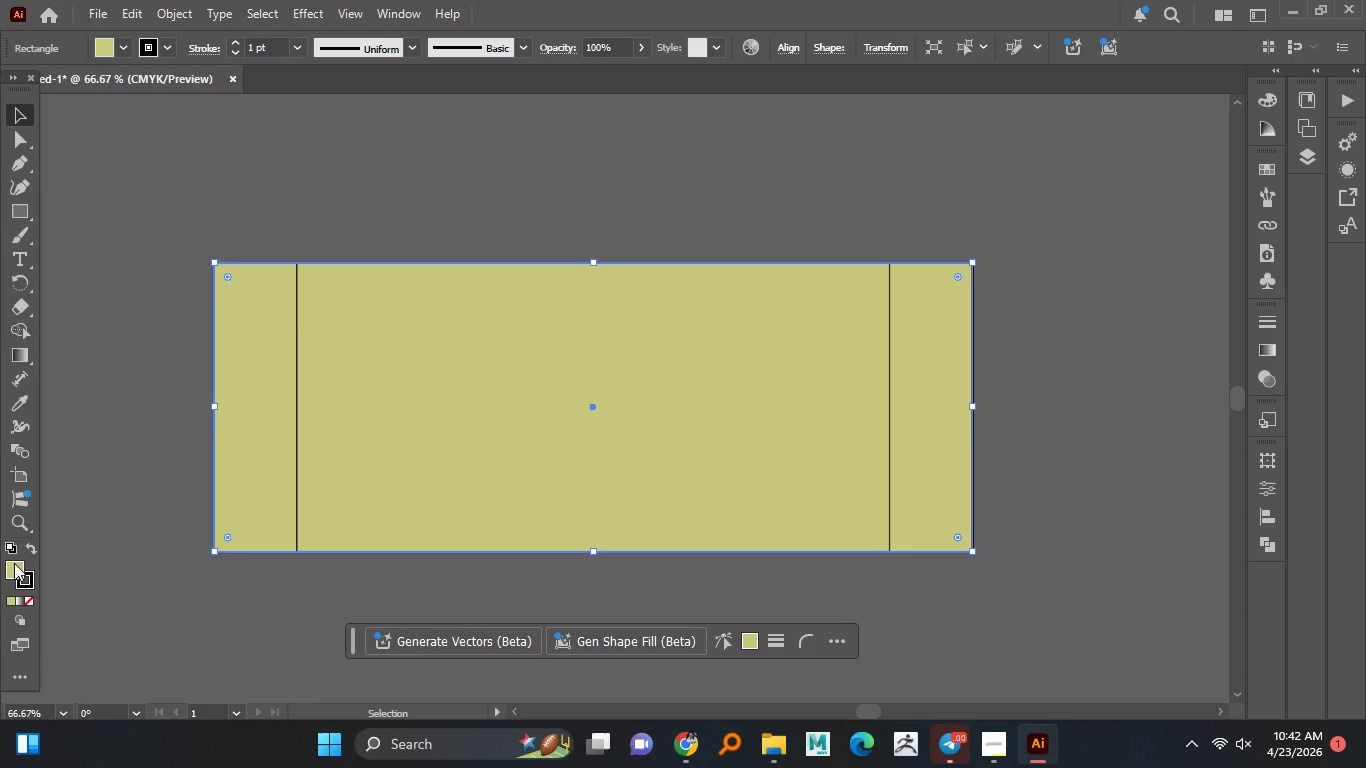 
double_click([14, 563])
 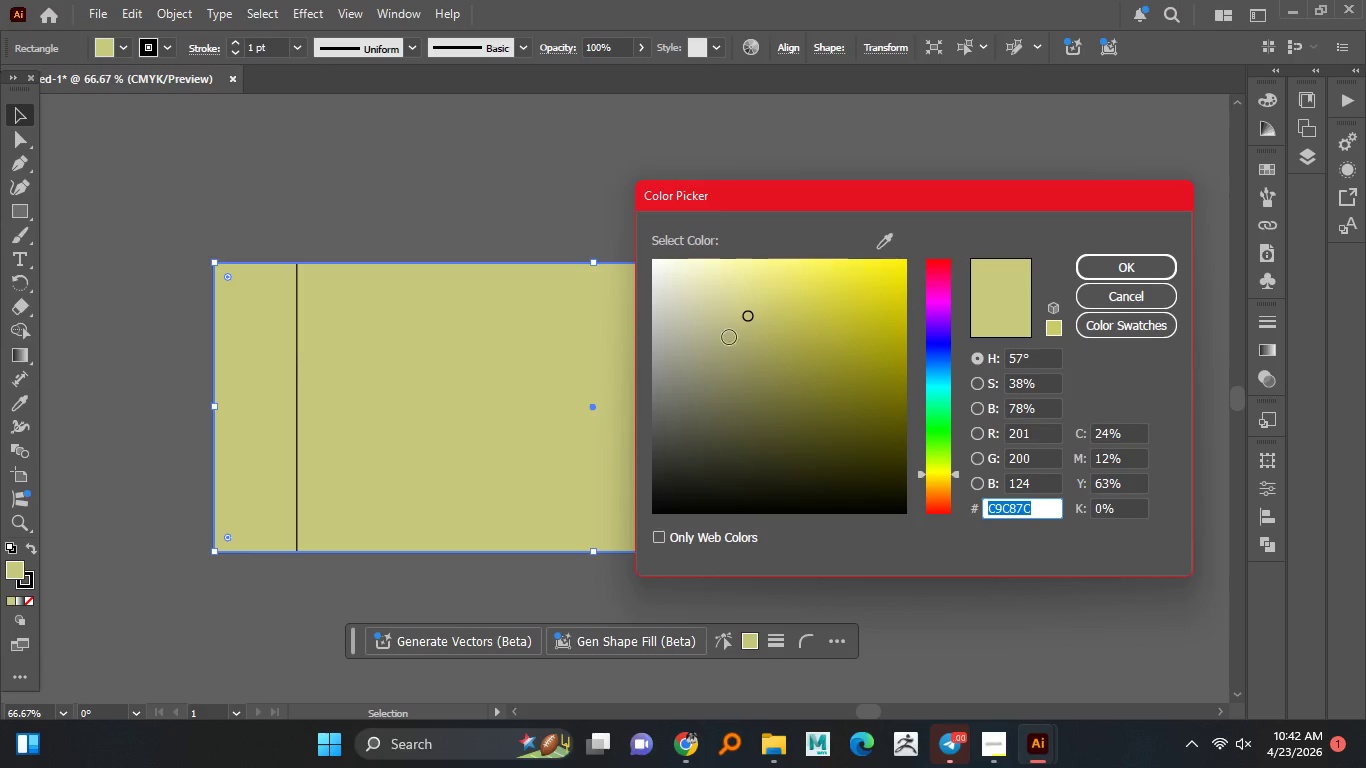 
left_click_drag(start_coordinate=[711, 309], to_coordinate=[720, 300])
 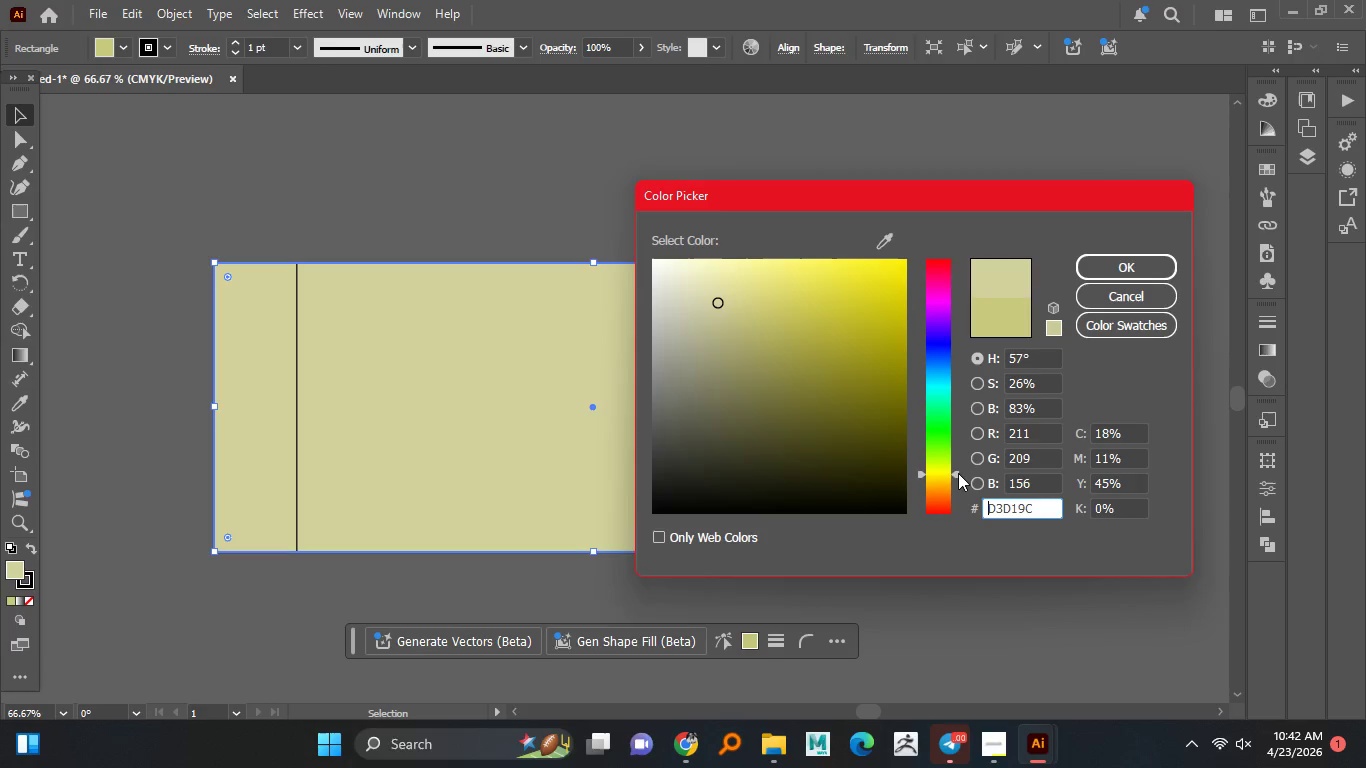 
left_click_drag(start_coordinate=[958, 473], to_coordinate=[950, 473])
 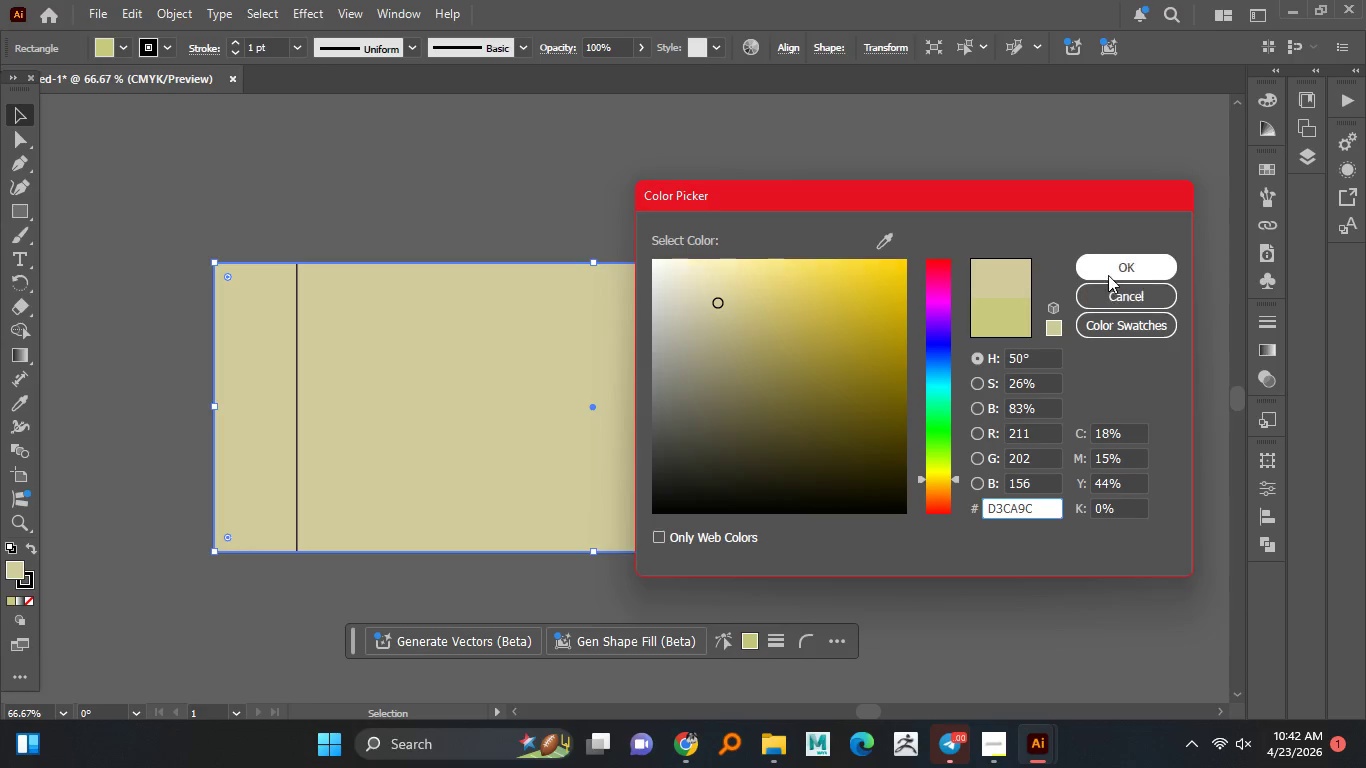 
left_click([1108, 275])
 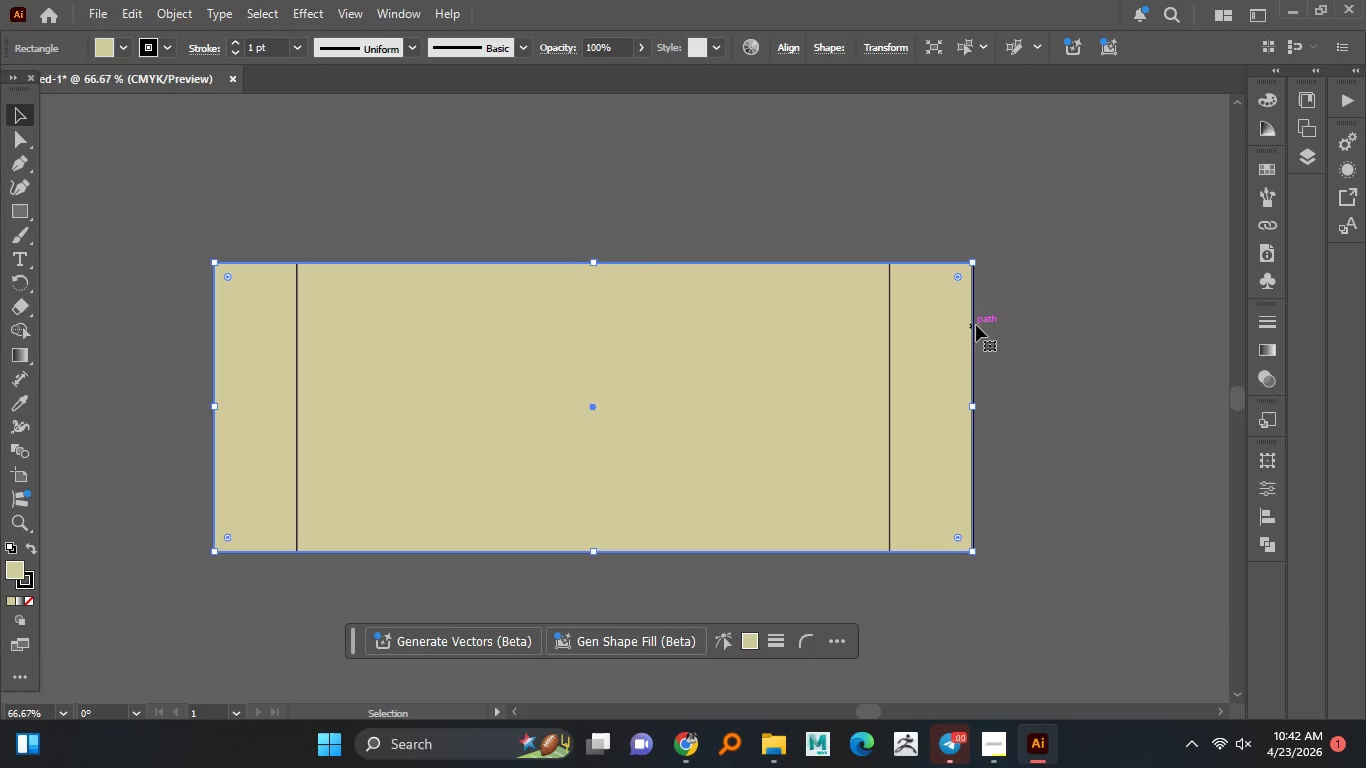 
left_click([1029, 311])
 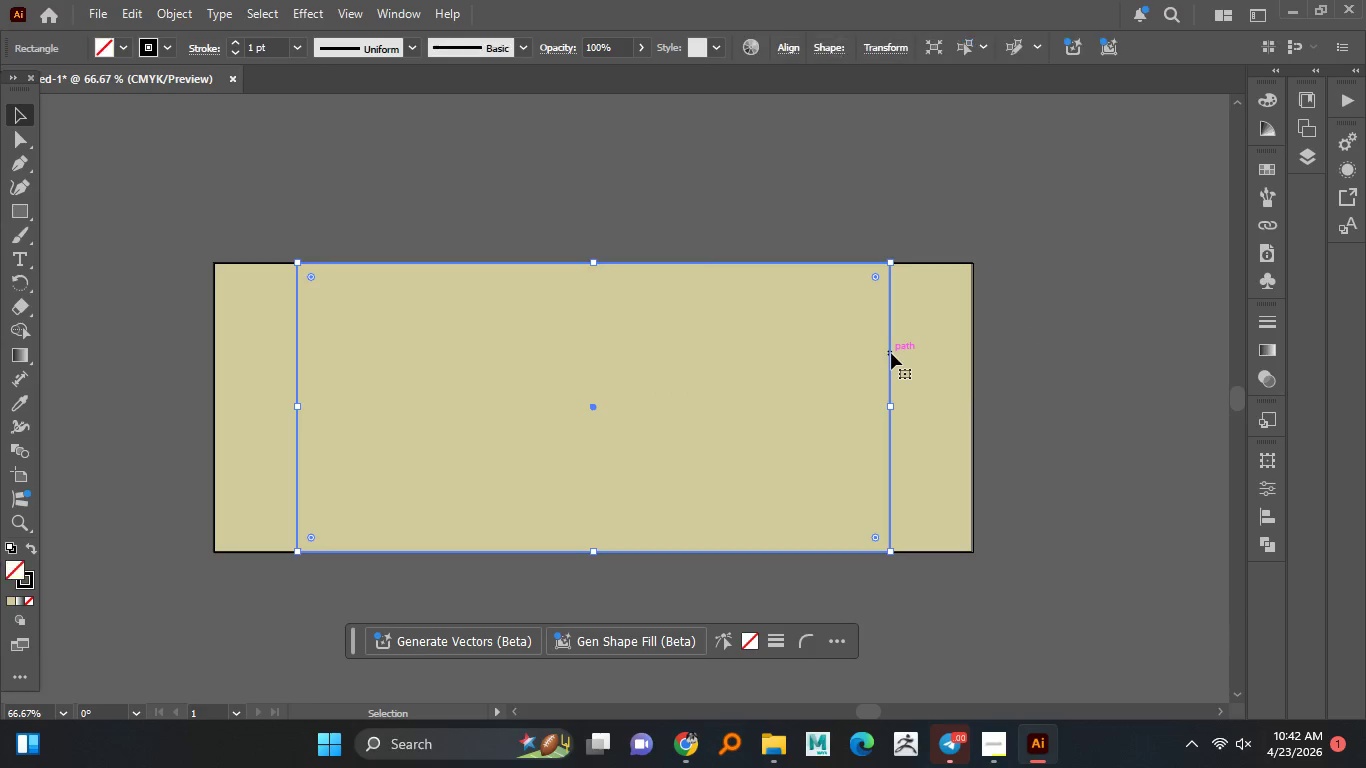 
left_click([938, 357])
 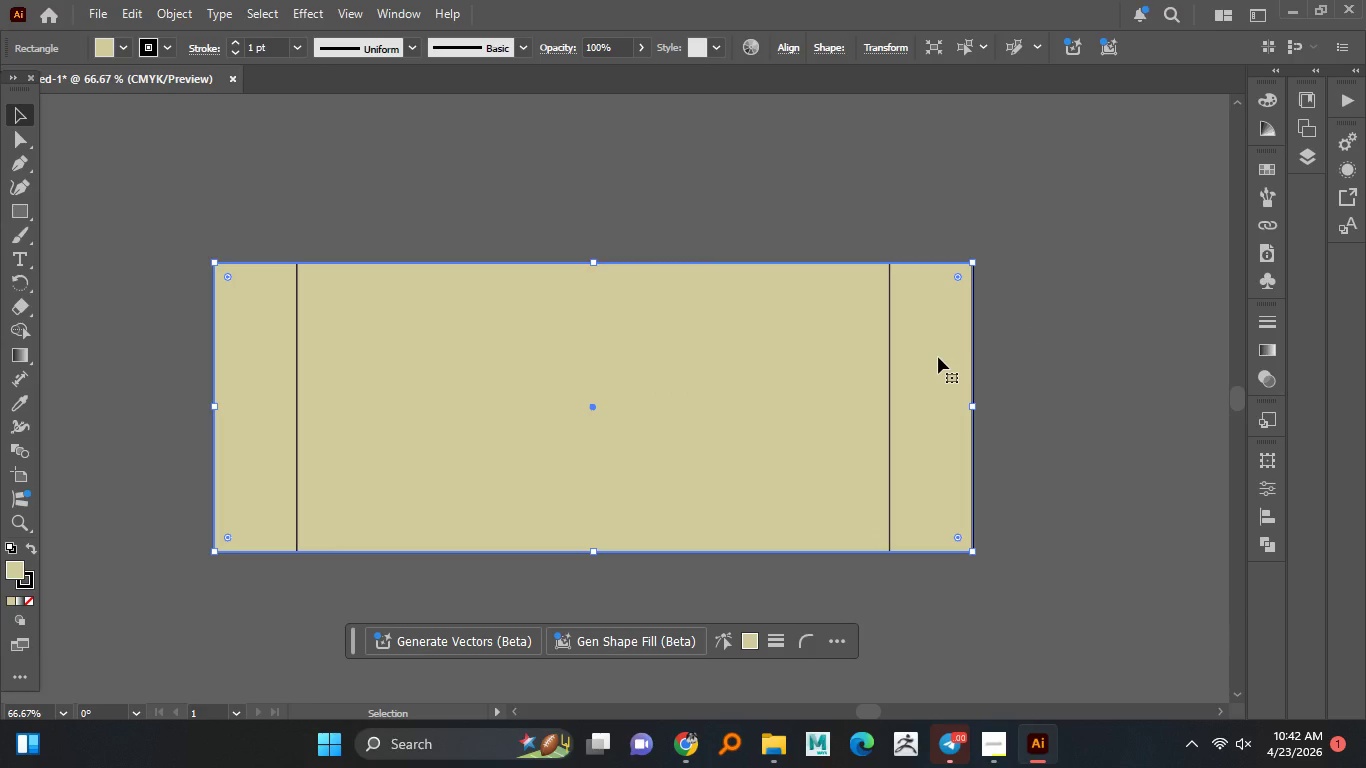 
key(Control+2)
 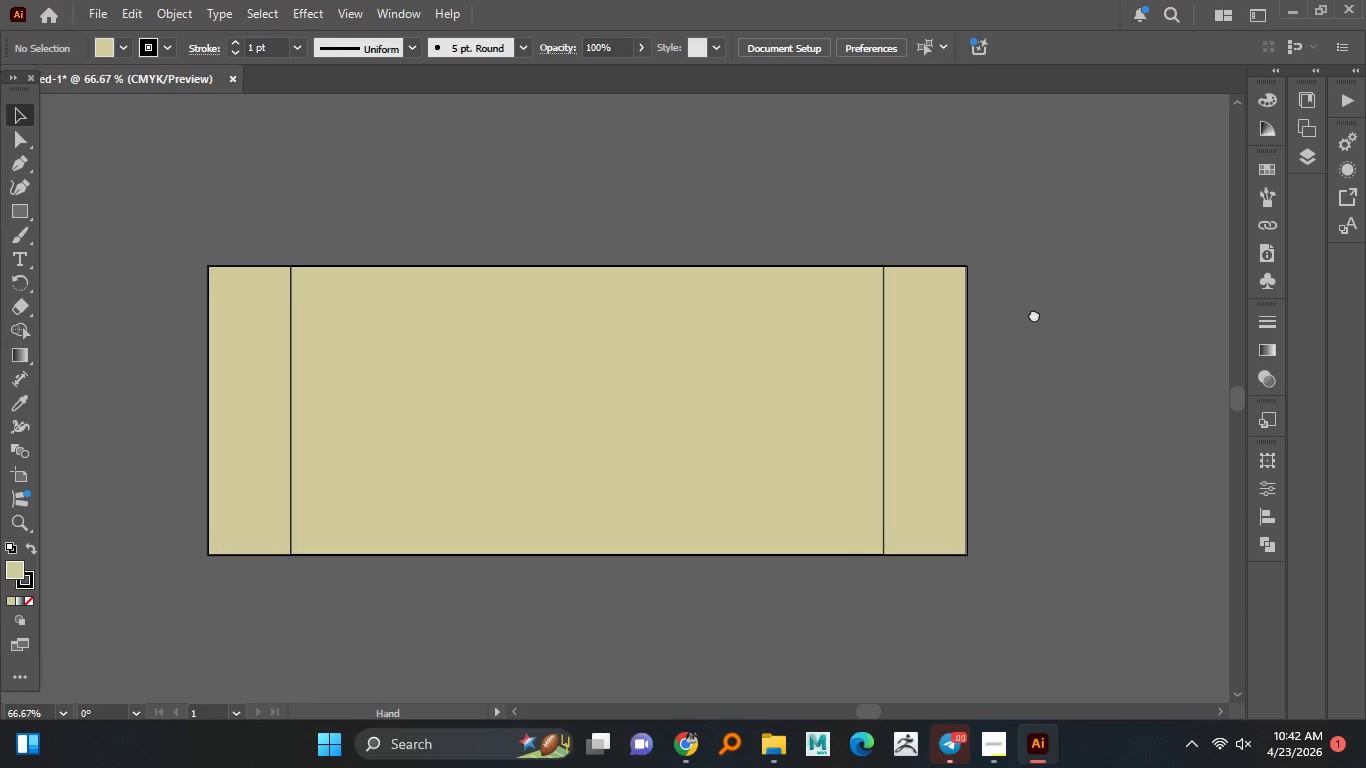 
left_click([773, 750])
 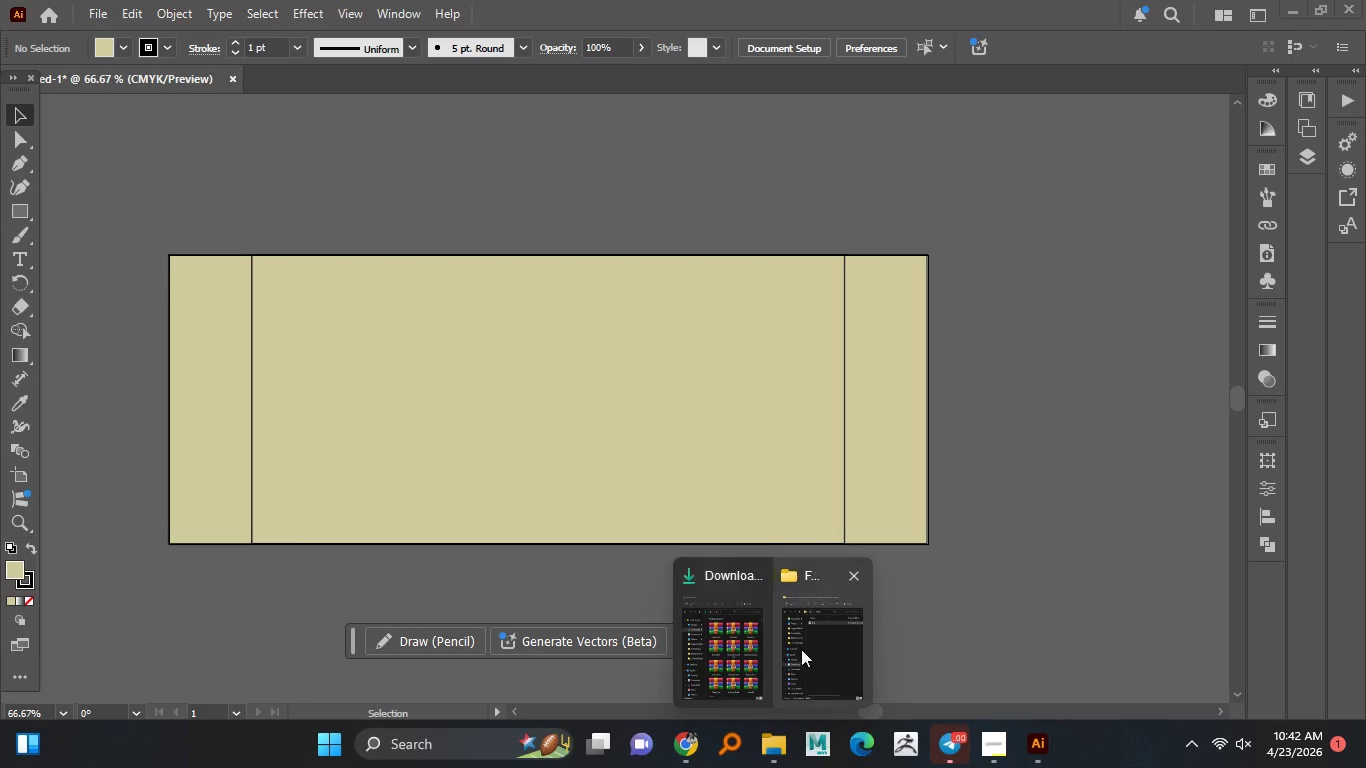 
left_click([826, 645])
 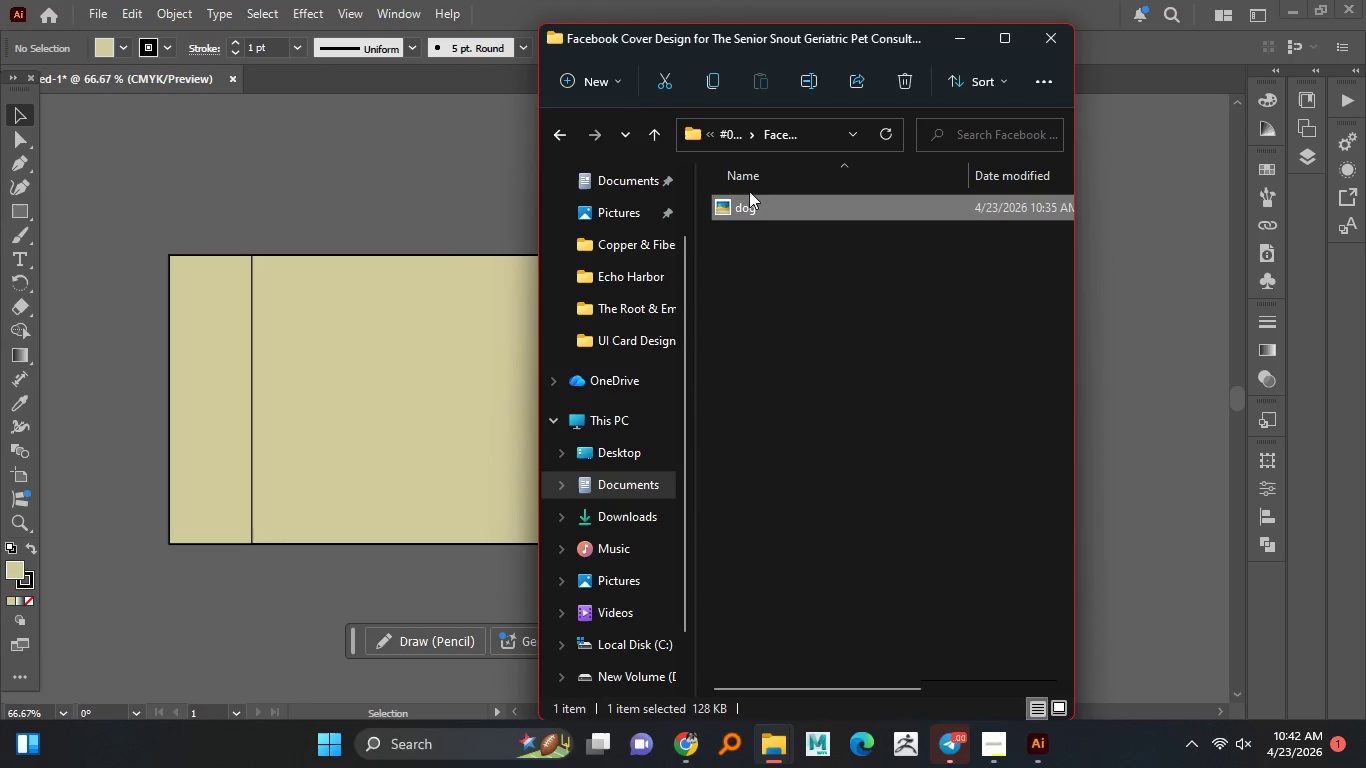 
left_click_drag(start_coordinate=[749, 191], to_coordinate=[747, 199])
 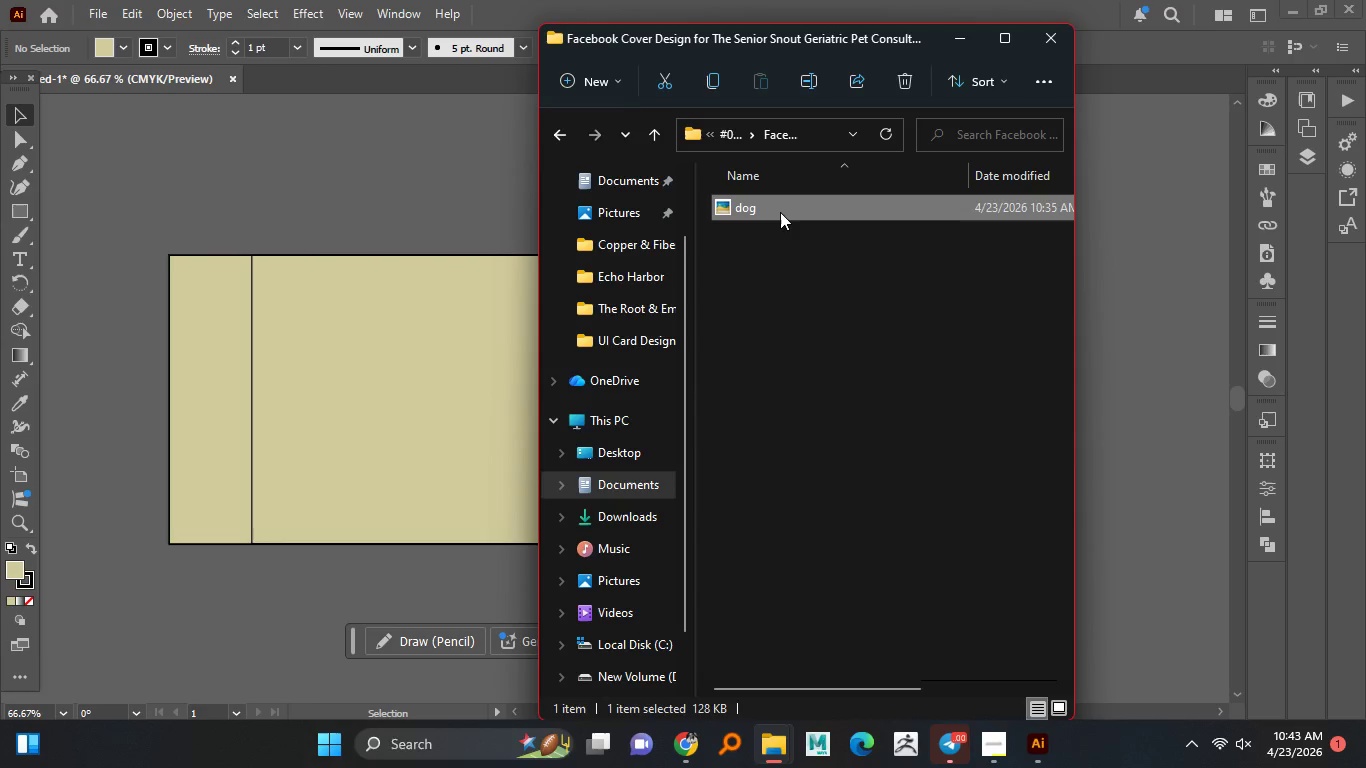 
left_click_drag(start_coordinate=[780, 212], to_coordinate=[468, 340])
 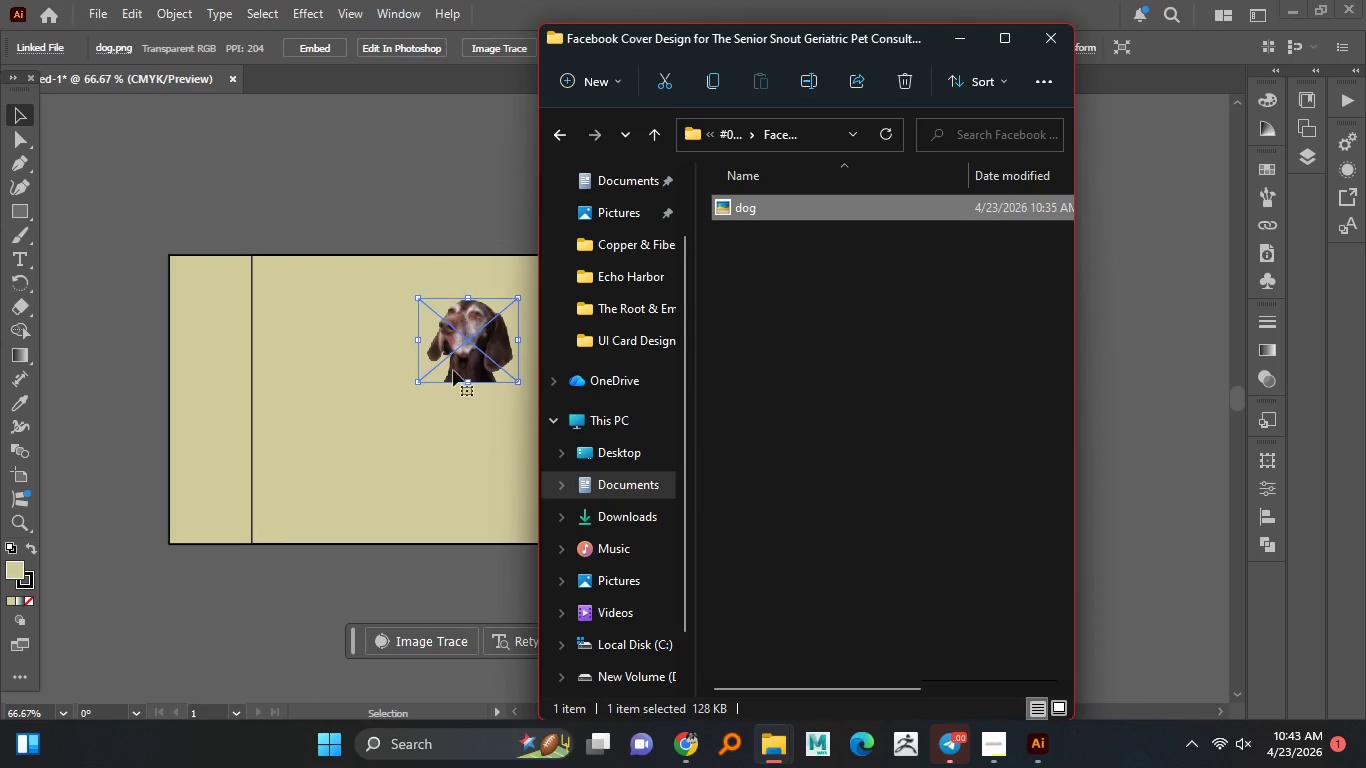 
left_click_drag(start_coordinate=[466, 381], to_coordinate=[477, 464])
 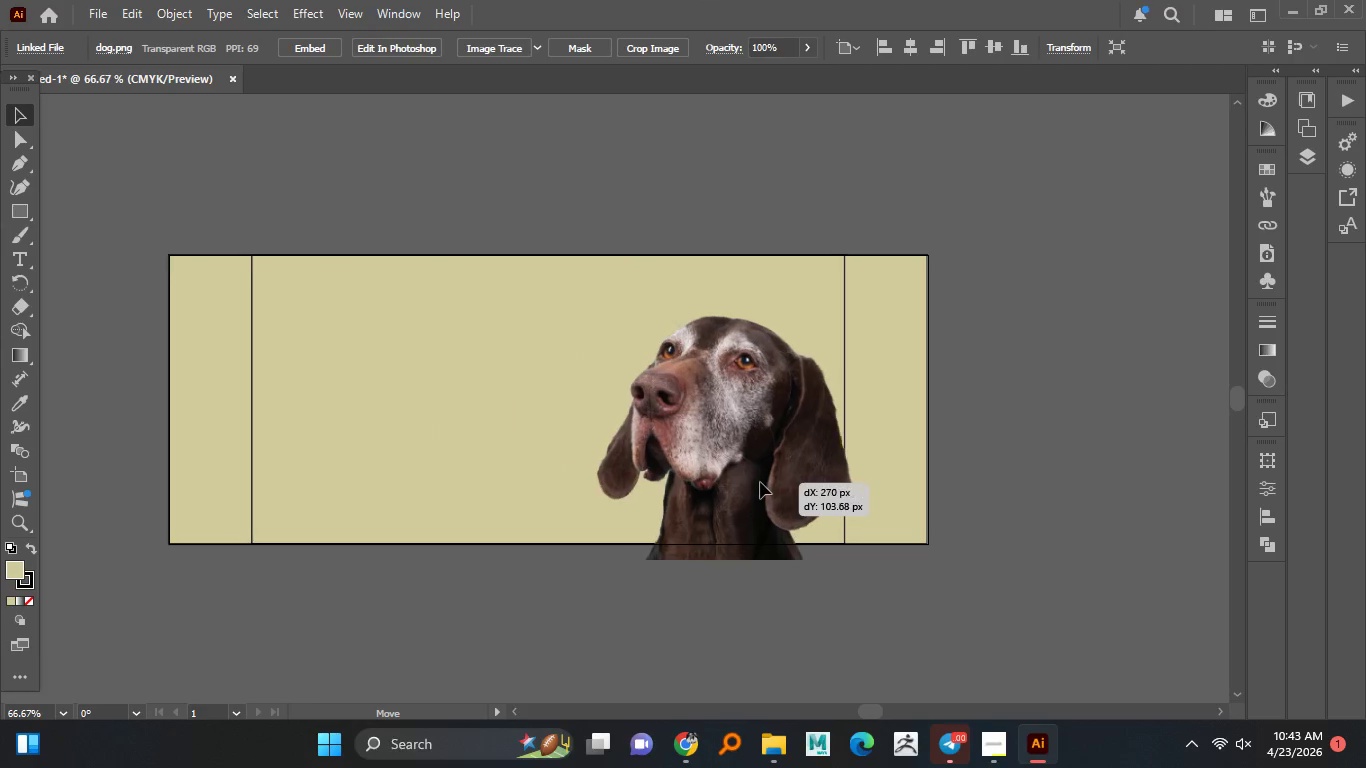 
hold_key(key=AltLeft, duration=1.84)
 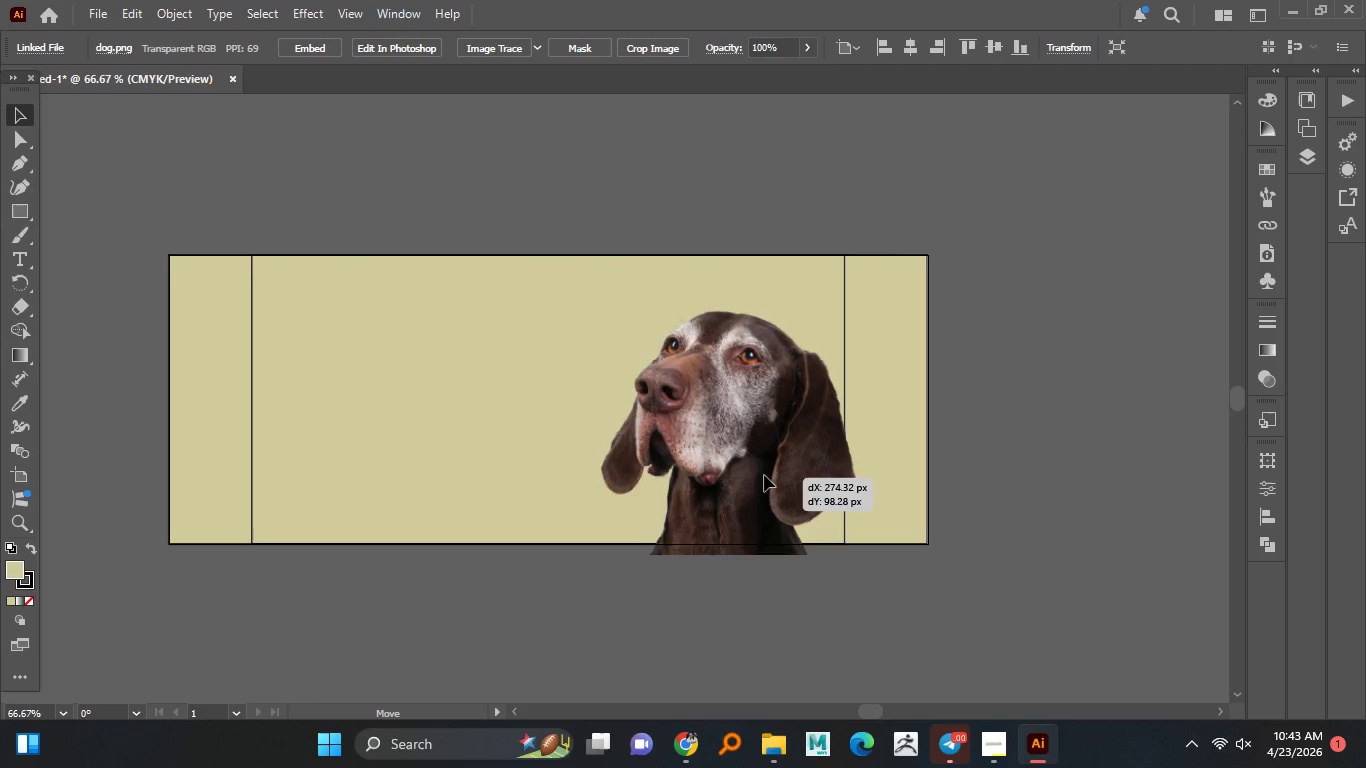 
hold_key(key=ShiftLeft, duration=1.52)
 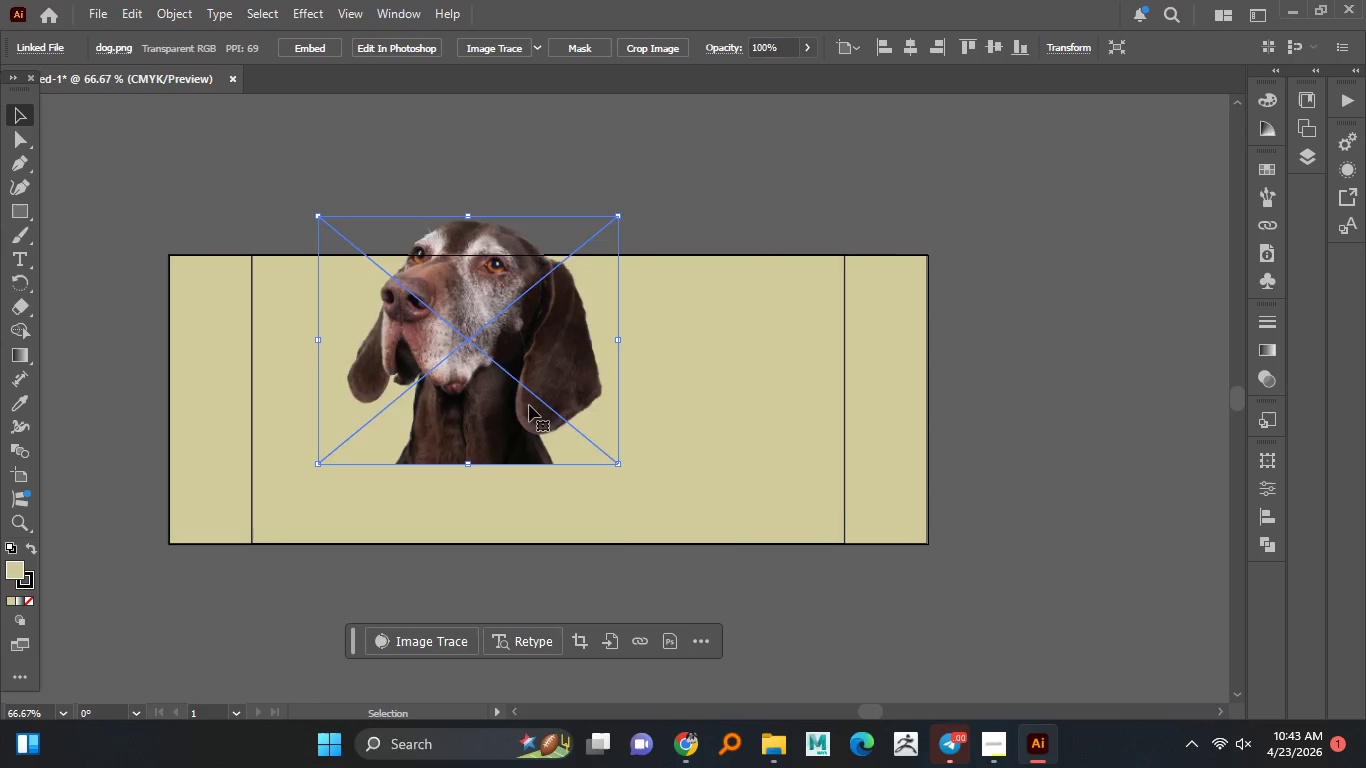 
left_click_drag(start_coordinate=[509, 387], to_coordinate=[755, 467])
 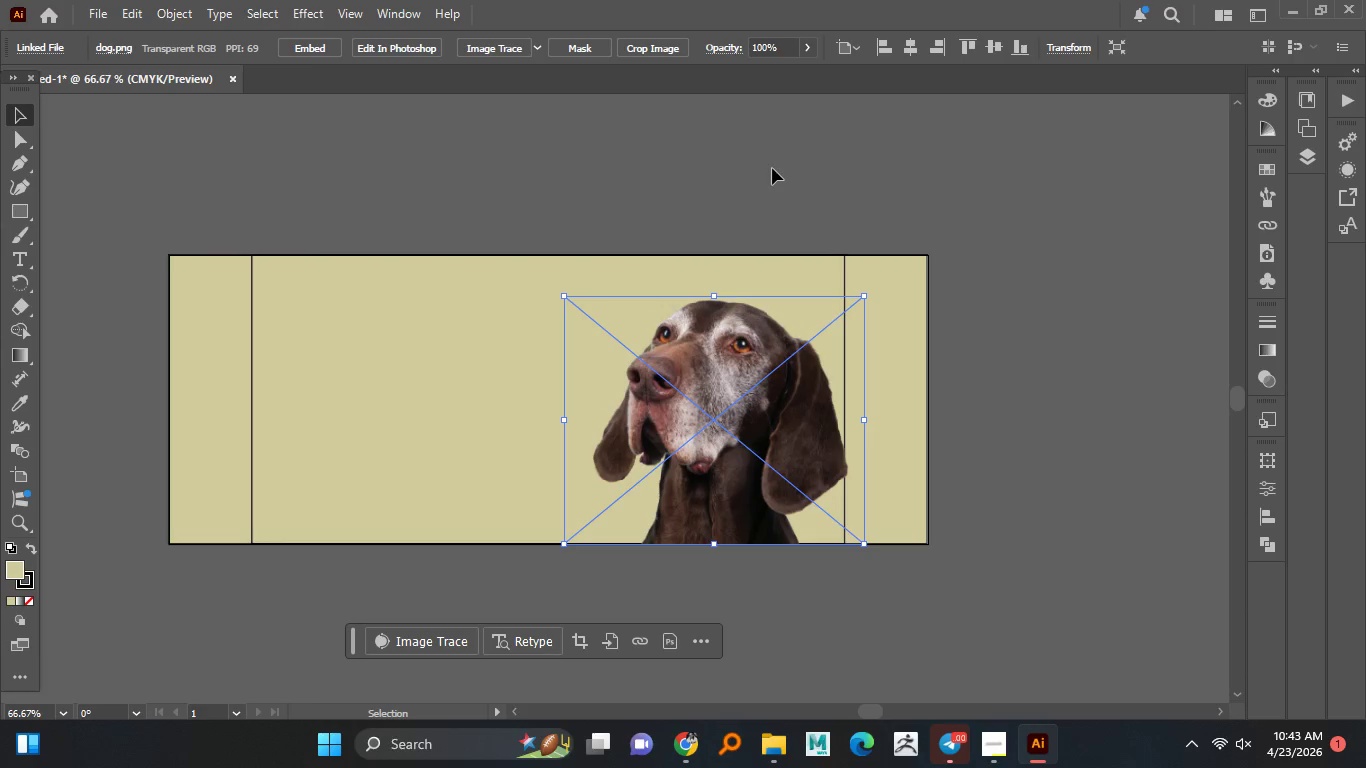 
left_click([772, 168])
 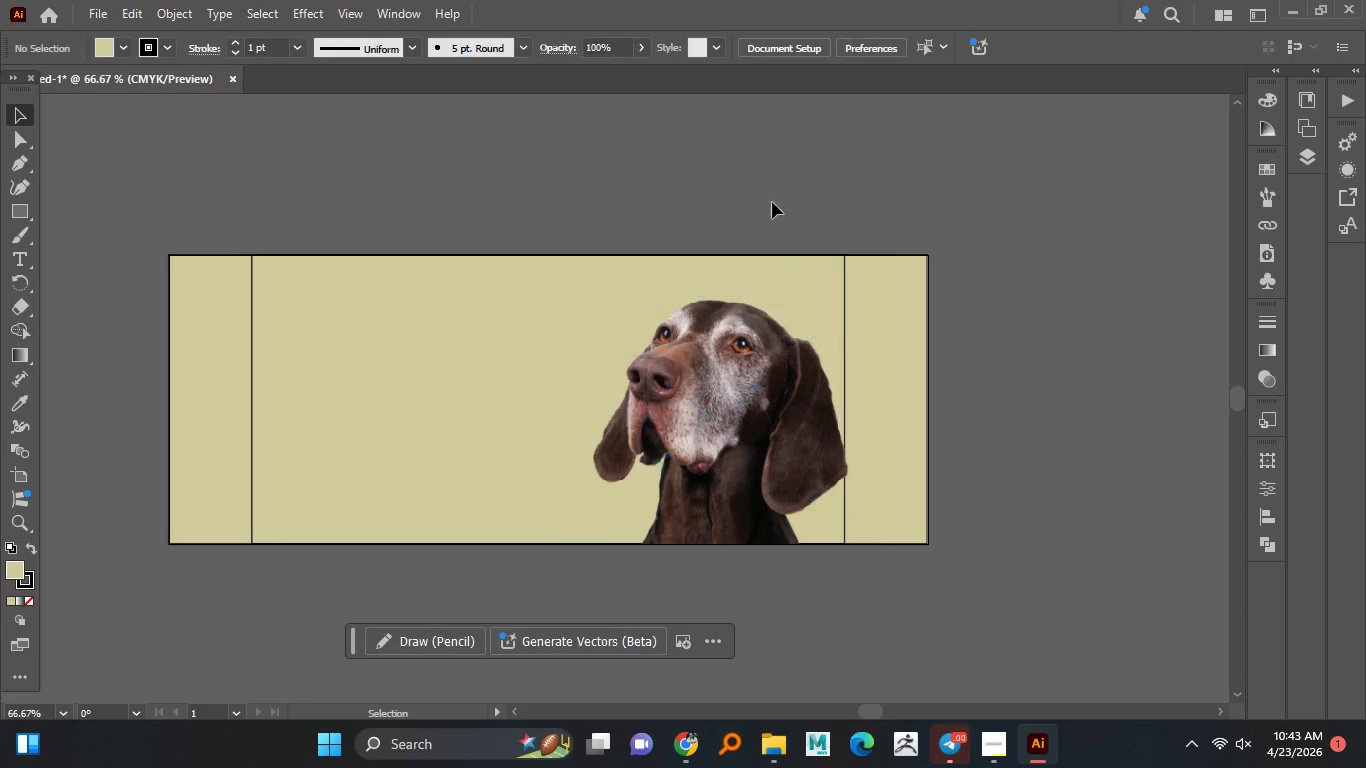 
hold_key(key=AltLeft, duration=1.51)
scroll: coordinate [835, 433], scroll_direction: down, amount: 1.0
 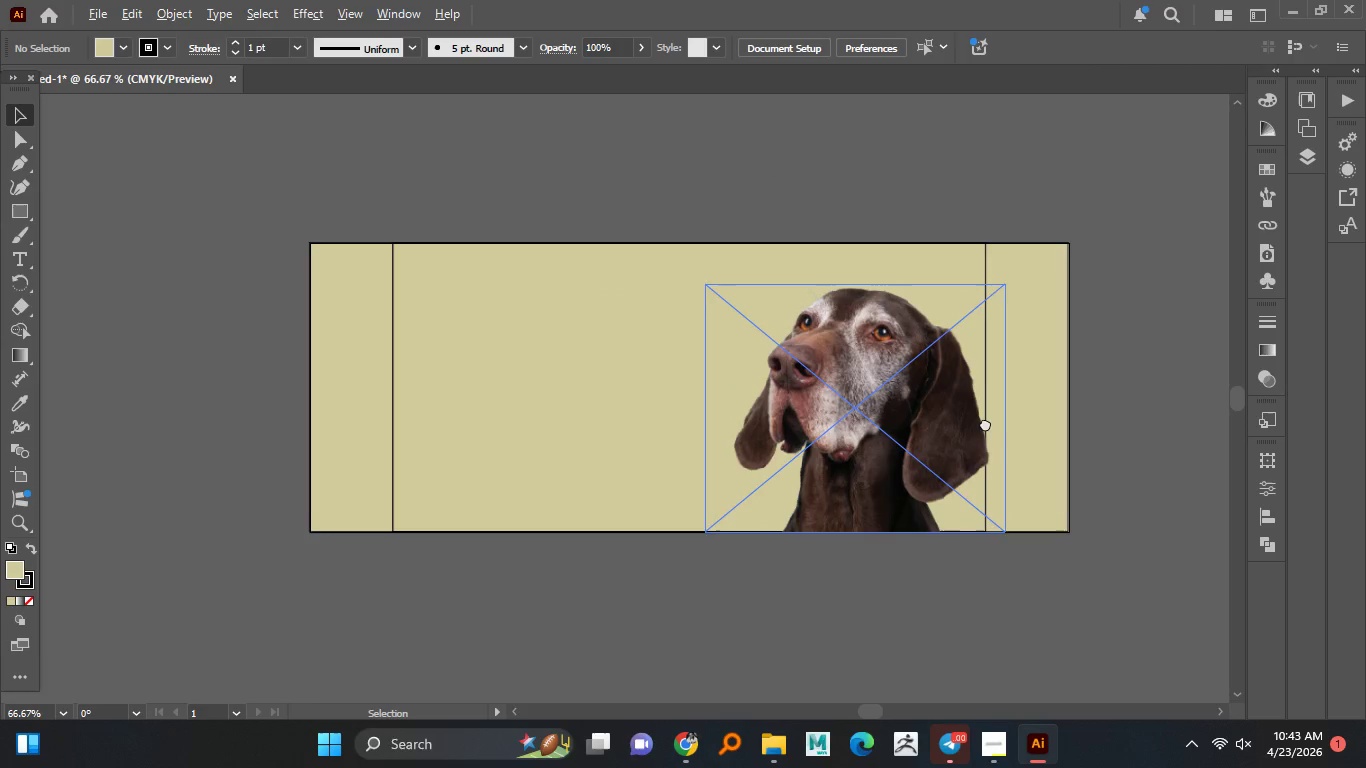 
hold_key(key=AltLeft, duration=1.45)
 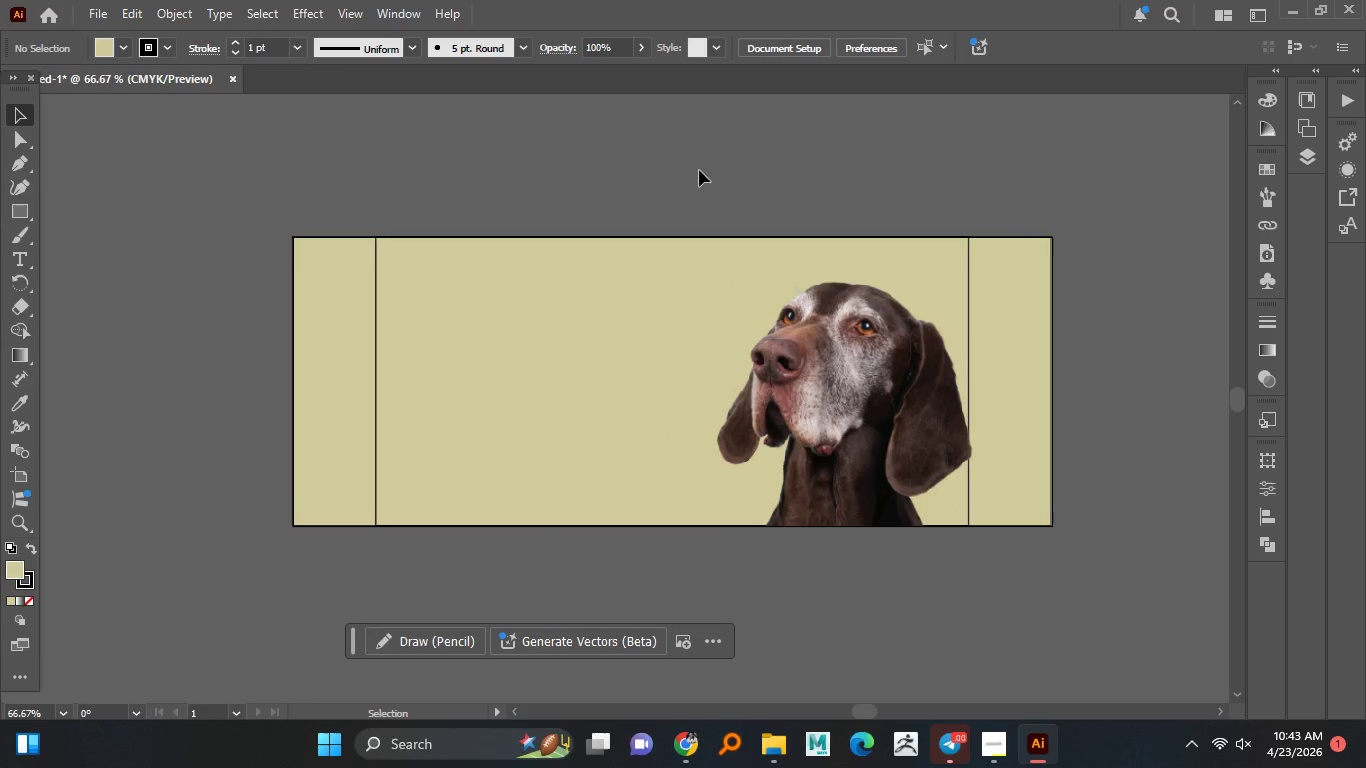 
left_click([699, 170])
 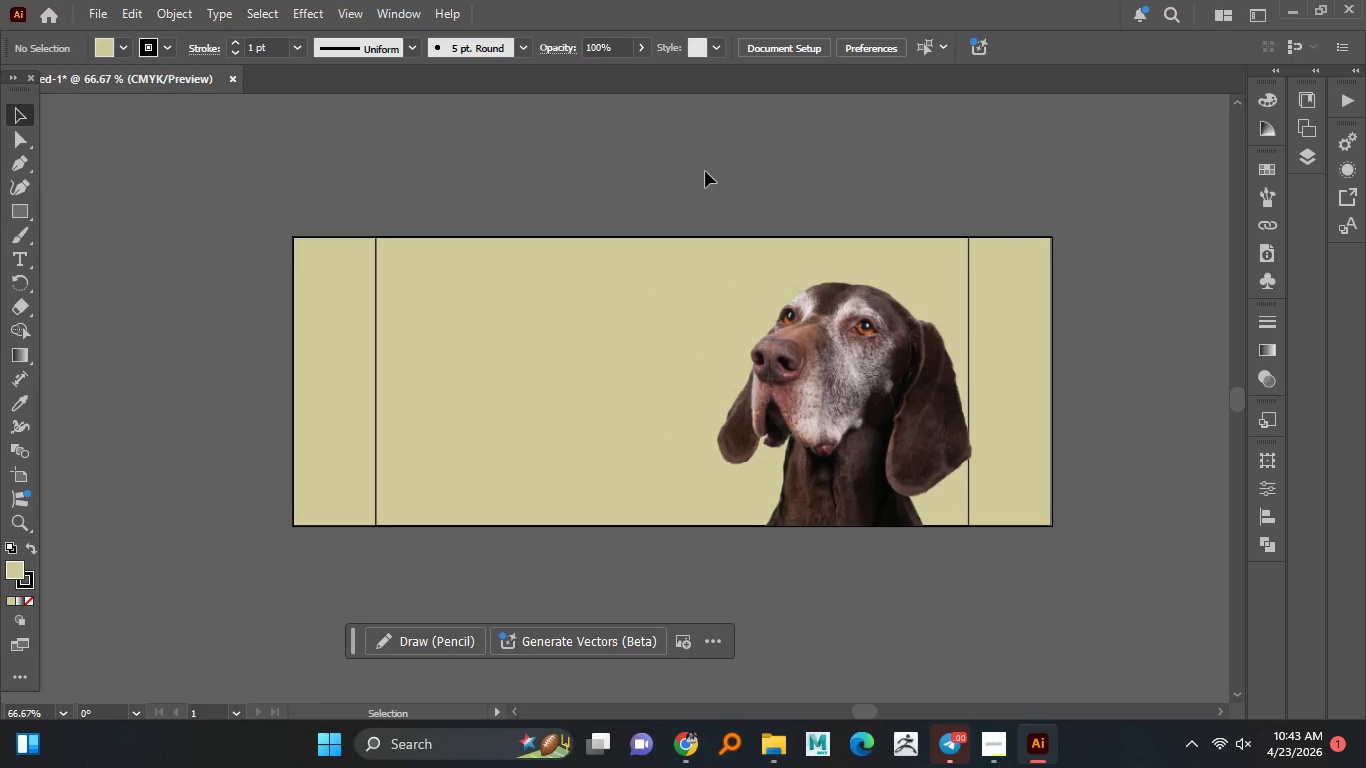 
hold_key(key=AltLeft, duration=0.83)
 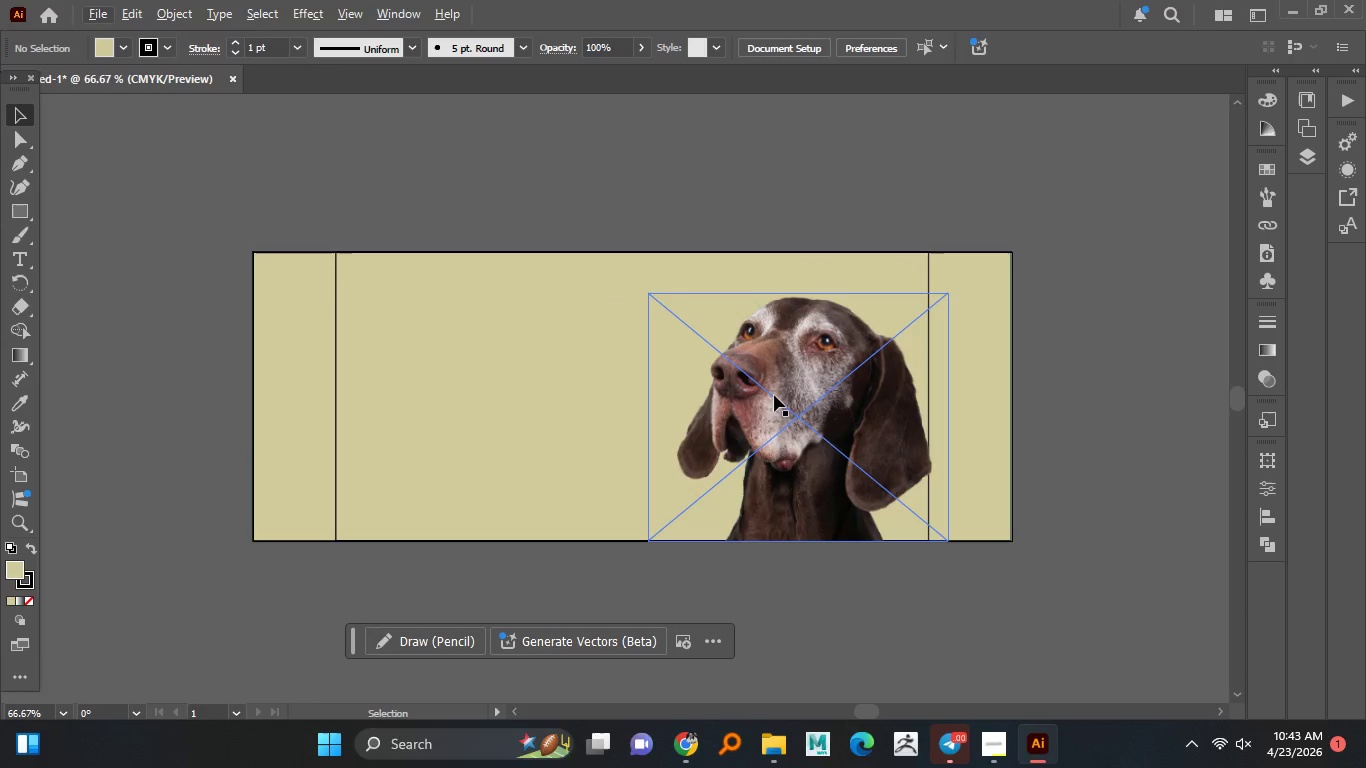 
left_click([774, 395])
 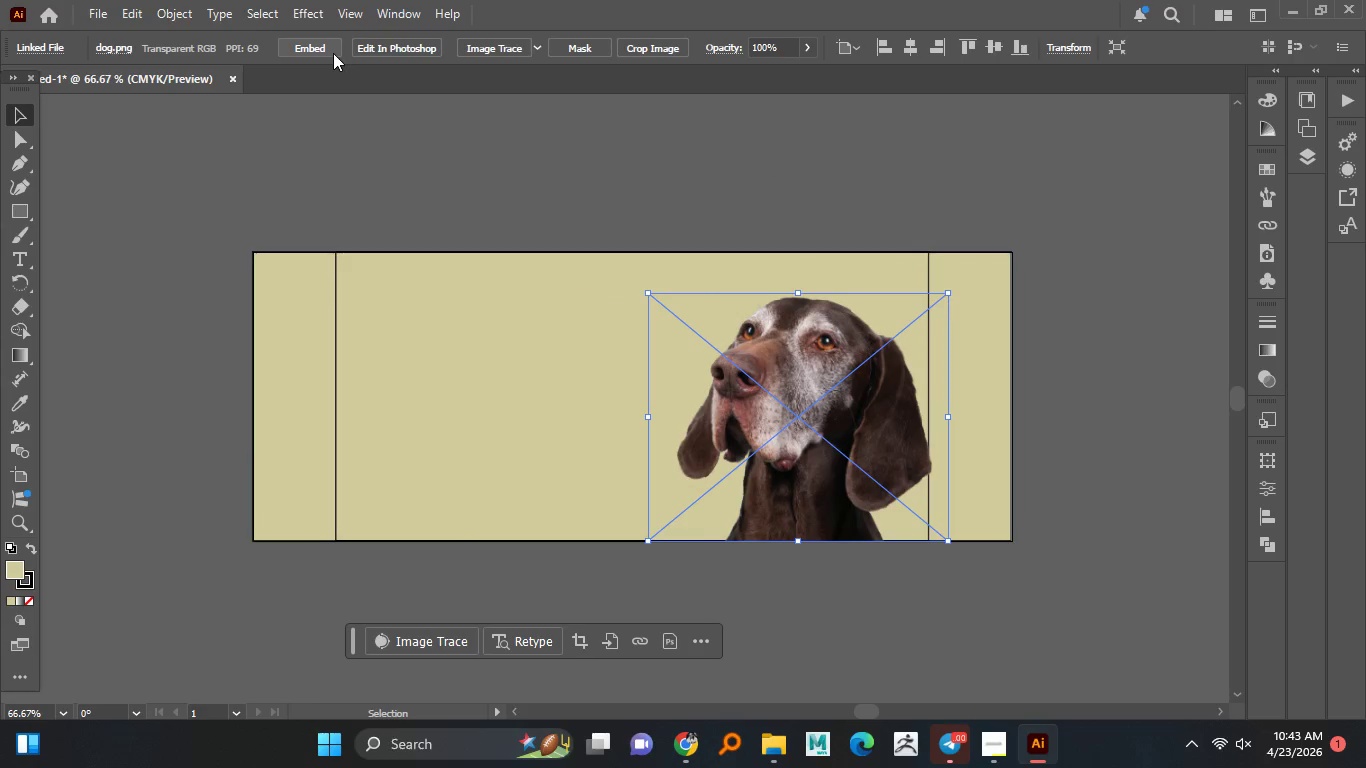 
left_click([315, 15])
 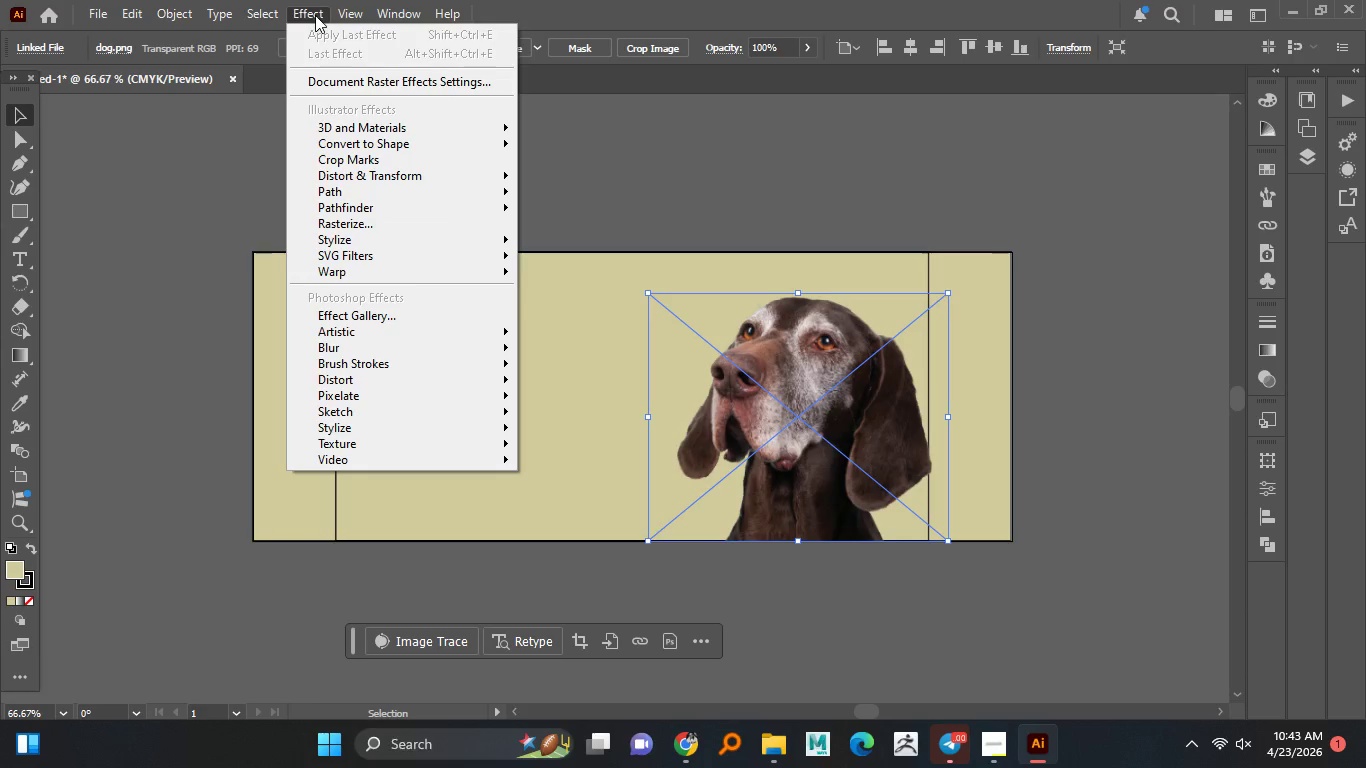 
mouse_move([359, 235])
 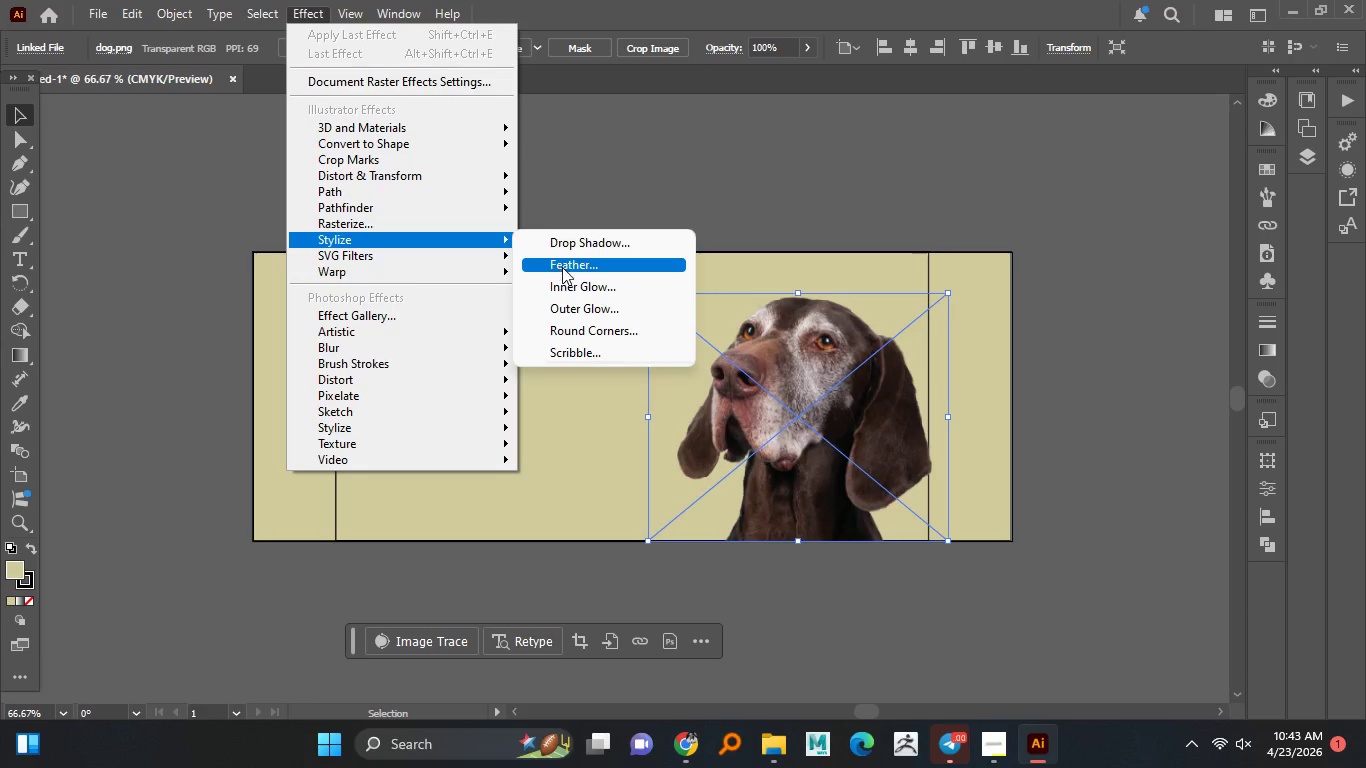 
left_click([562, 267])
 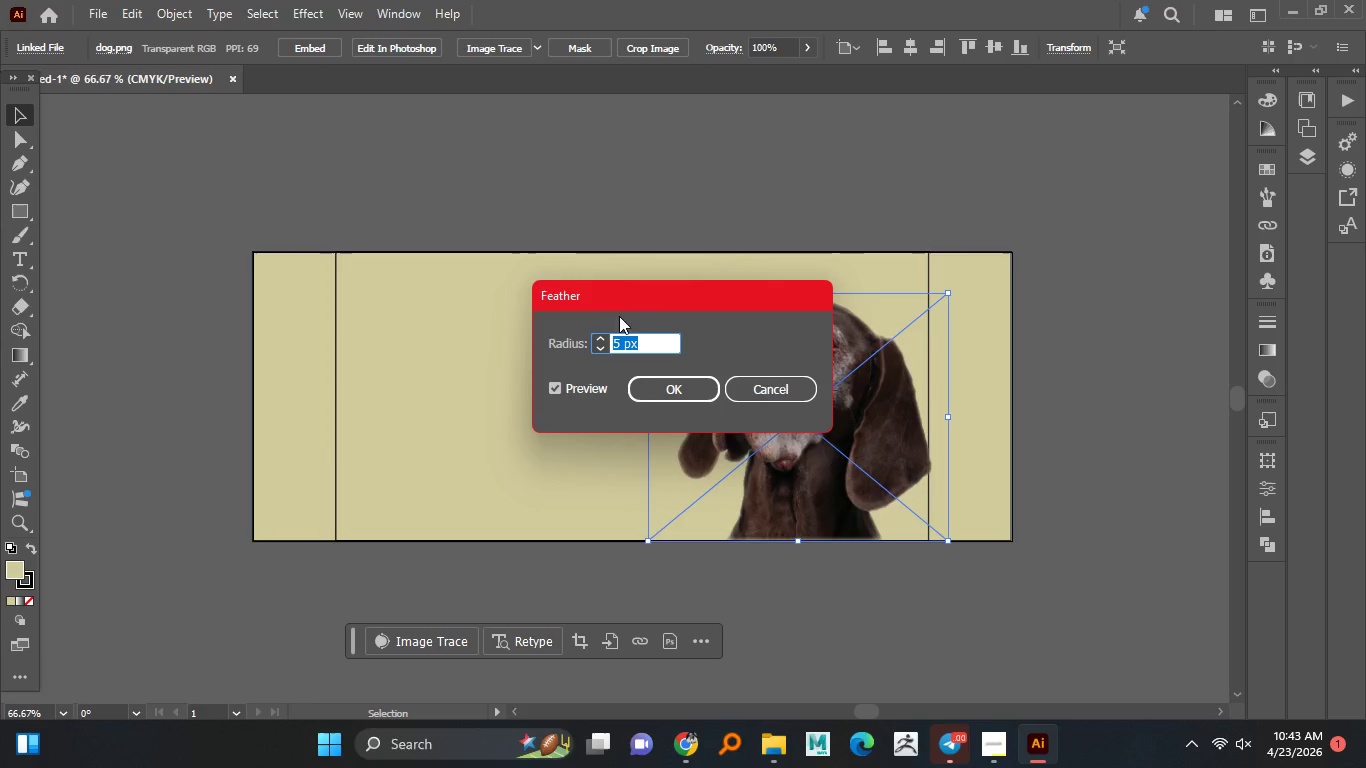 
left_click_drag(start_coordinate=[650, 293], to_coordinate=[328, 311])
 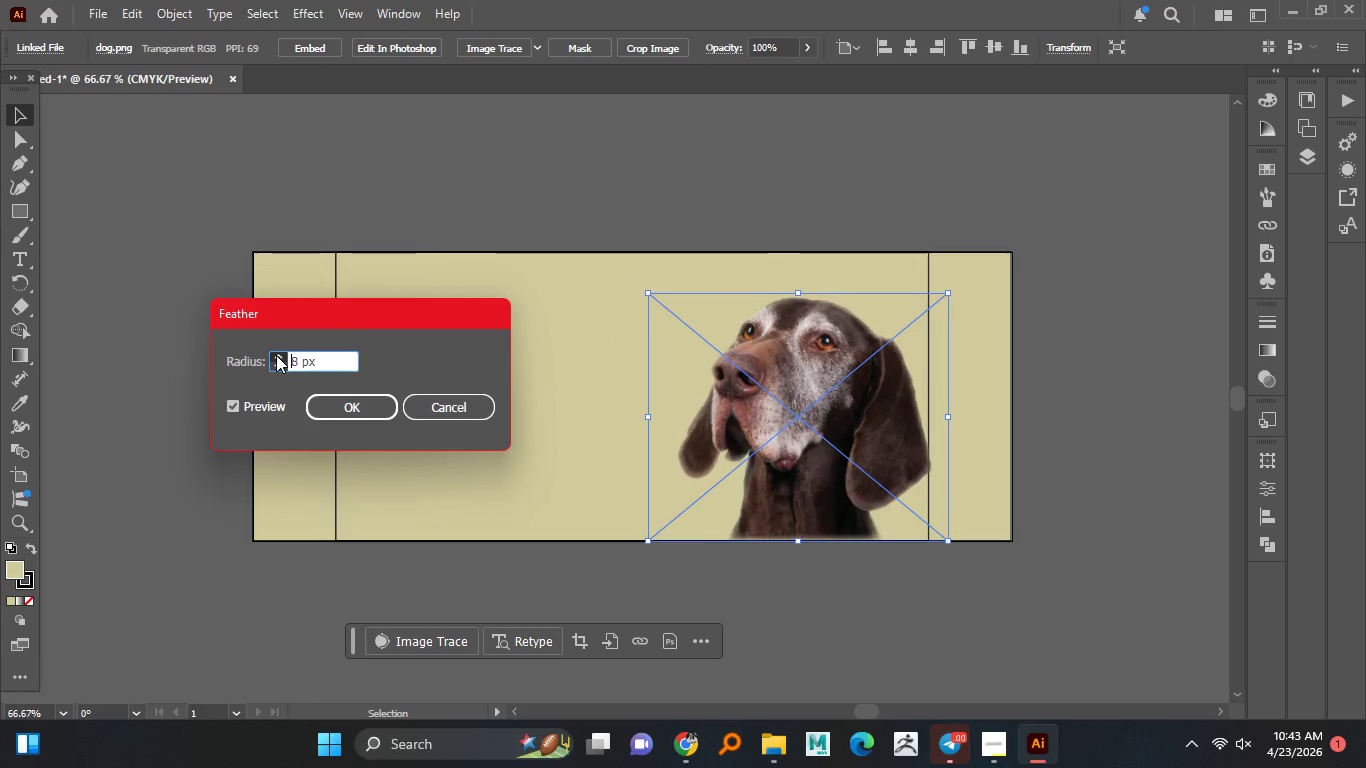 
left_click([276, 355])
 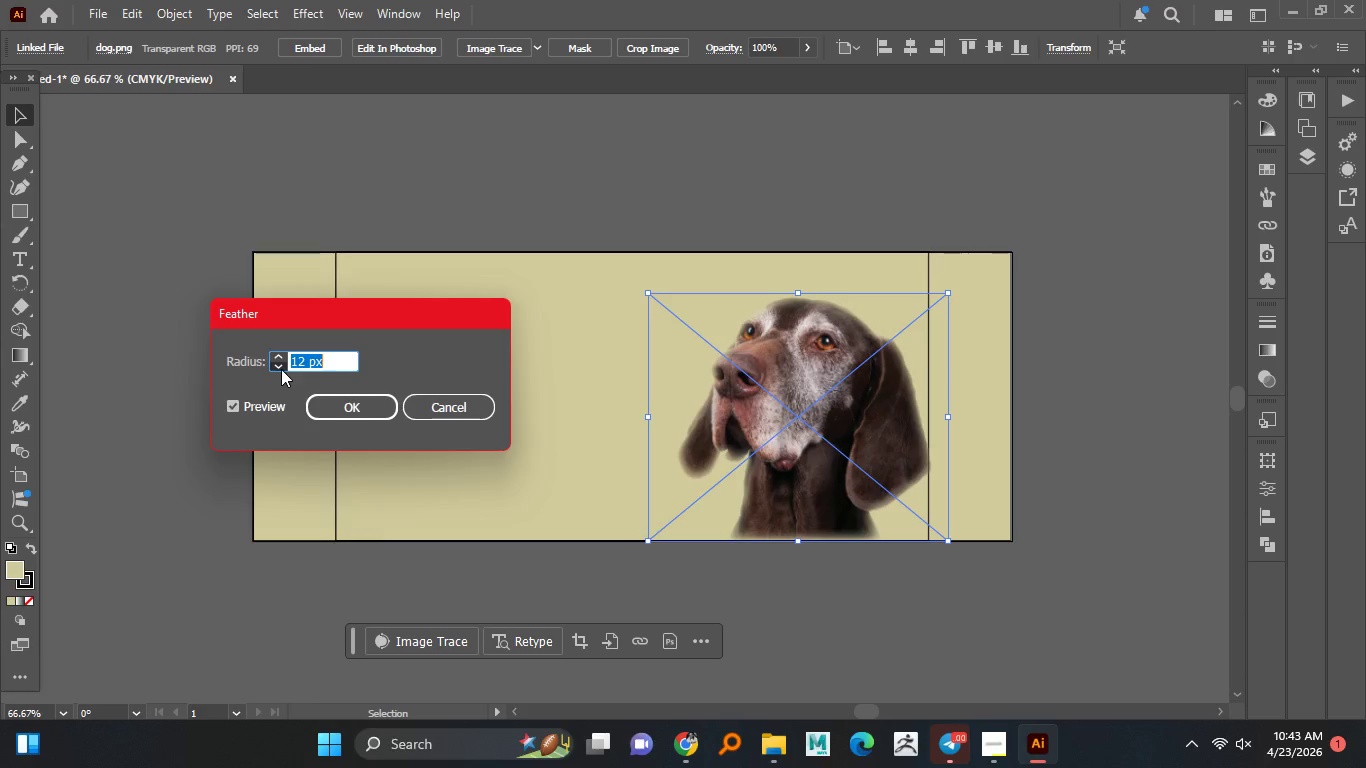 
left_click([281, 369])
 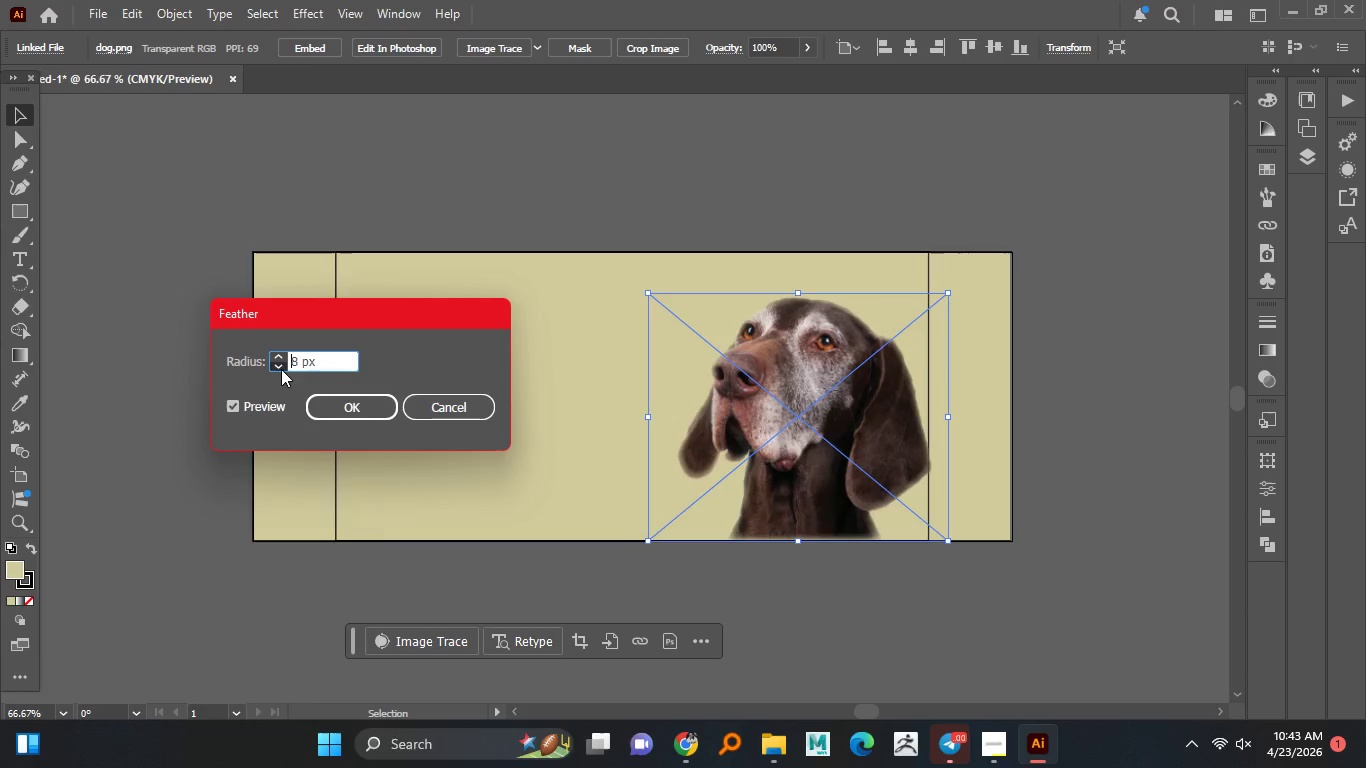 
left_click([281, 369])
 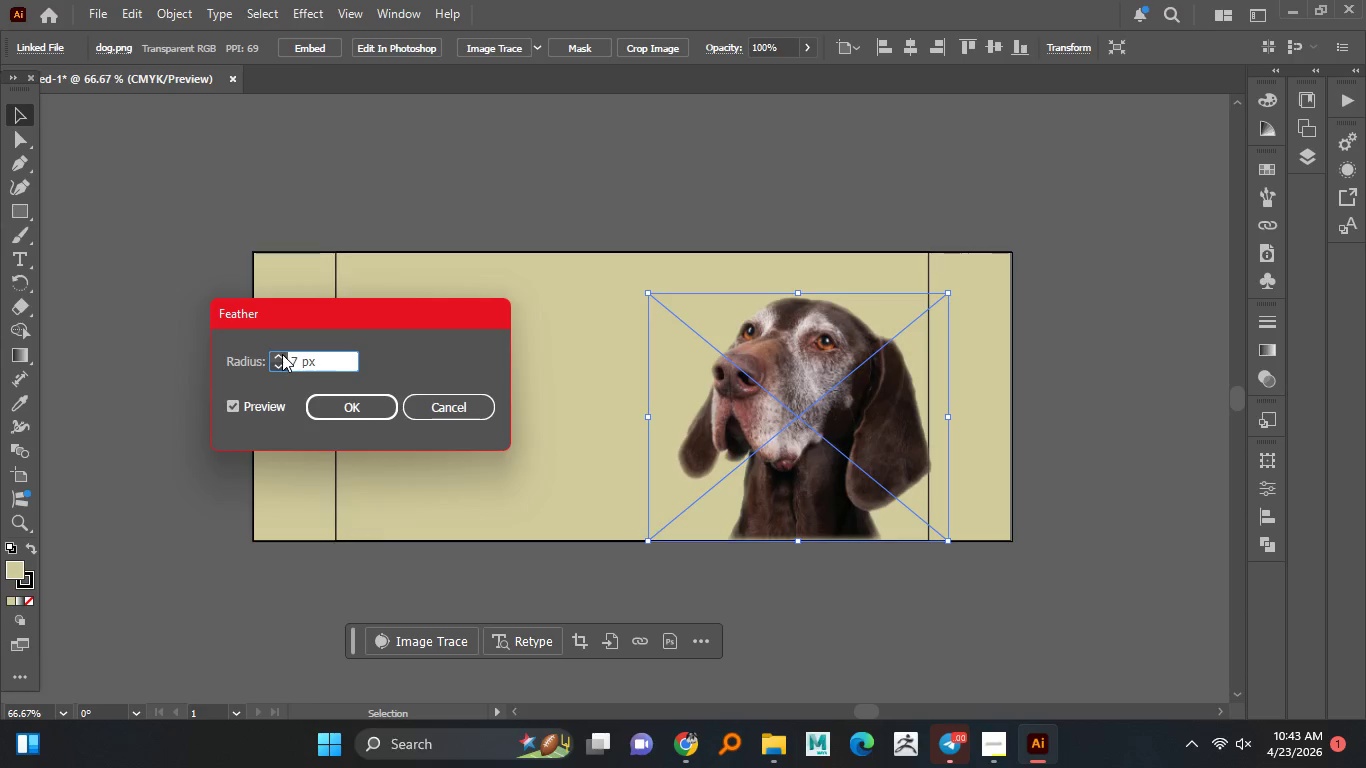 
double_click([280, 356])
 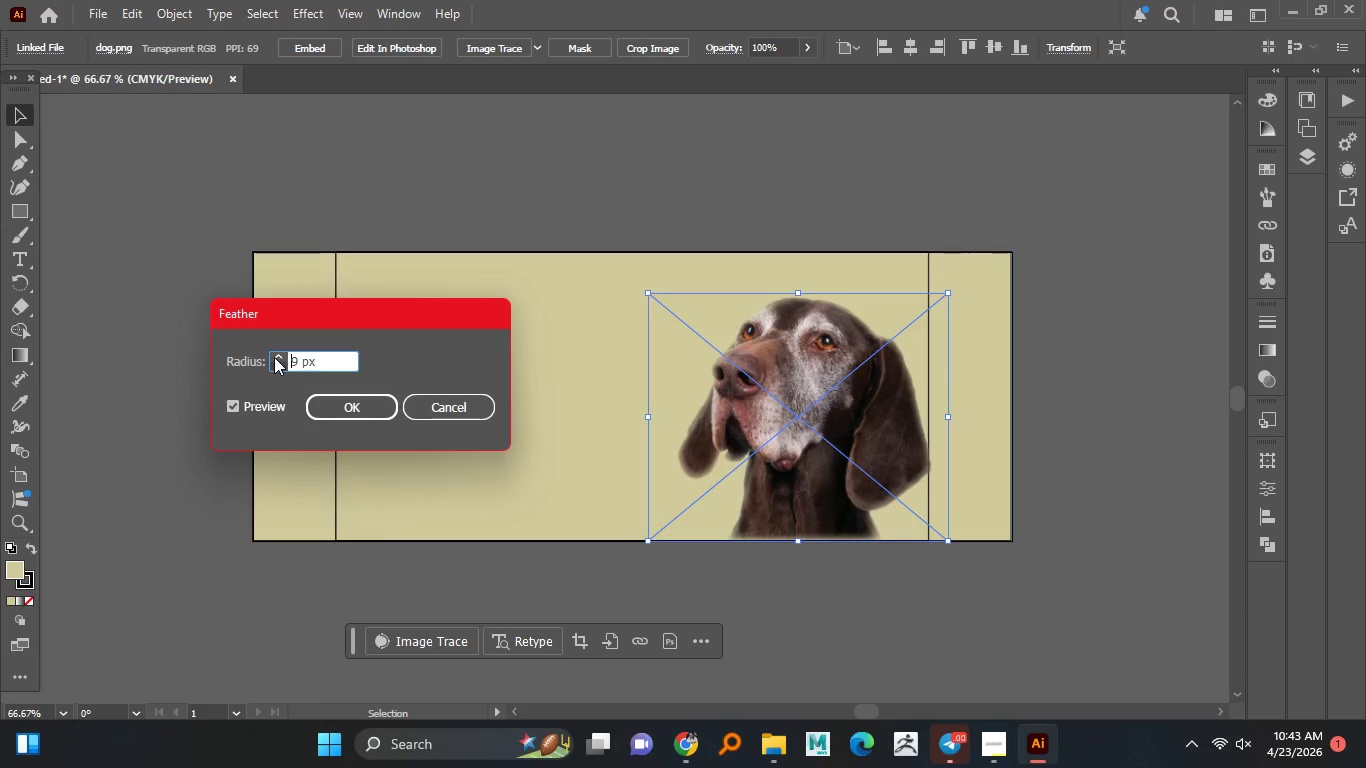 
triple_click([274, 357])
 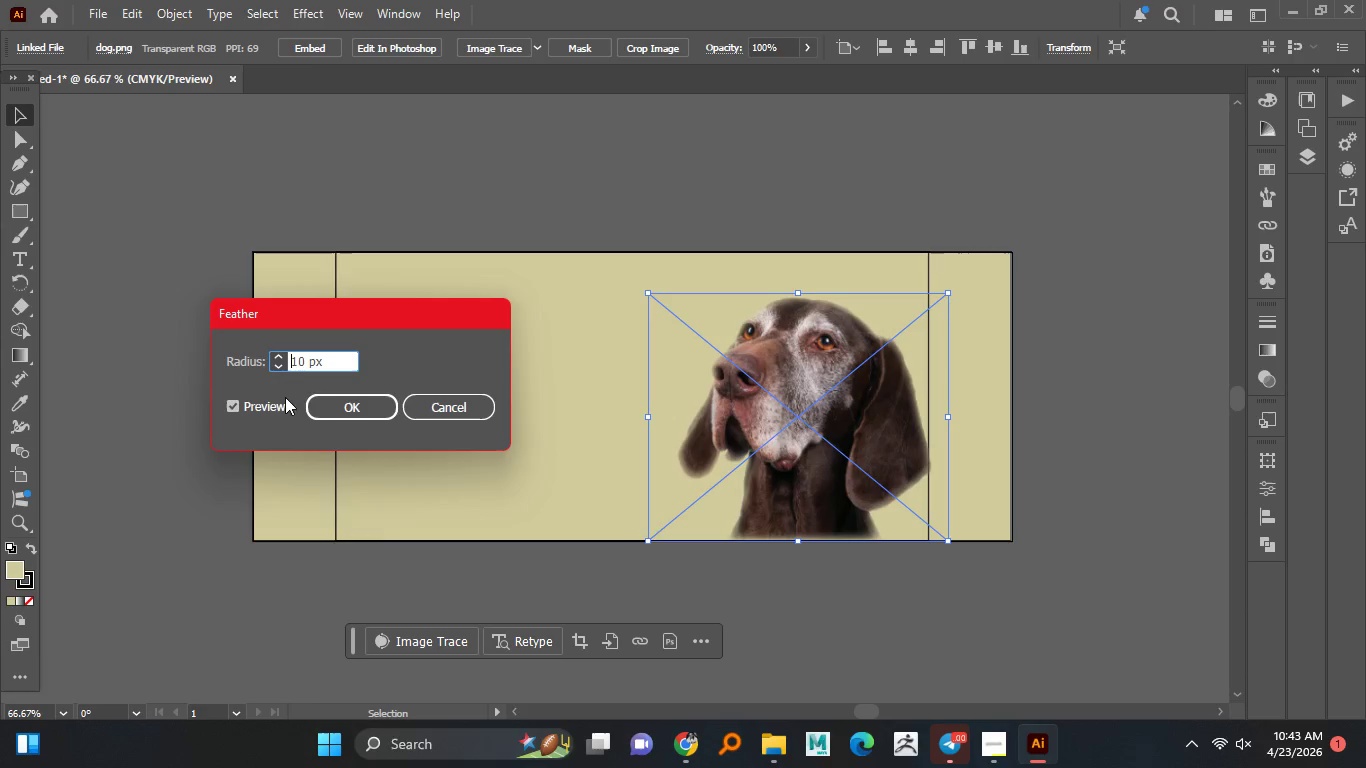 
left_click([332, 412])
 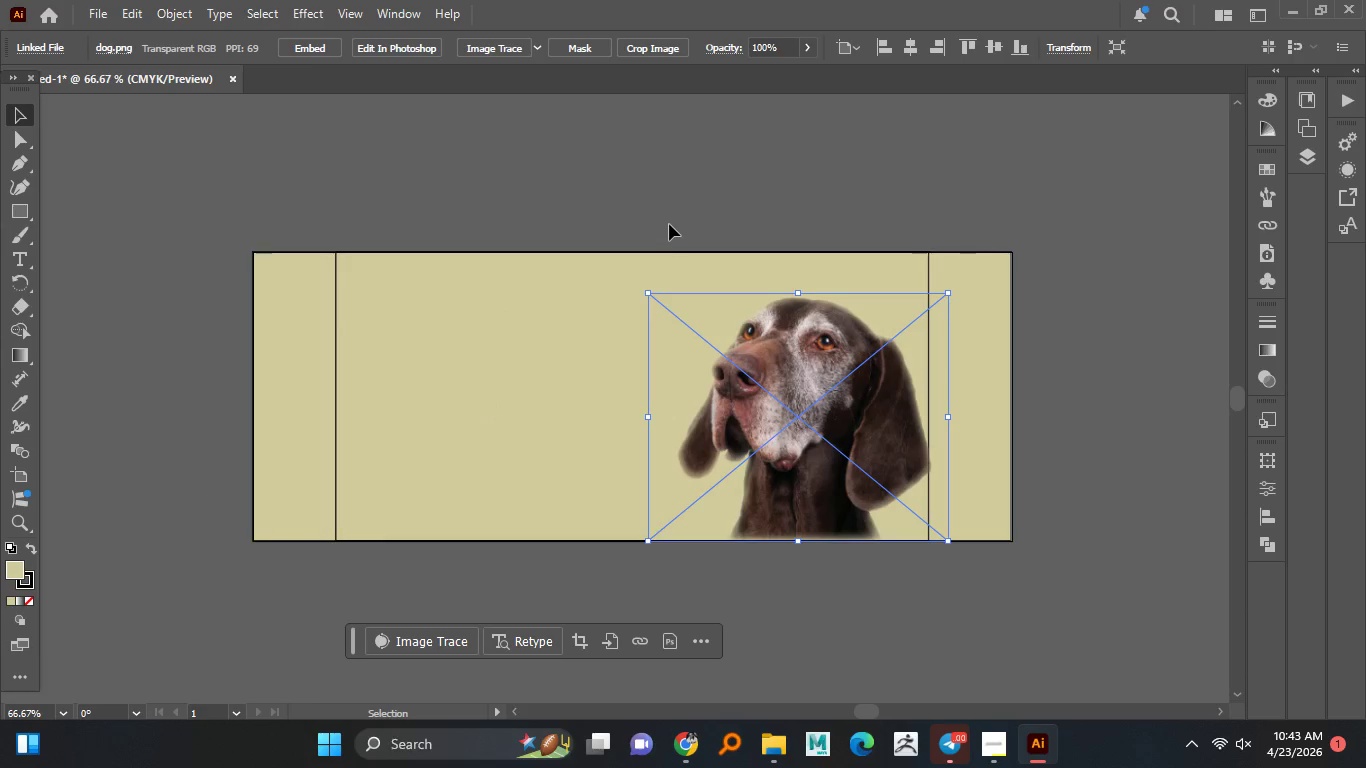 
left_click([669, 222])
 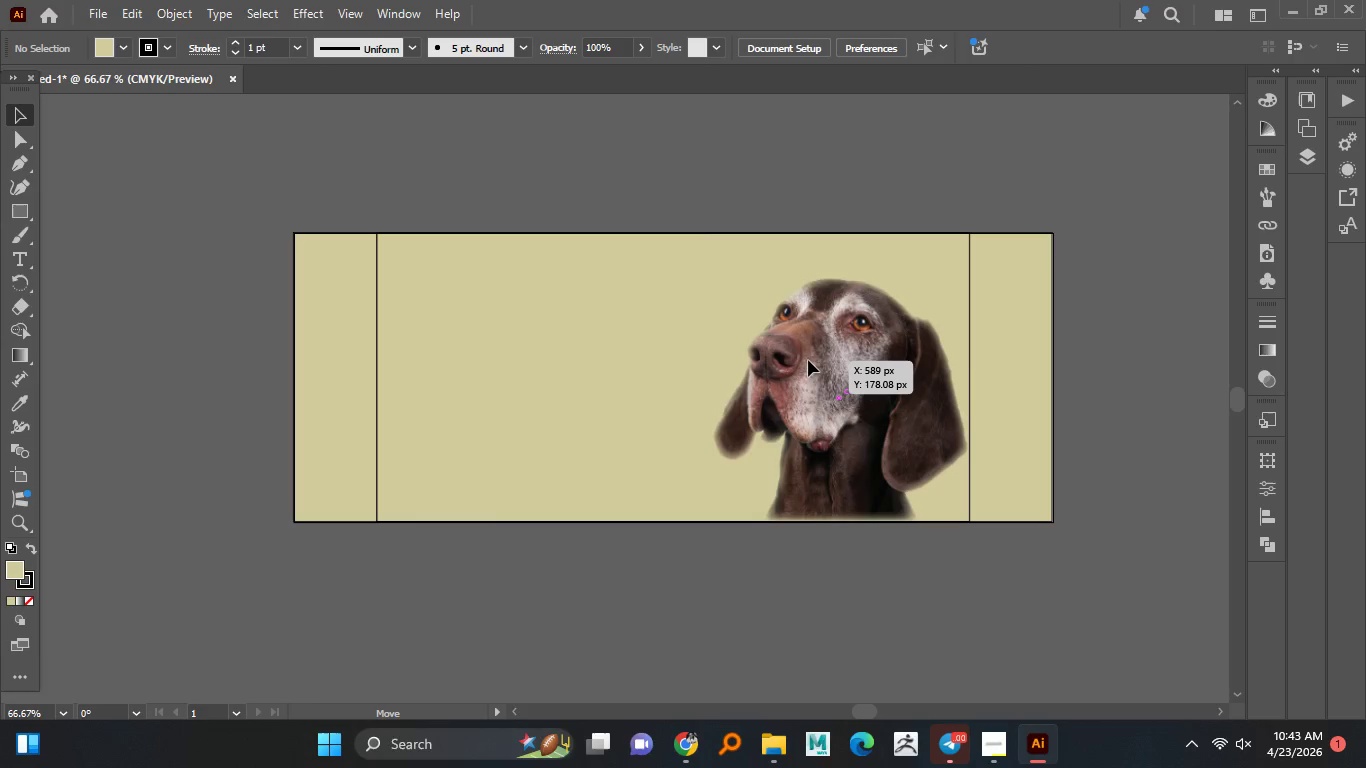 
wait(6.86)
 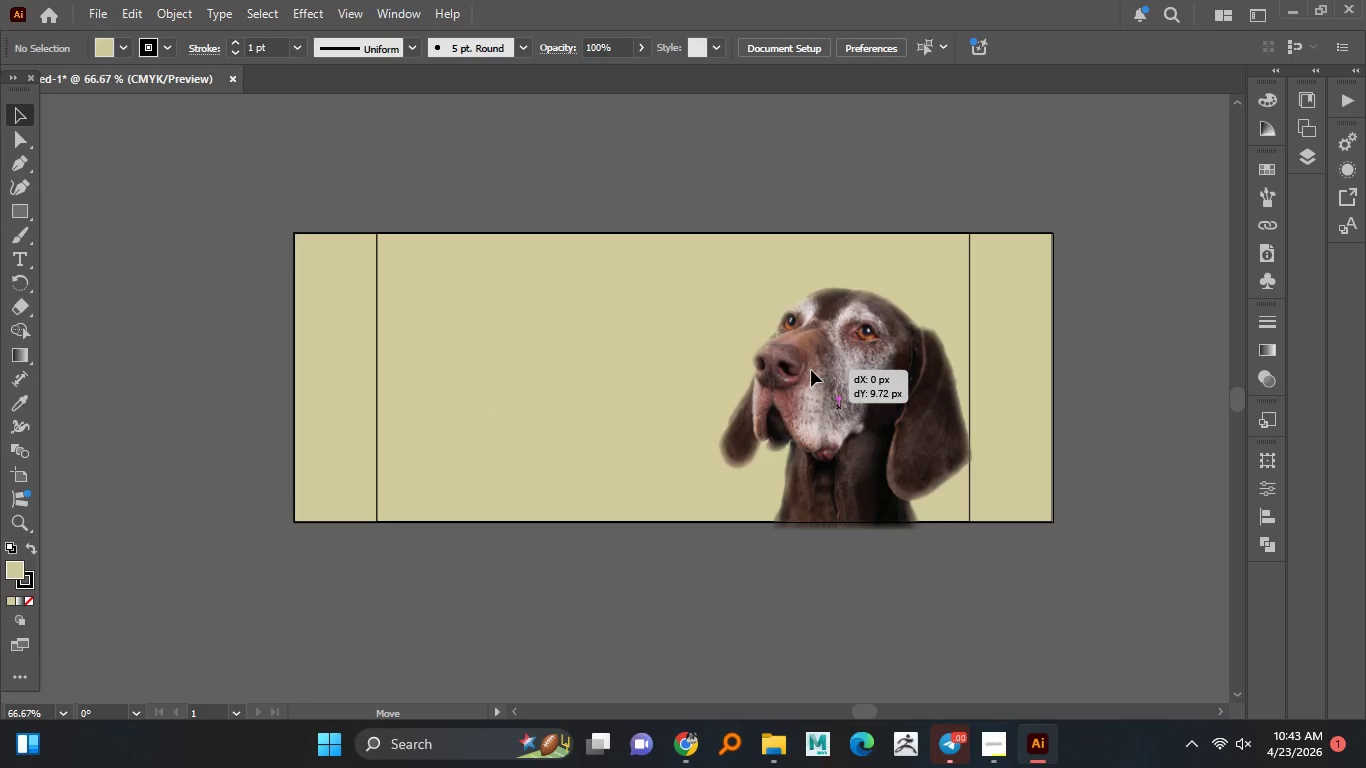 
left_click([856, 167])
 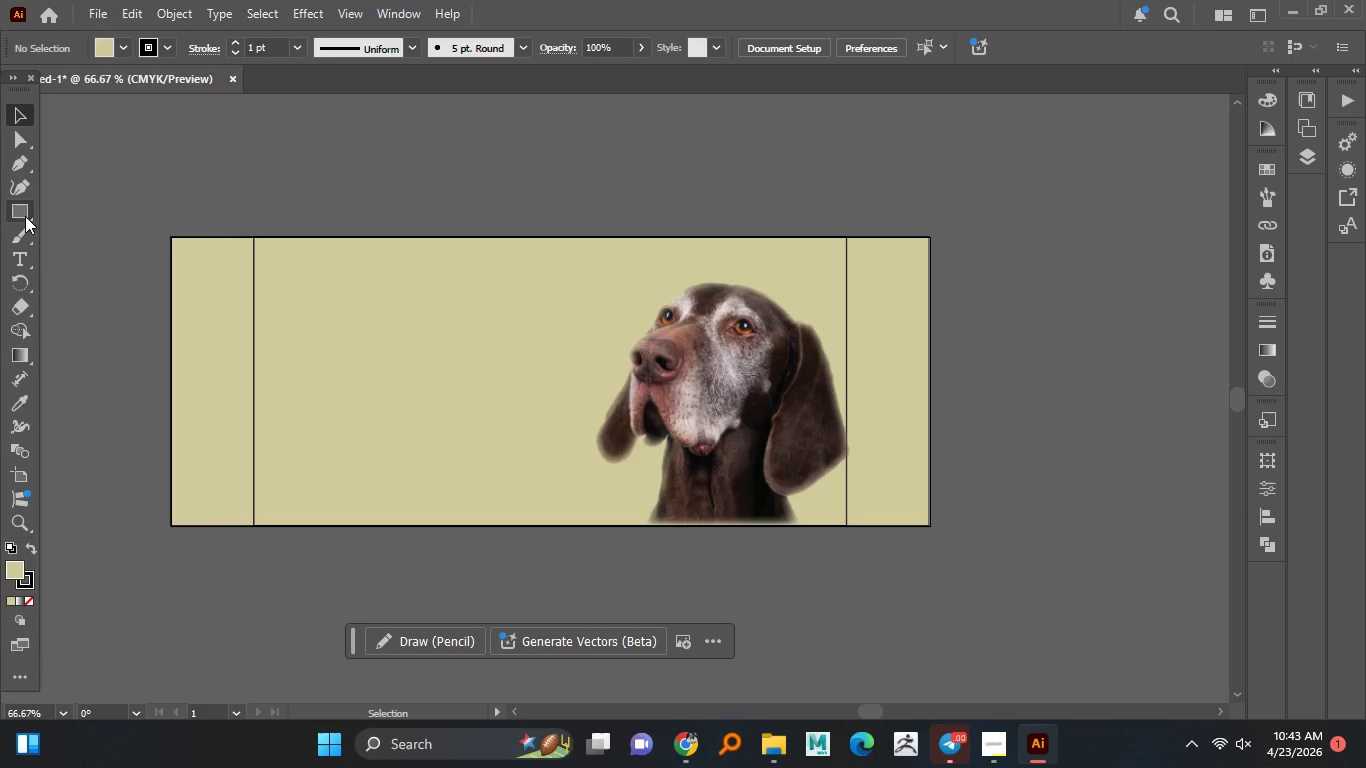 
right_click([18, 212])
 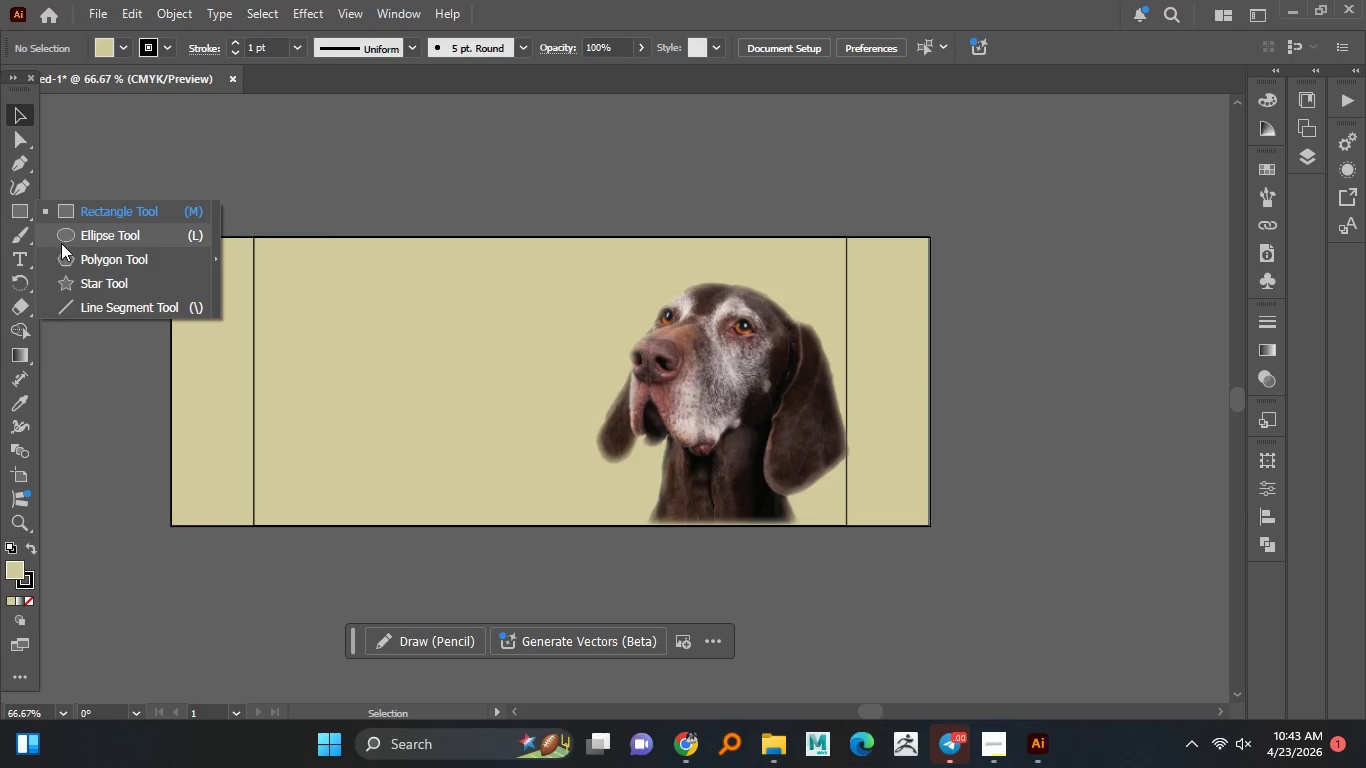 
left_click_drag(start_coordinate=[72, 239], to_coordinate=[77, 239])
 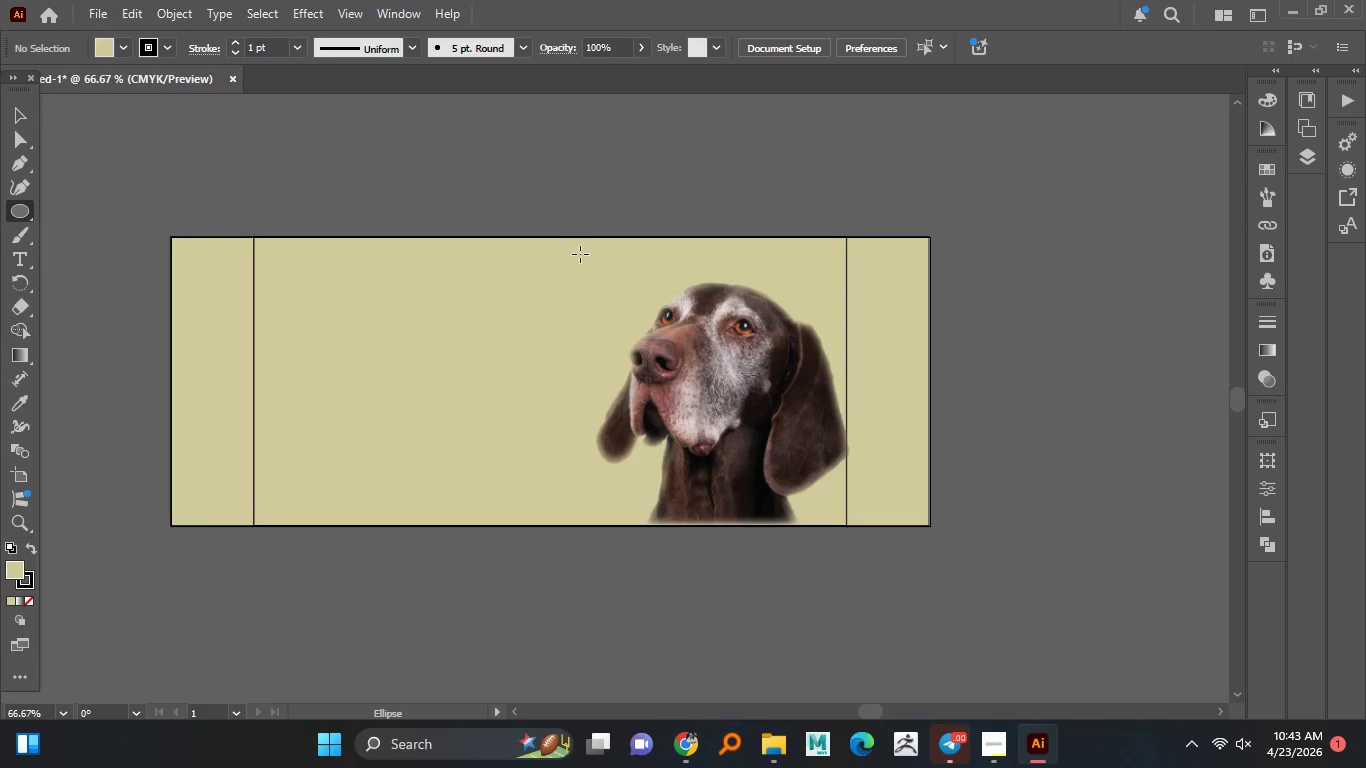 
left_click_drag(start_coordinate=[581, 253], to_coordinate=[772, 514])
 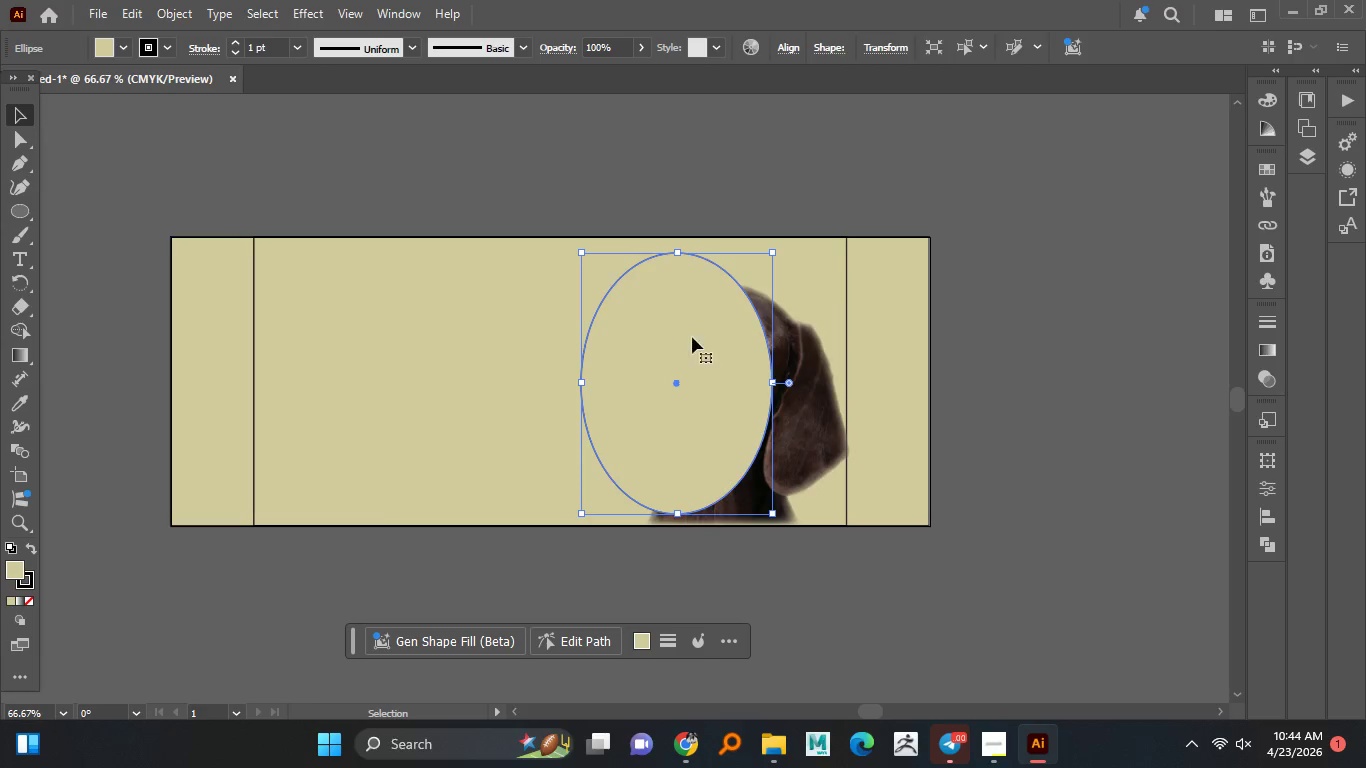 
left_click_drag(start_coordinate=[700, 341], to_coordinate=[746, 335])
 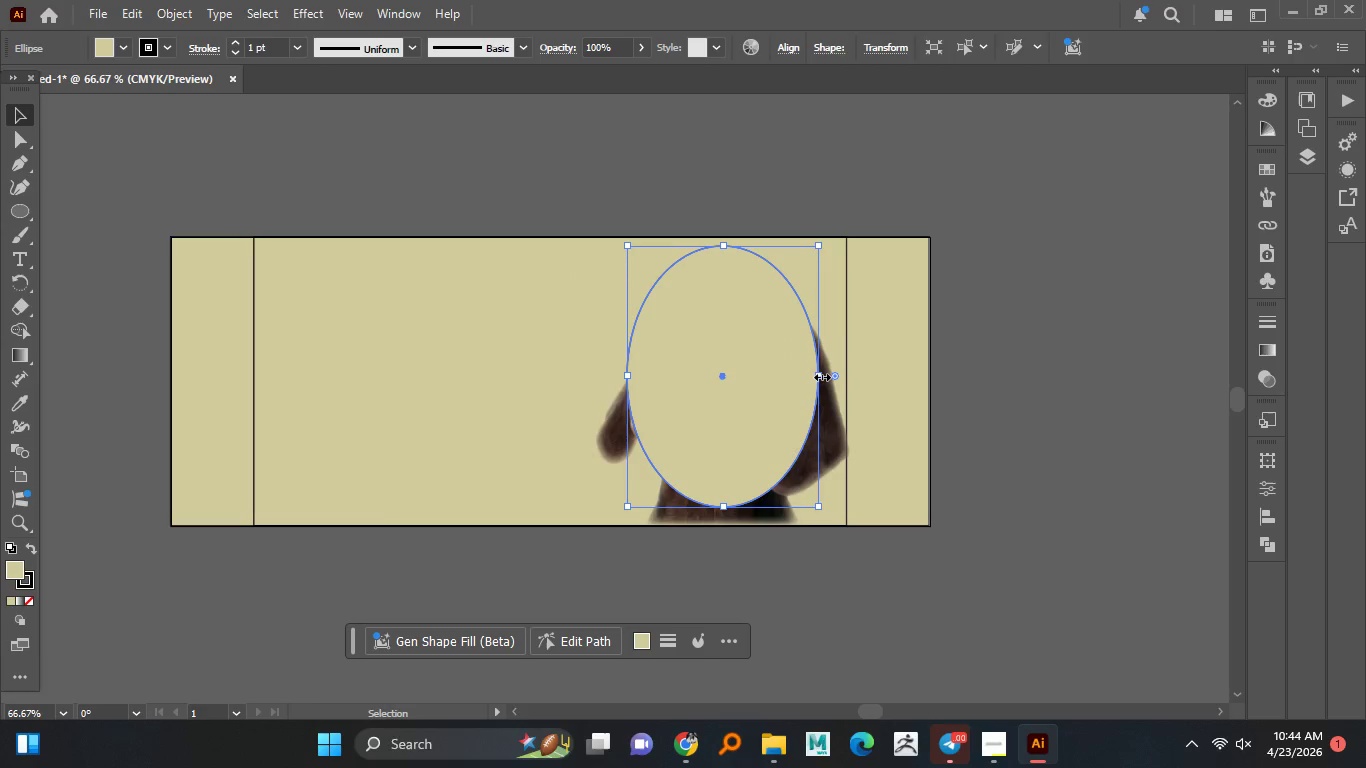 
left_click_drag(start_coordinate=[820, 375], to_coordinate=[843, 381])
 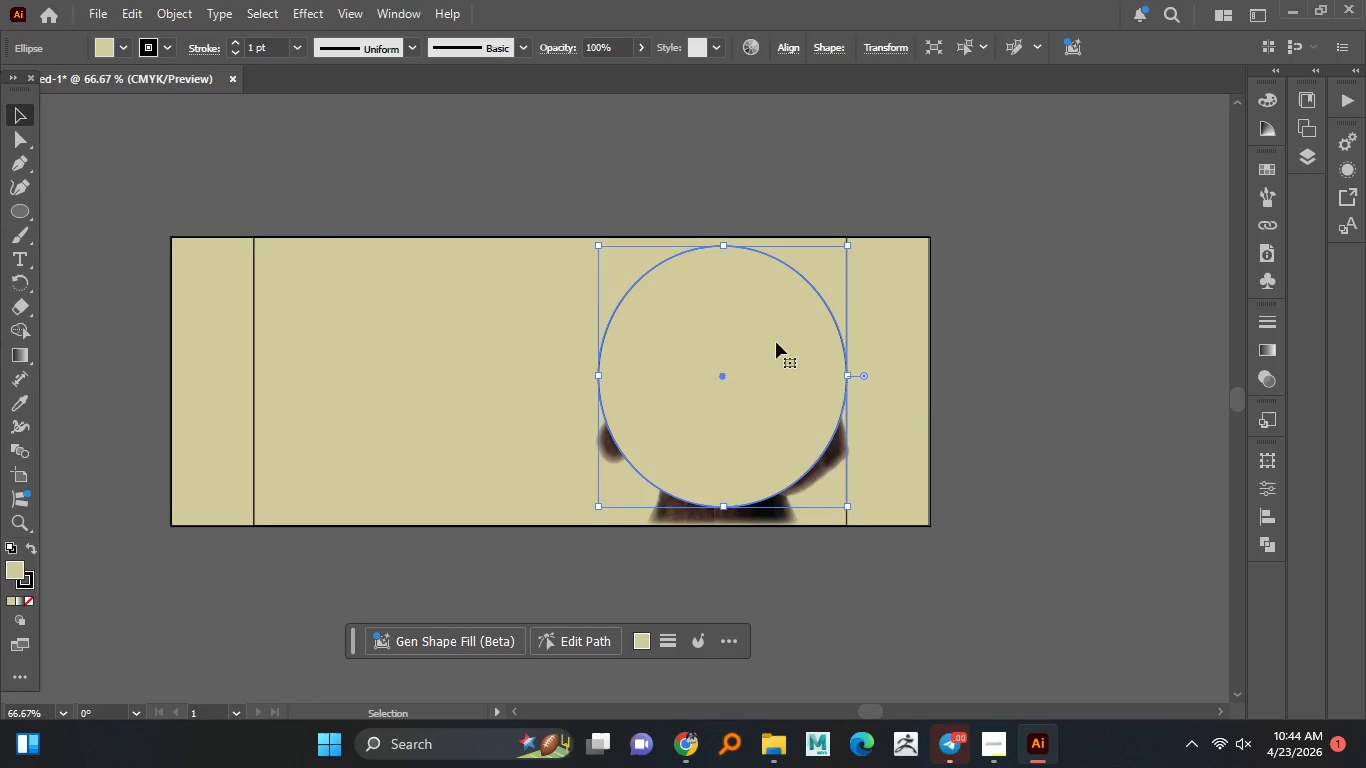 
hold_key(key=AltLeft, duration=1.52)
 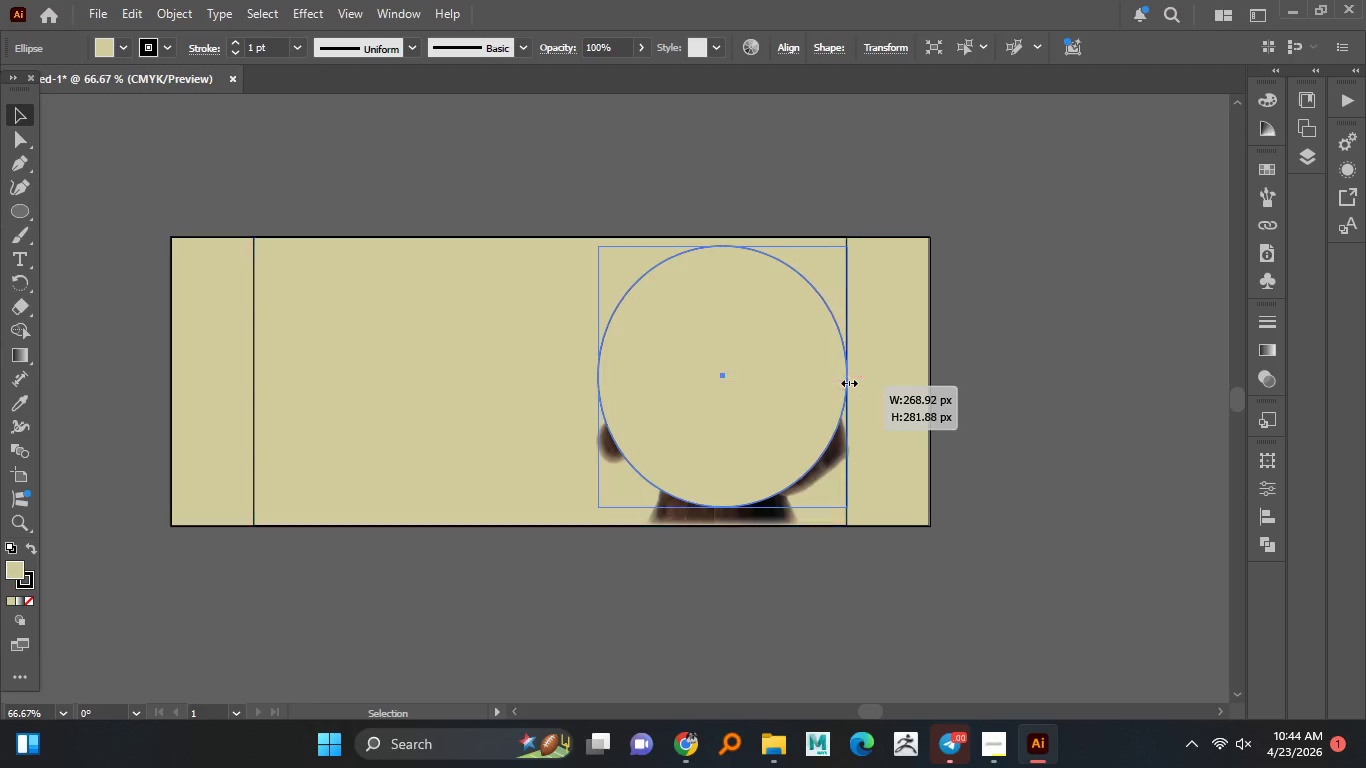 
hold_key(key=AltLeft, duration=1.03)
 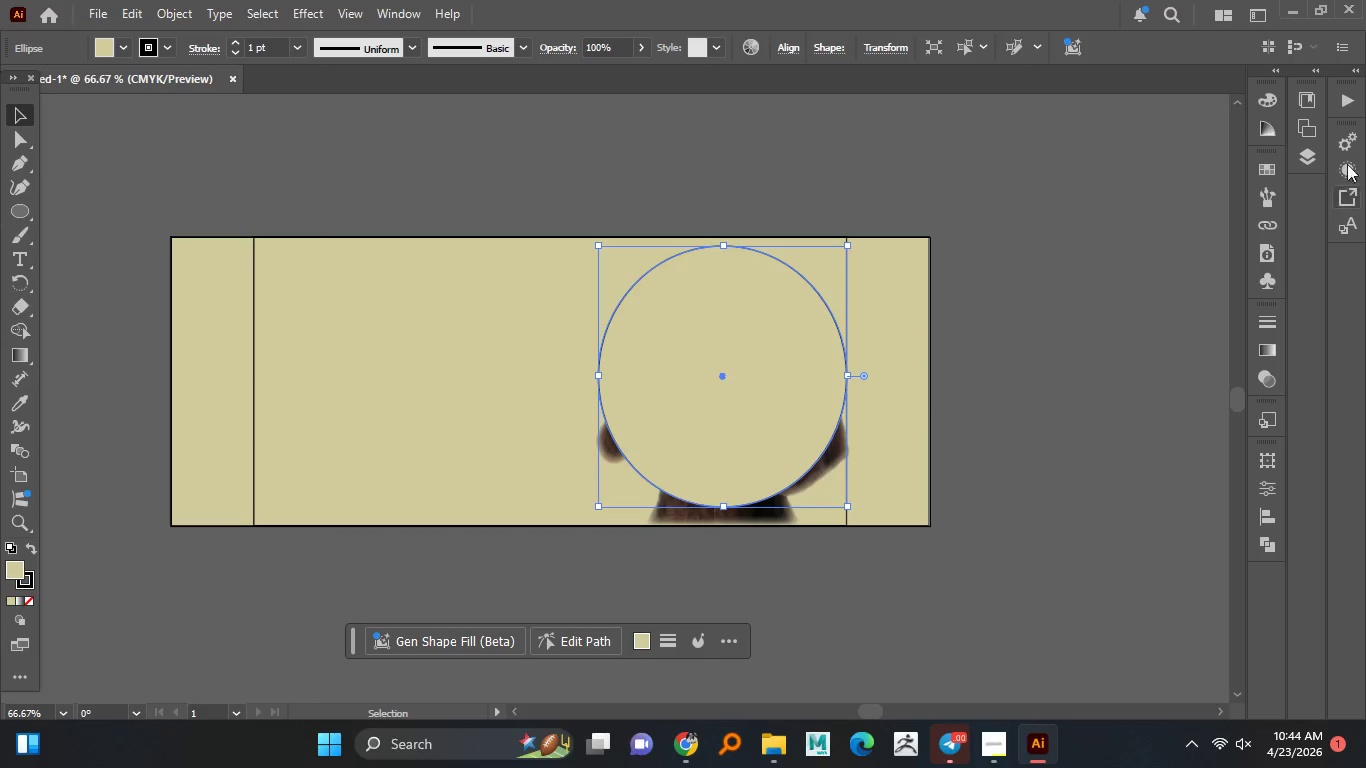 
left_click([1303, 149])
 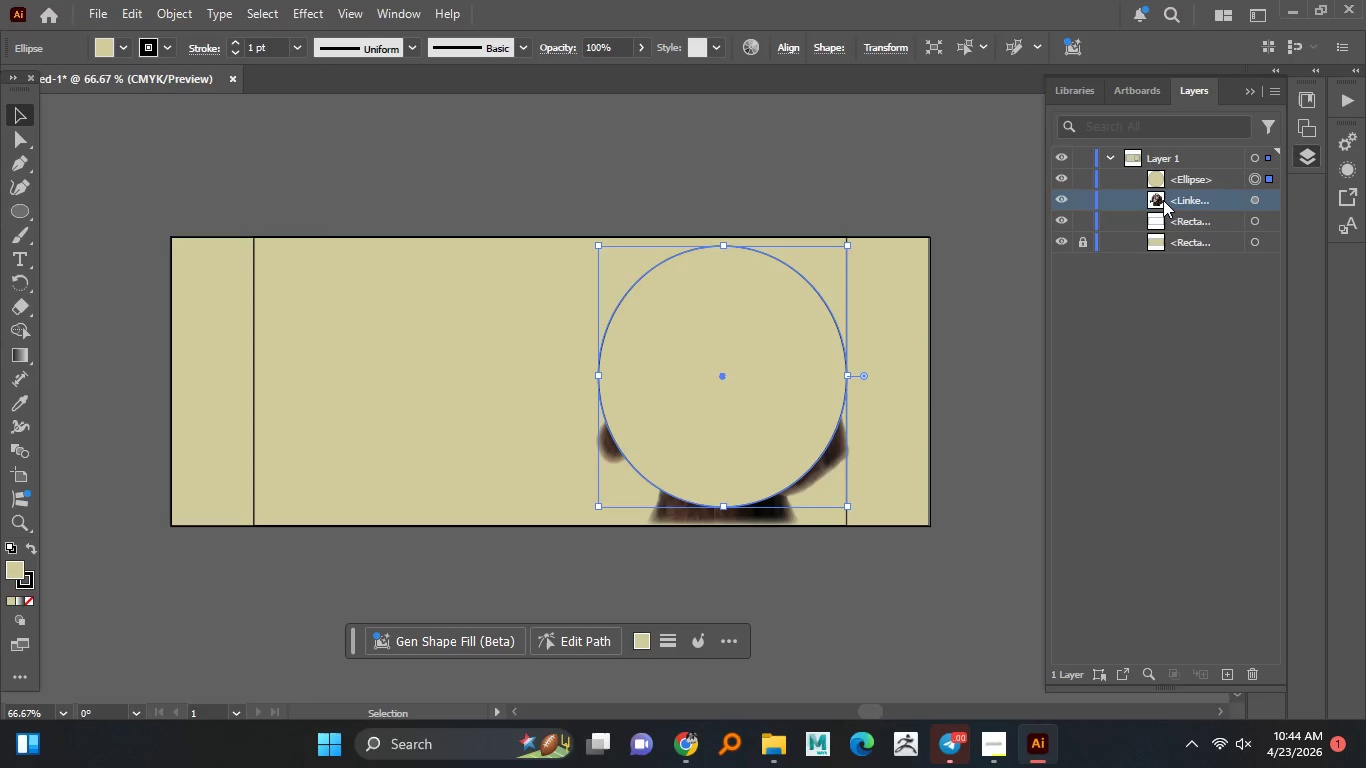 
left_click_drag(start_coordinate=[1170, 177], to_coordinate=[1183, 212])
 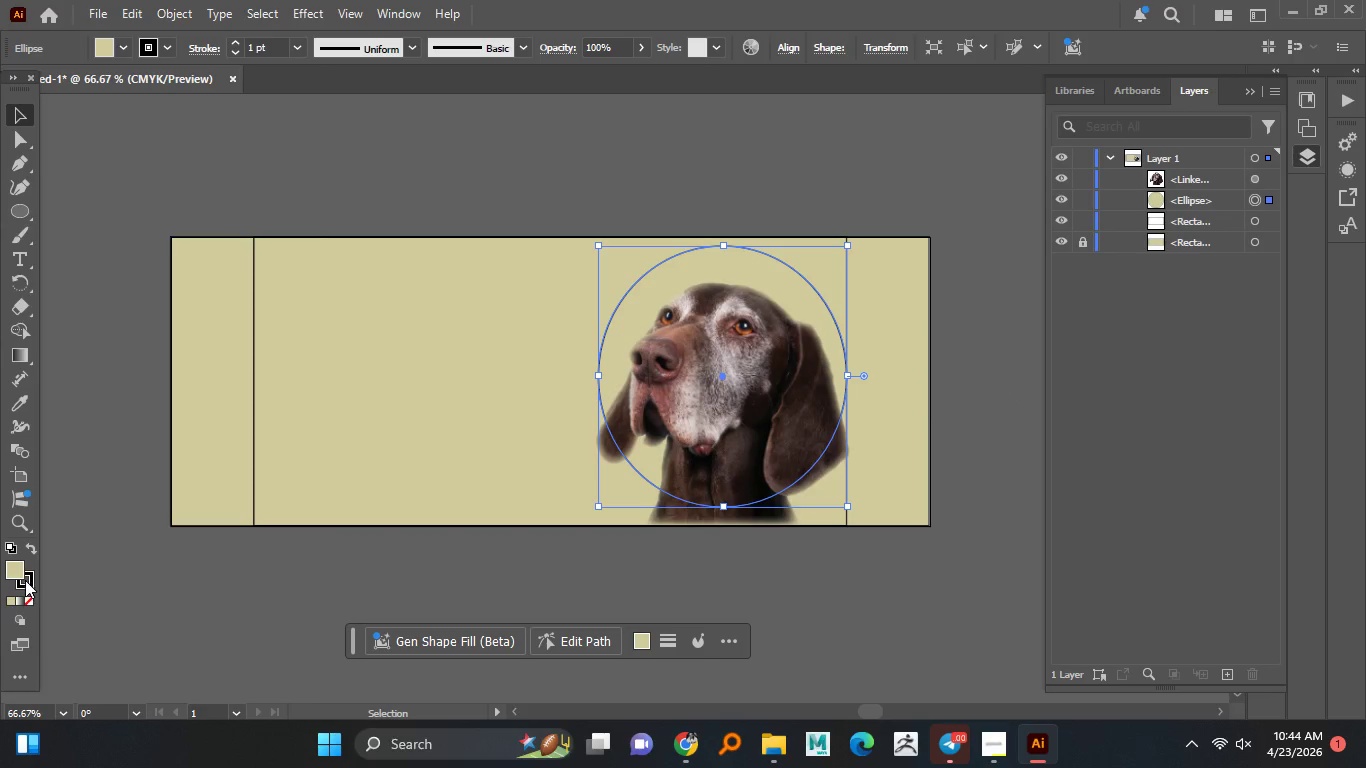 
double_click([17, 571])
 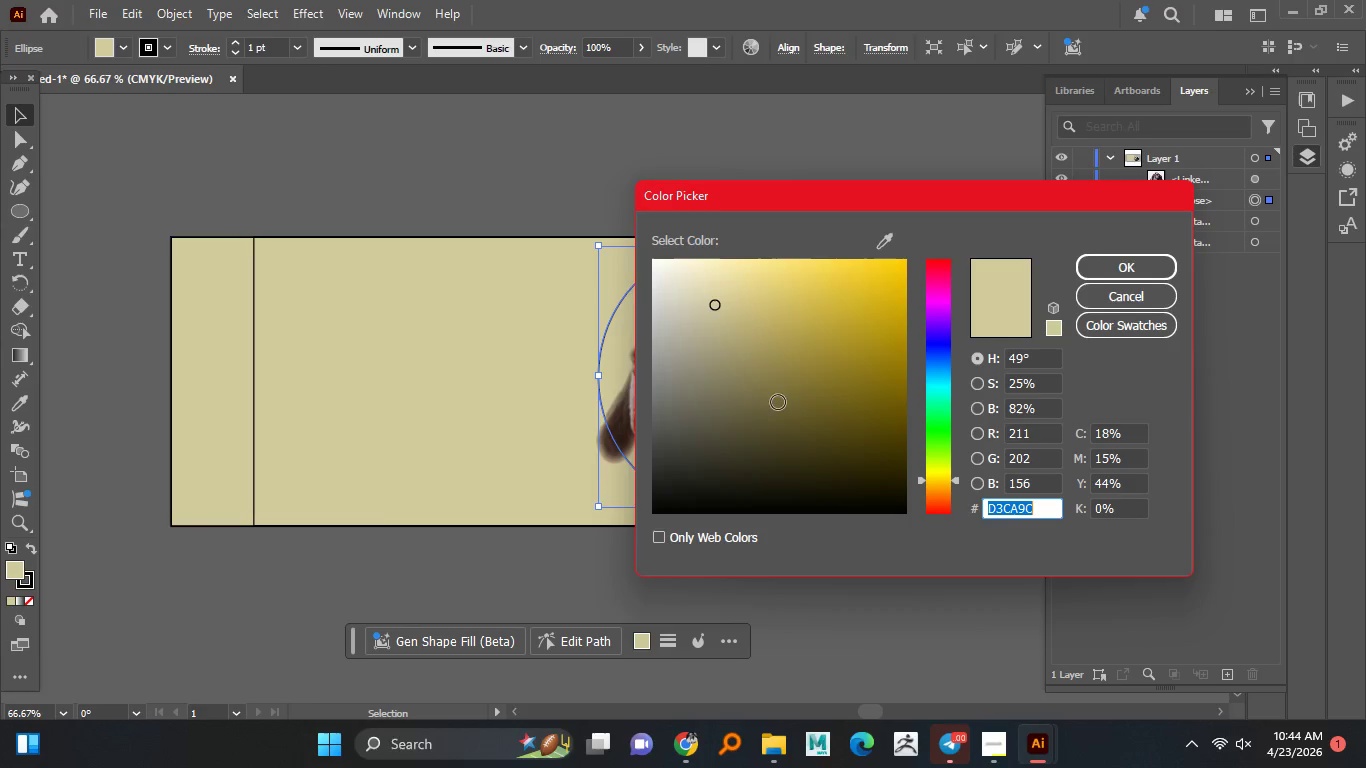 
left_click_drag(start_coordinate=[674, 362], to_coordinate=[676, 375])
 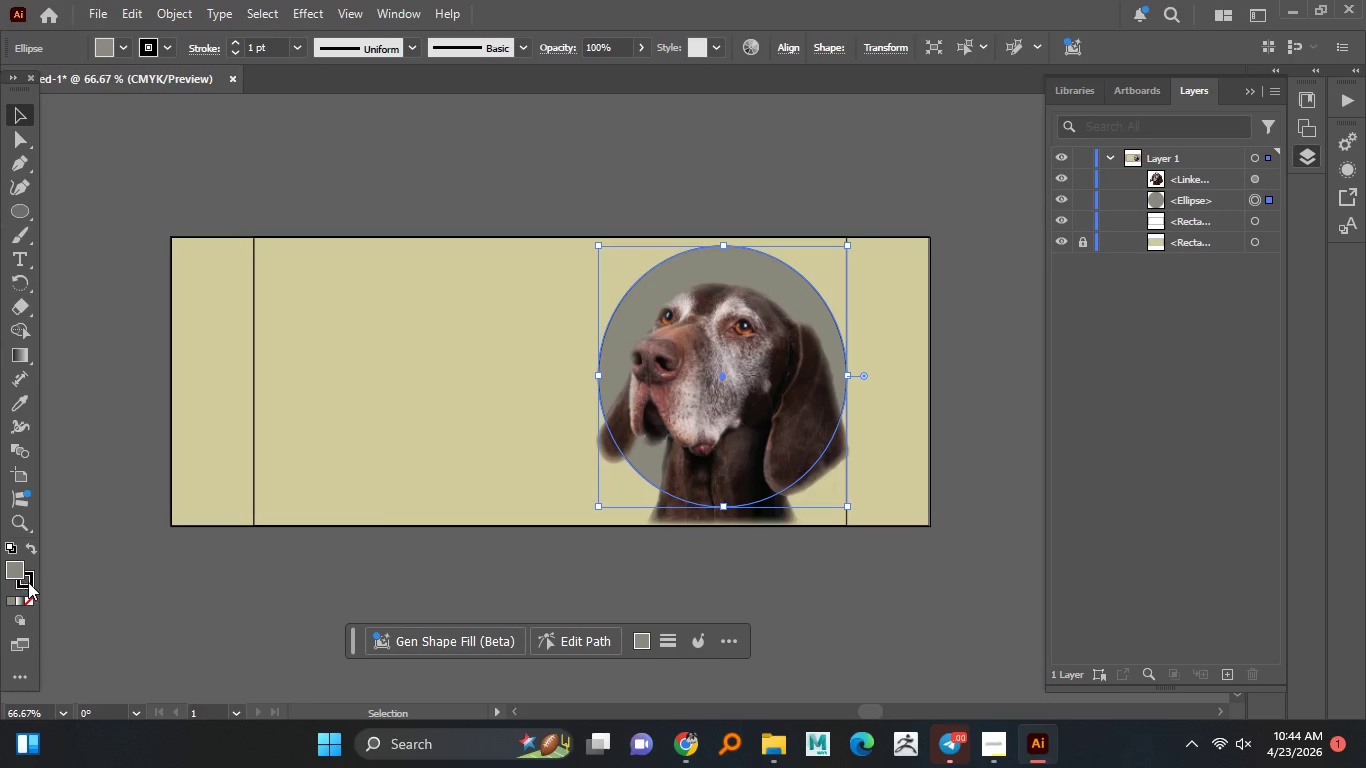 
double_click([30, 596])
 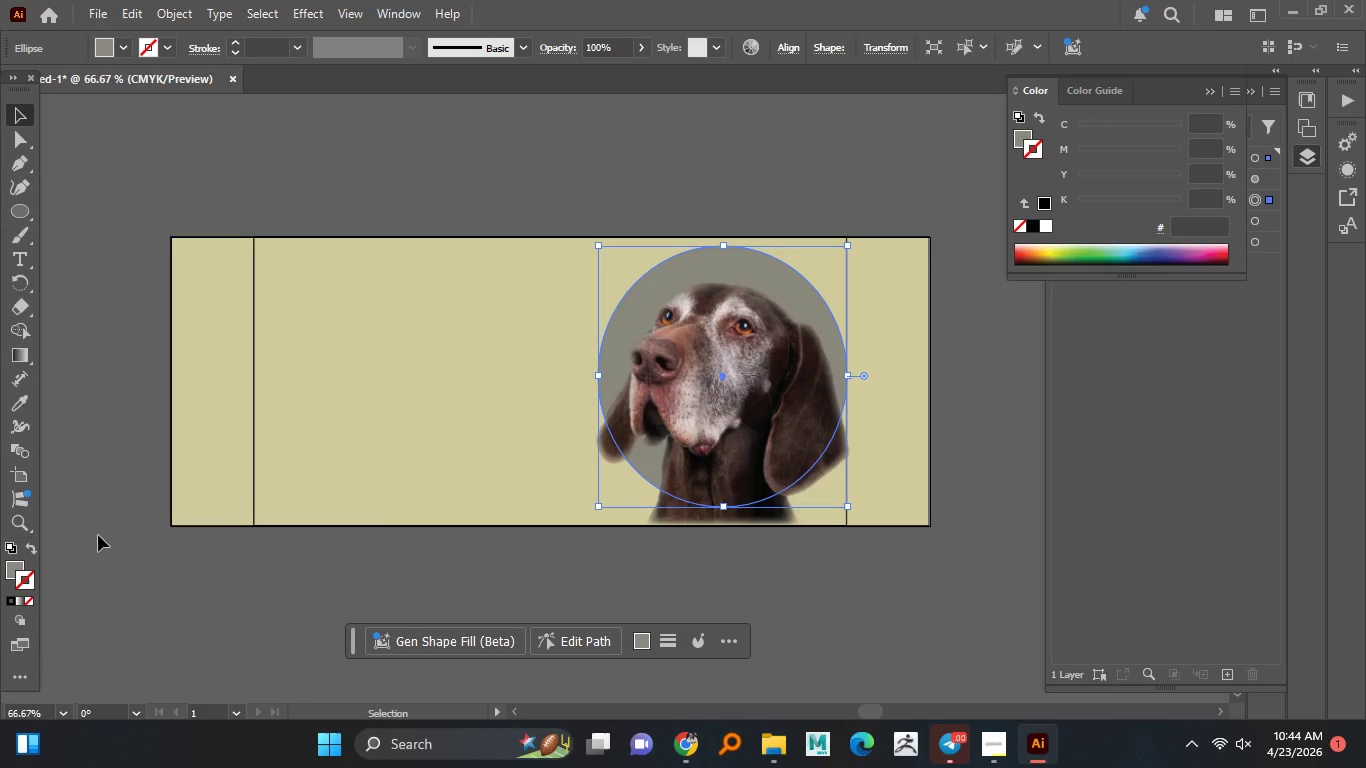 
left_click([103, 534])
 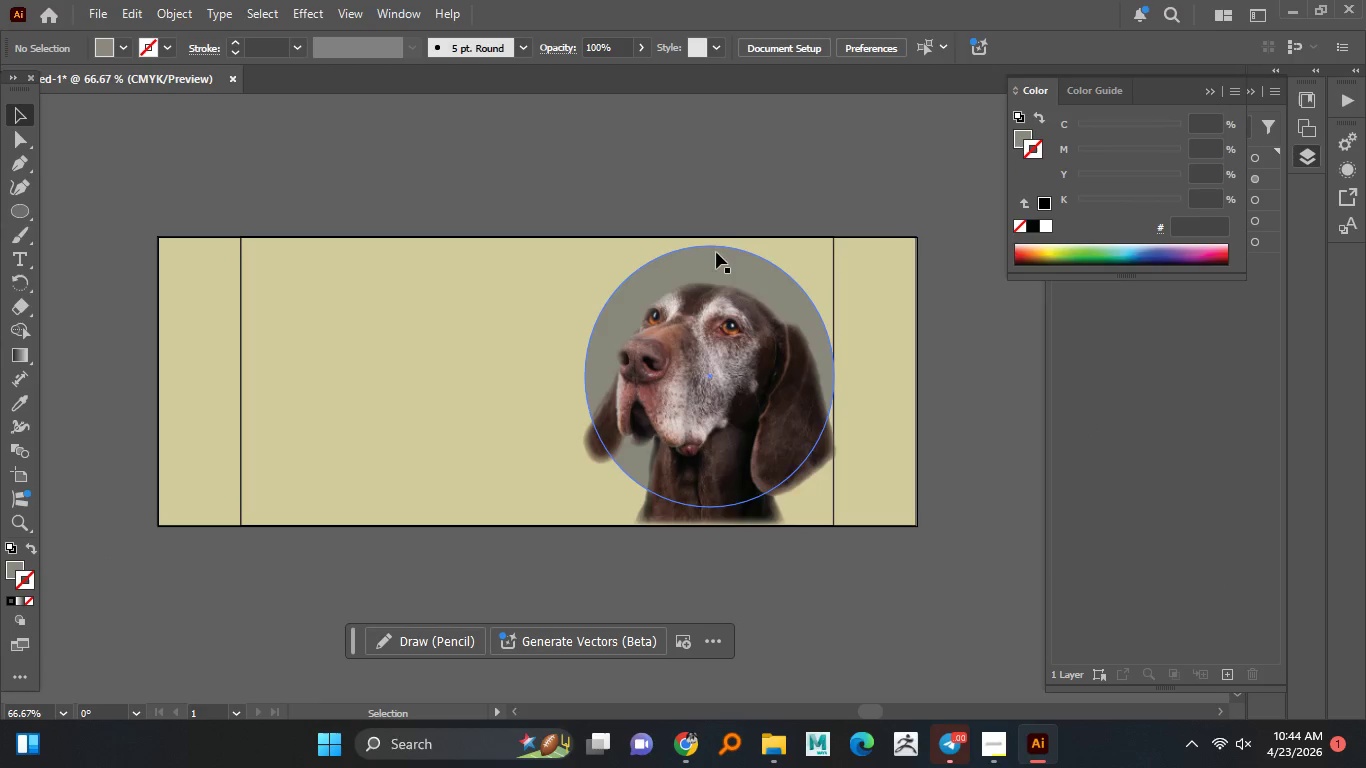 
left_click_drag(start_coordinate=[712, 261], to_coordinate=[718, 268])
 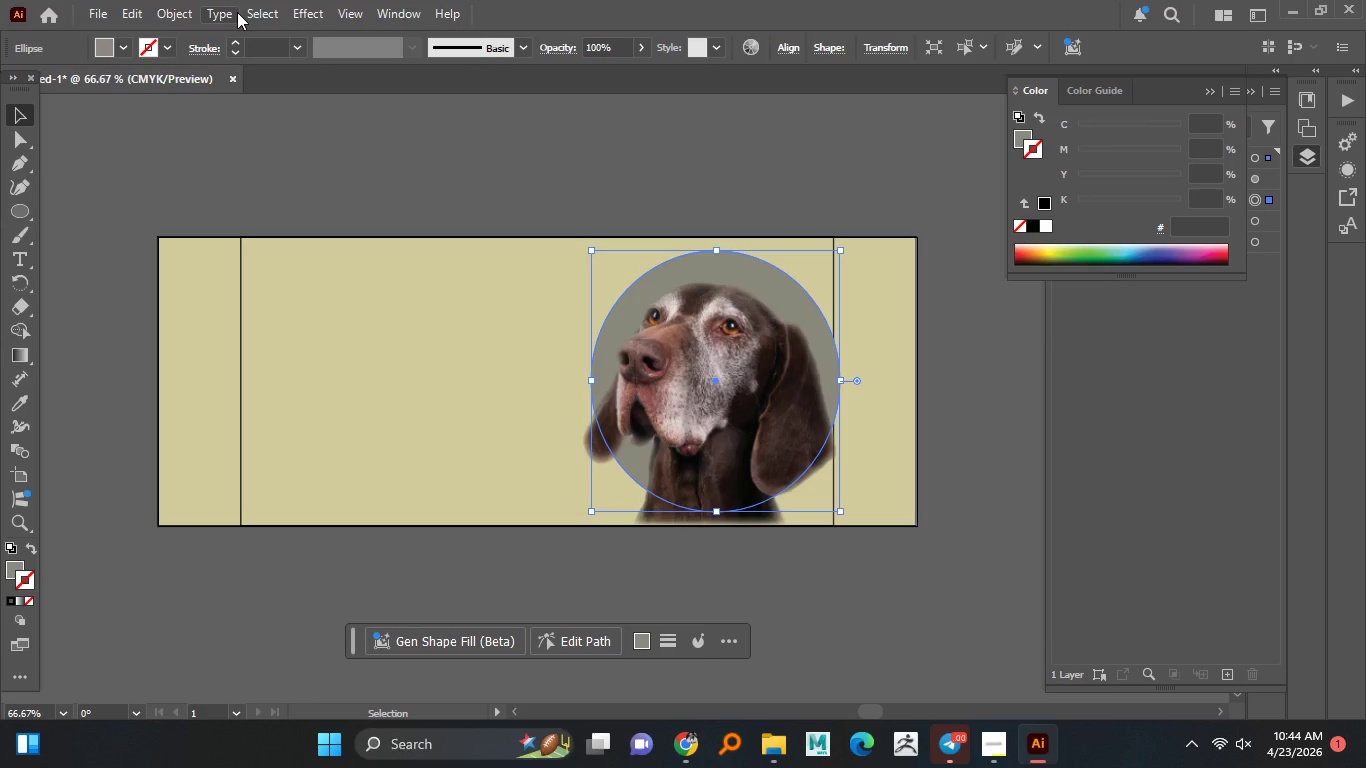 
left_click([304, 21])
 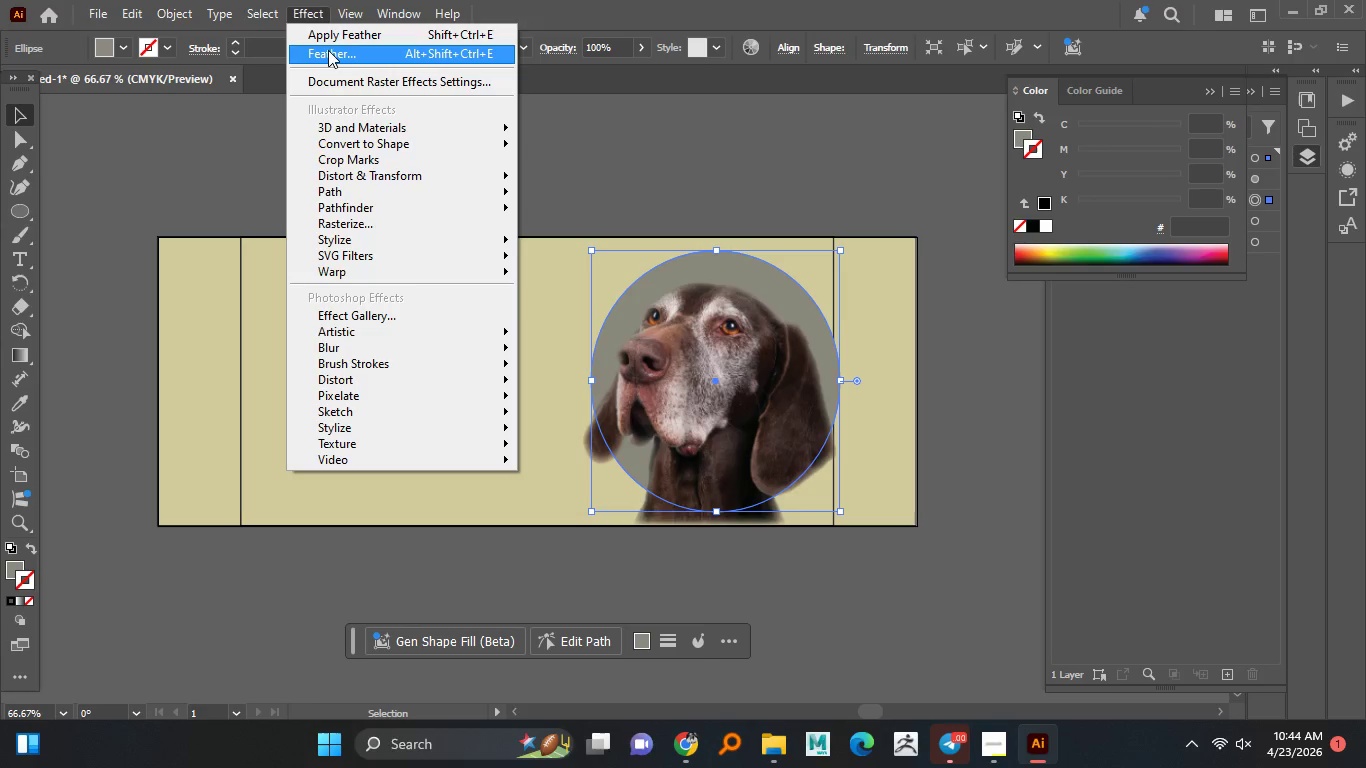 
left_click([331, 50])
 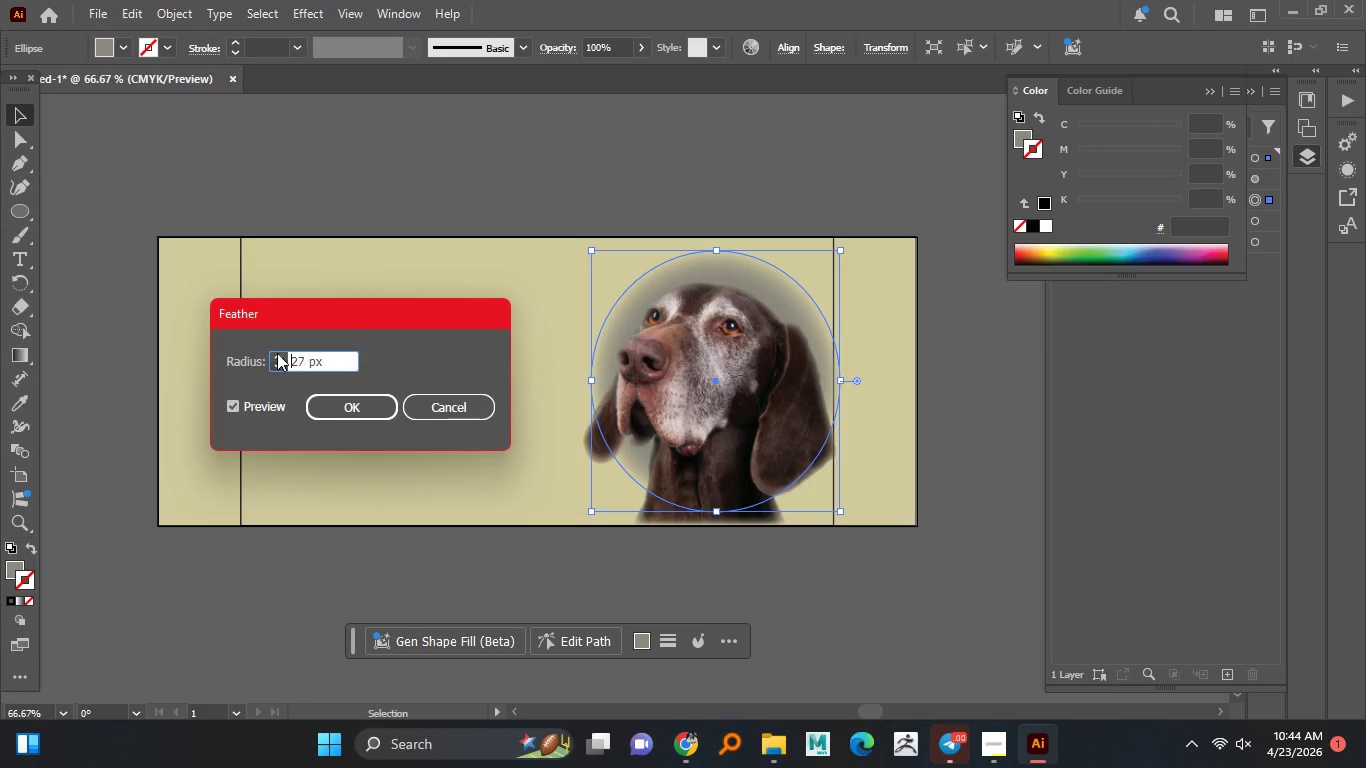 
wait(7.84)
 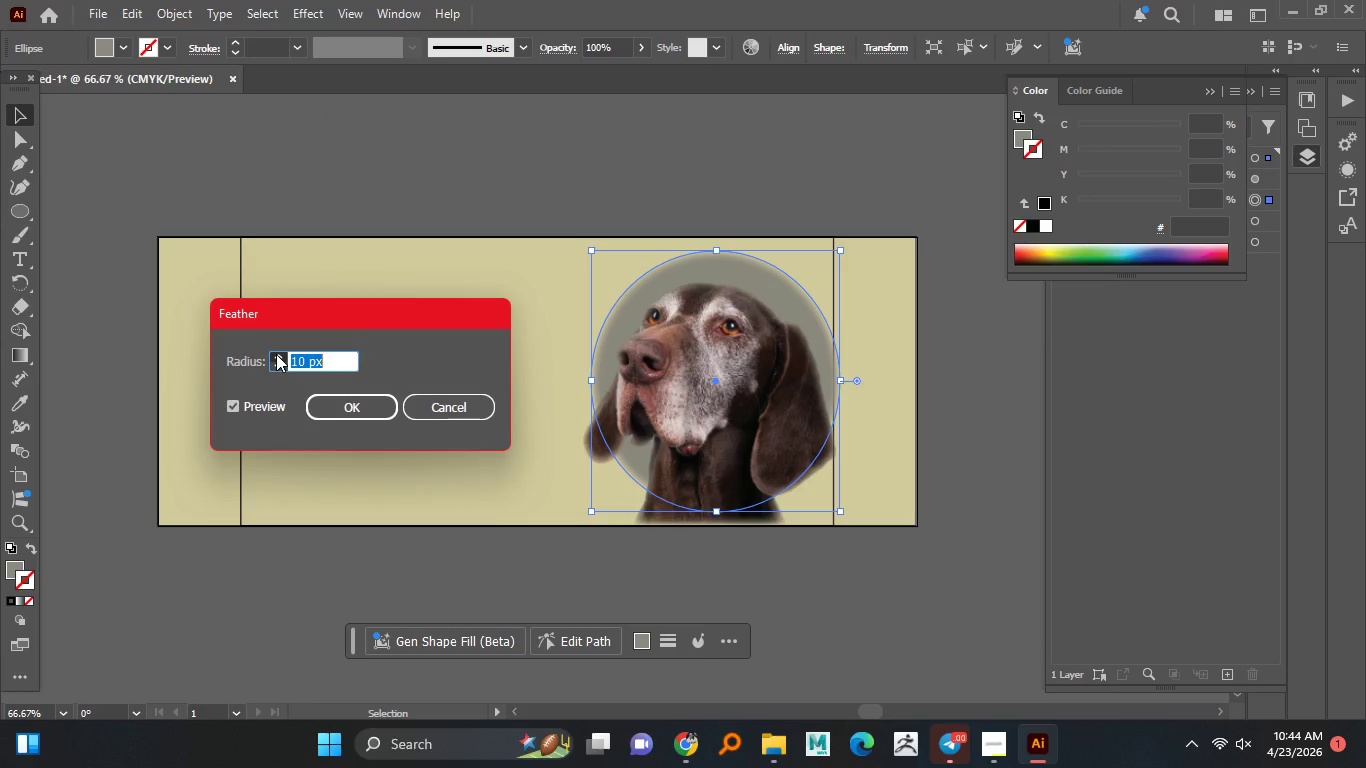 
double_click([281, 357])
 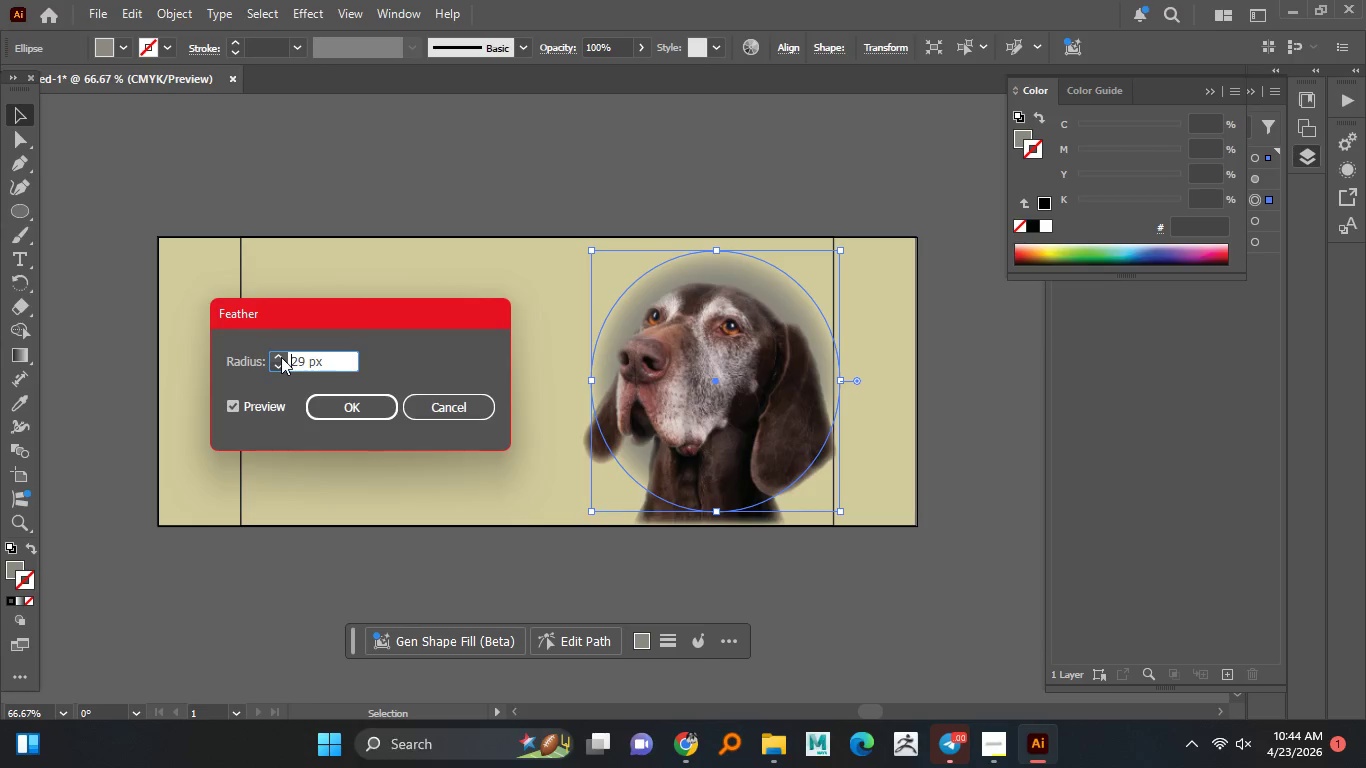 
triple_click([281, 357])
 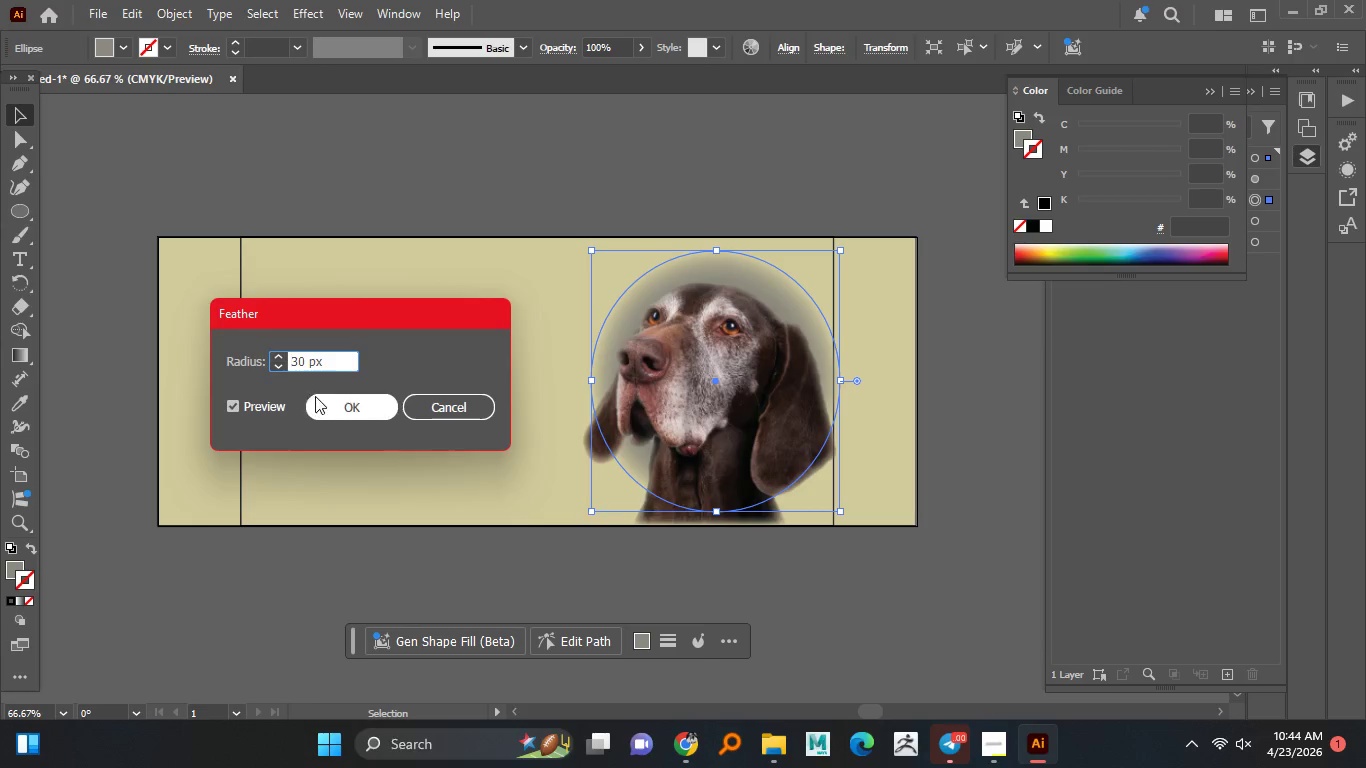 
left_click([324, 396])
 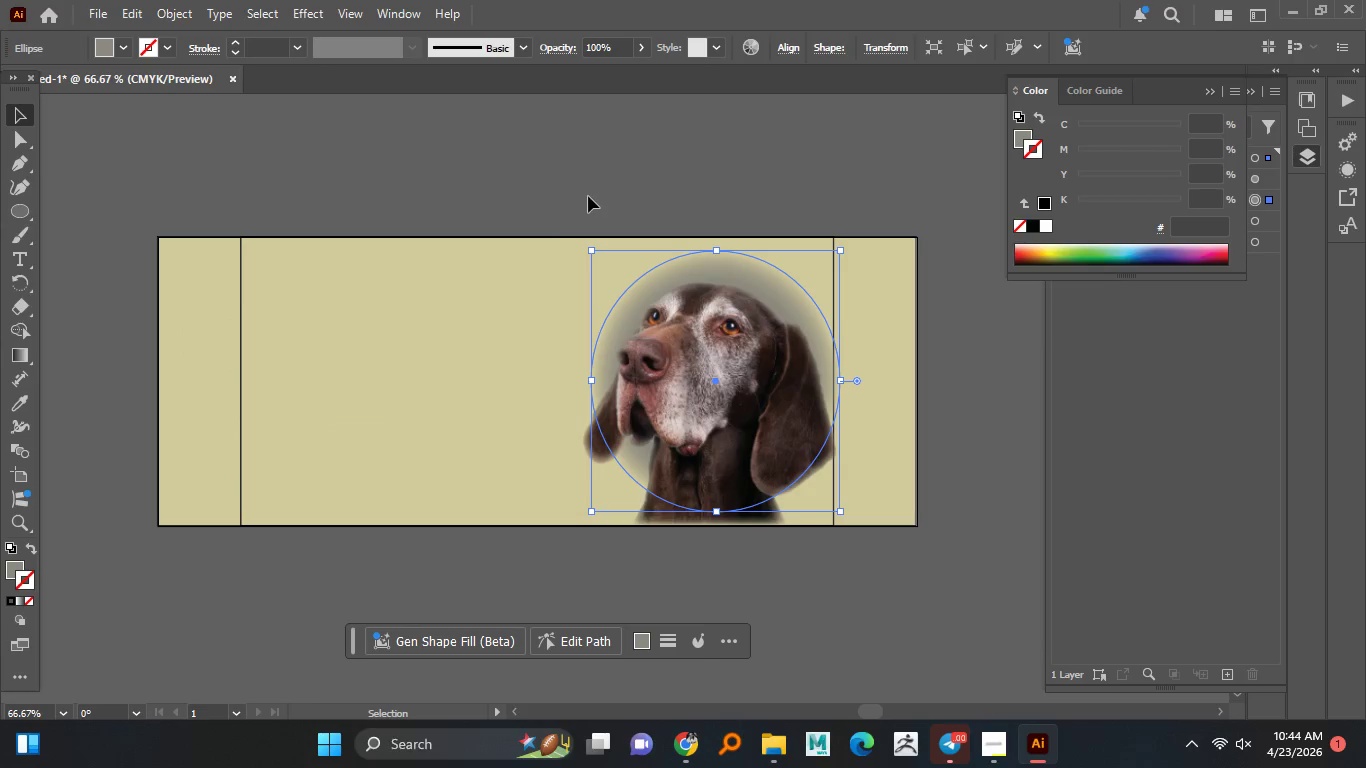 
left_click([589, 195])
 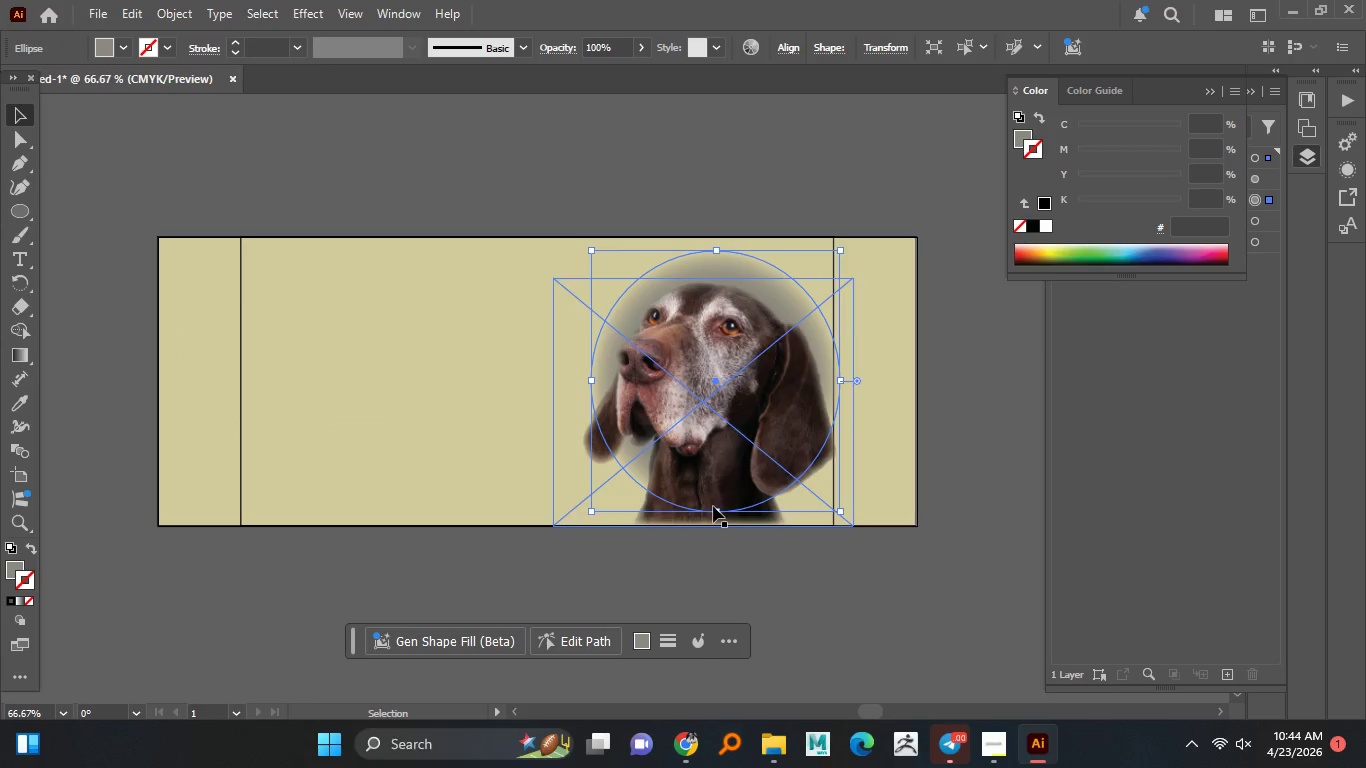 
left_click_drag(start_coordinate=[715, 509], to_coordinate=[719, 527])
 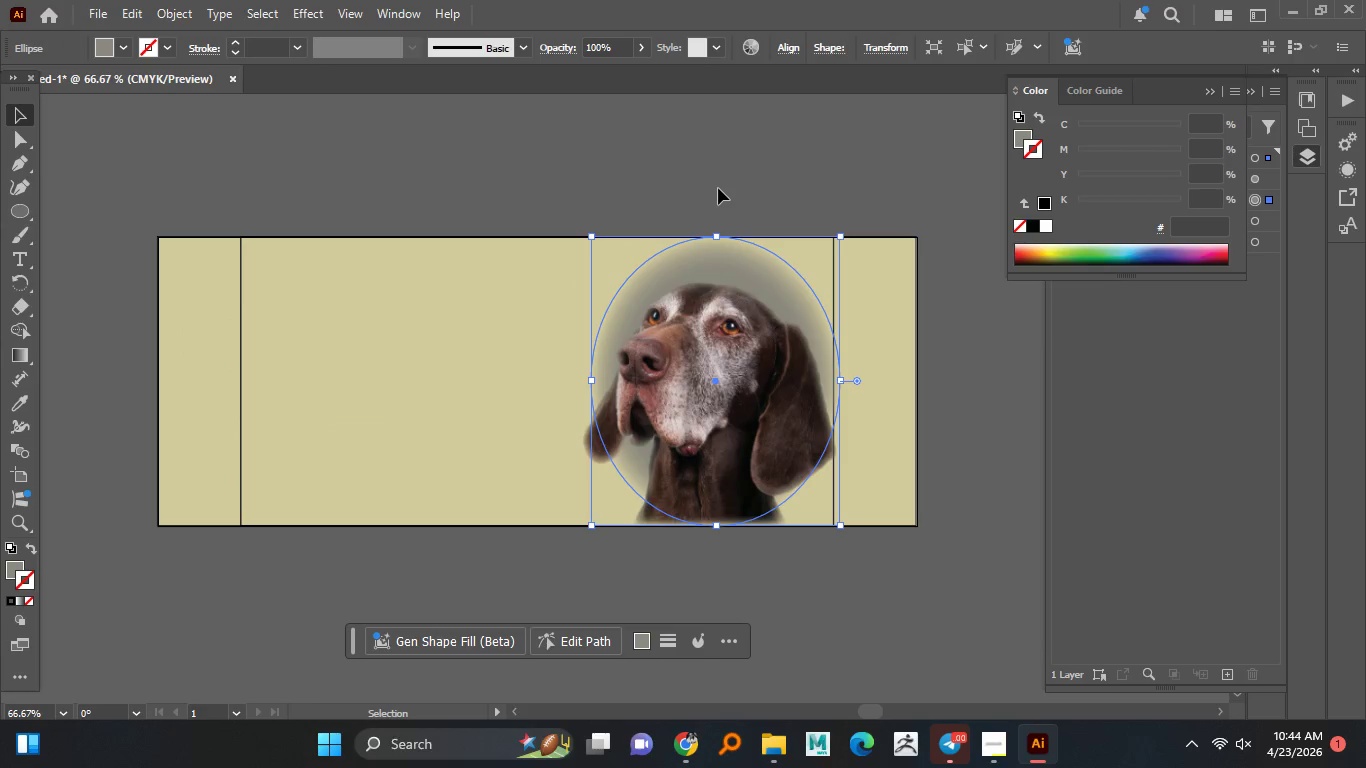 
hold_key(key=AltLeft, duration=1.5)
 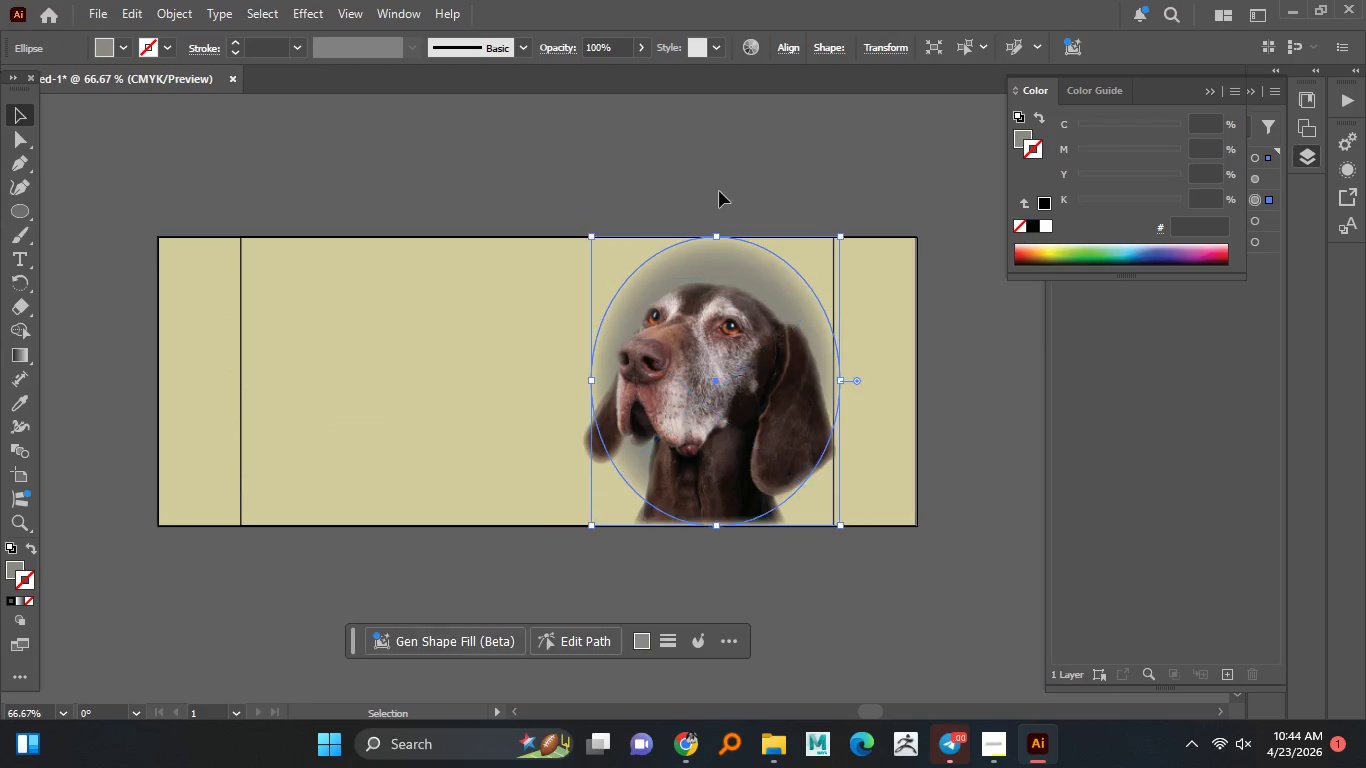 
hold_key(key=AltLeft, duration=0.38)
 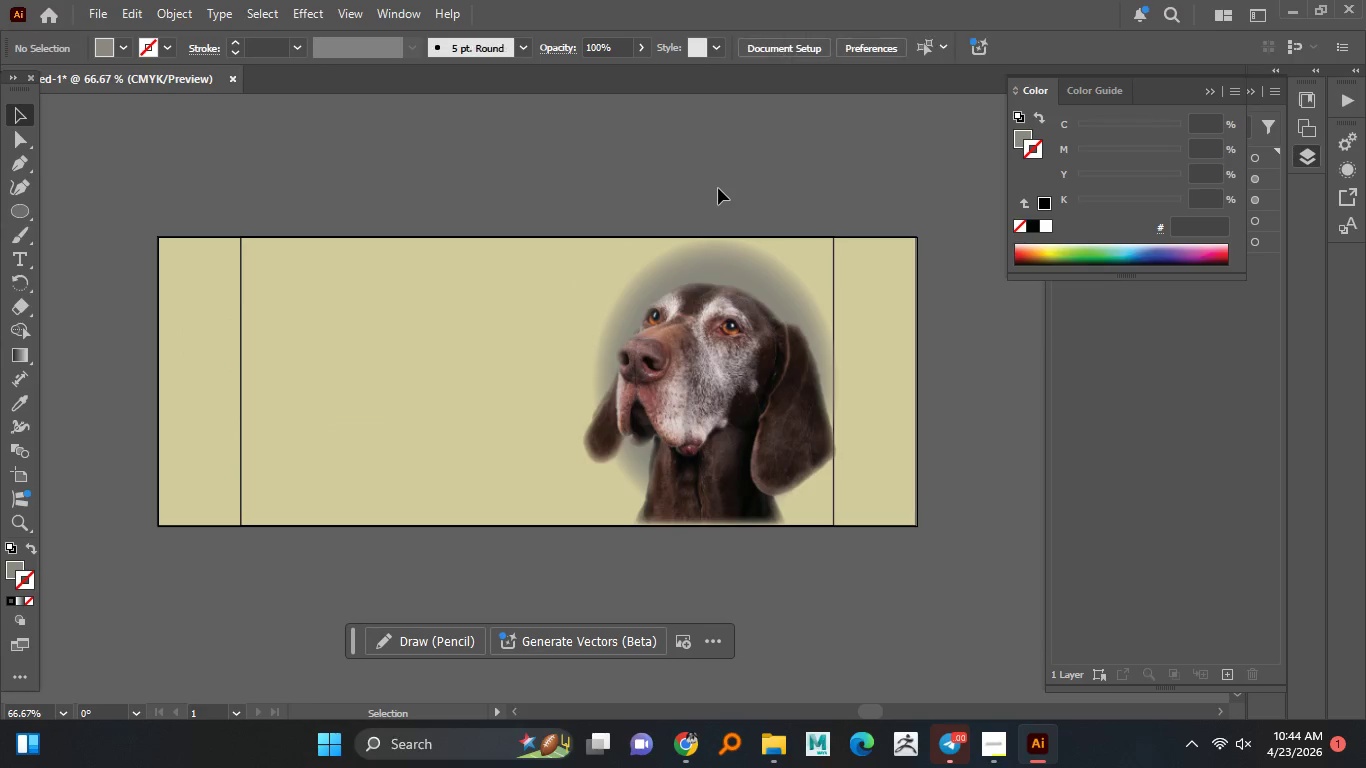 
double_click([718, 188])
 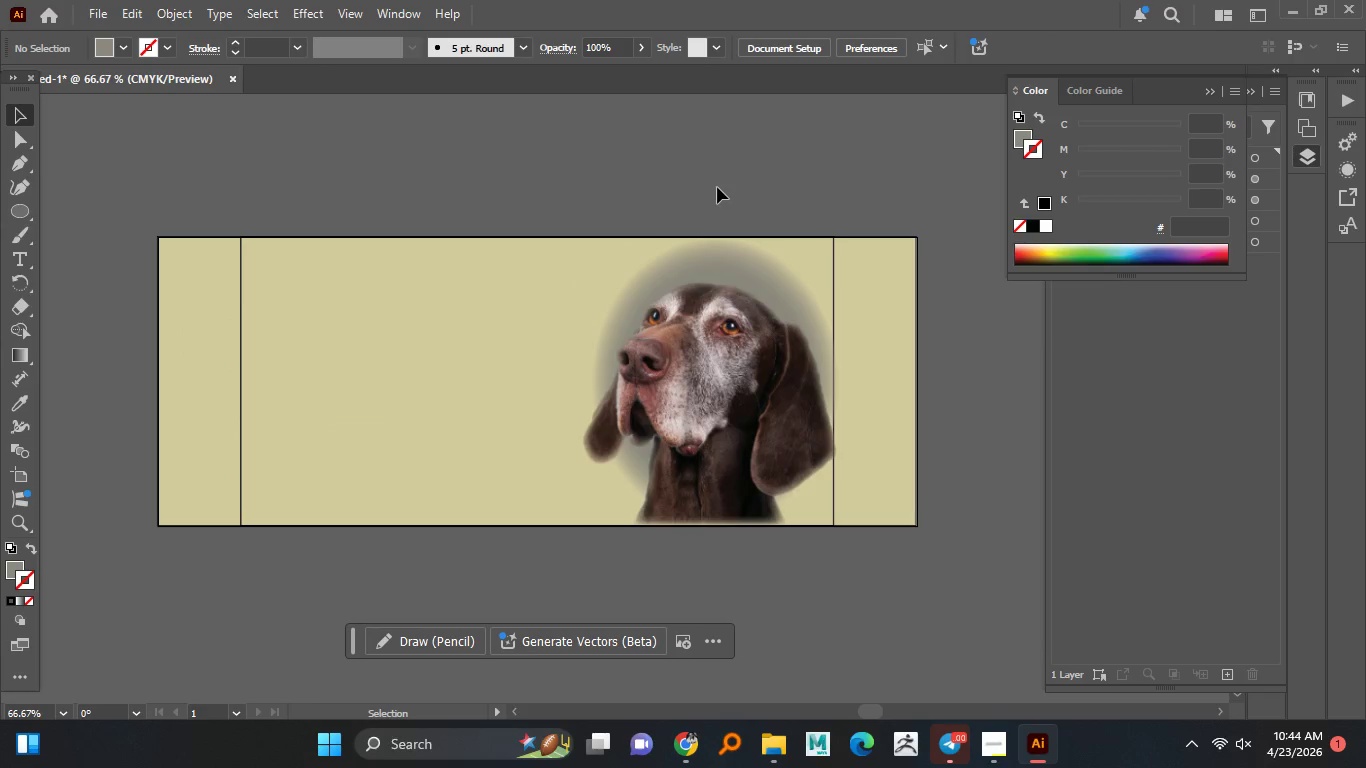 
hold_key(key=AltLeft, duration=1.53)
 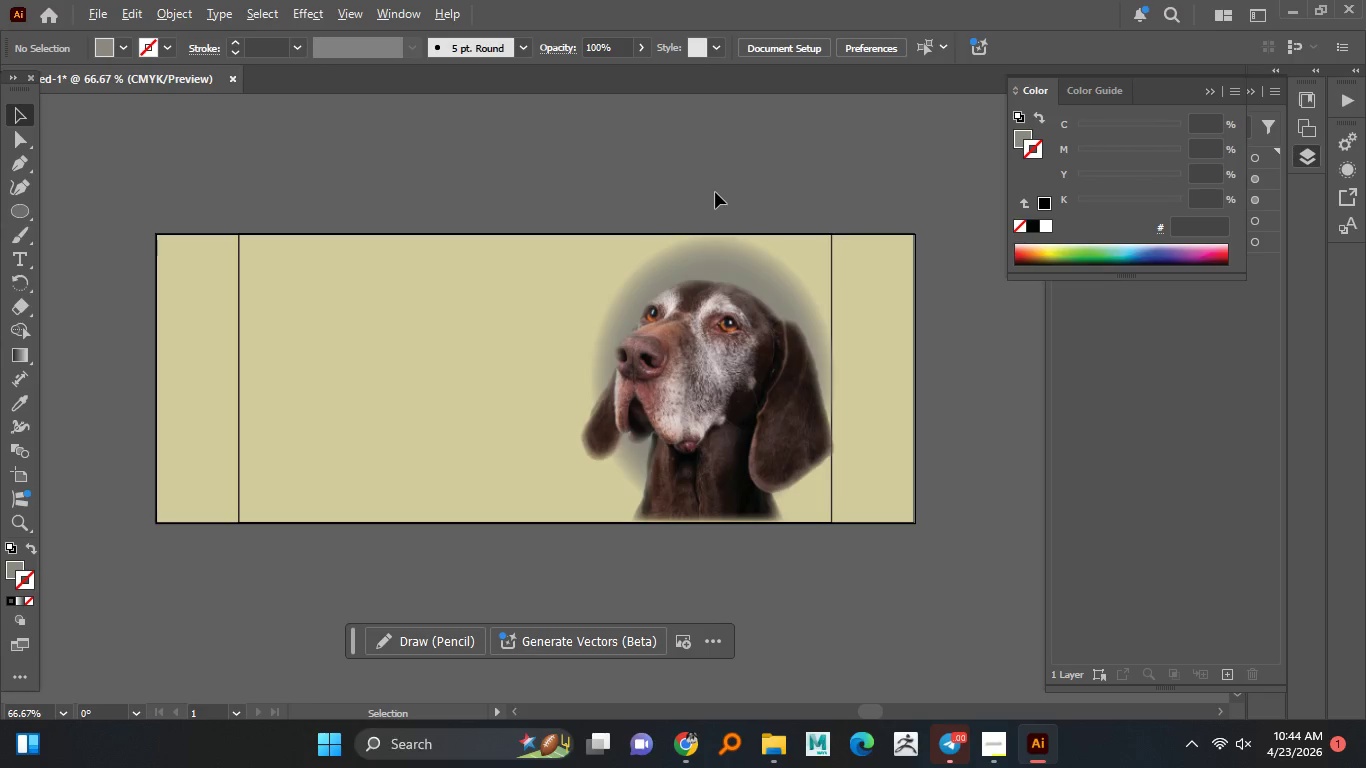 
hold_key(key=AltLeft, duration=0.59)
 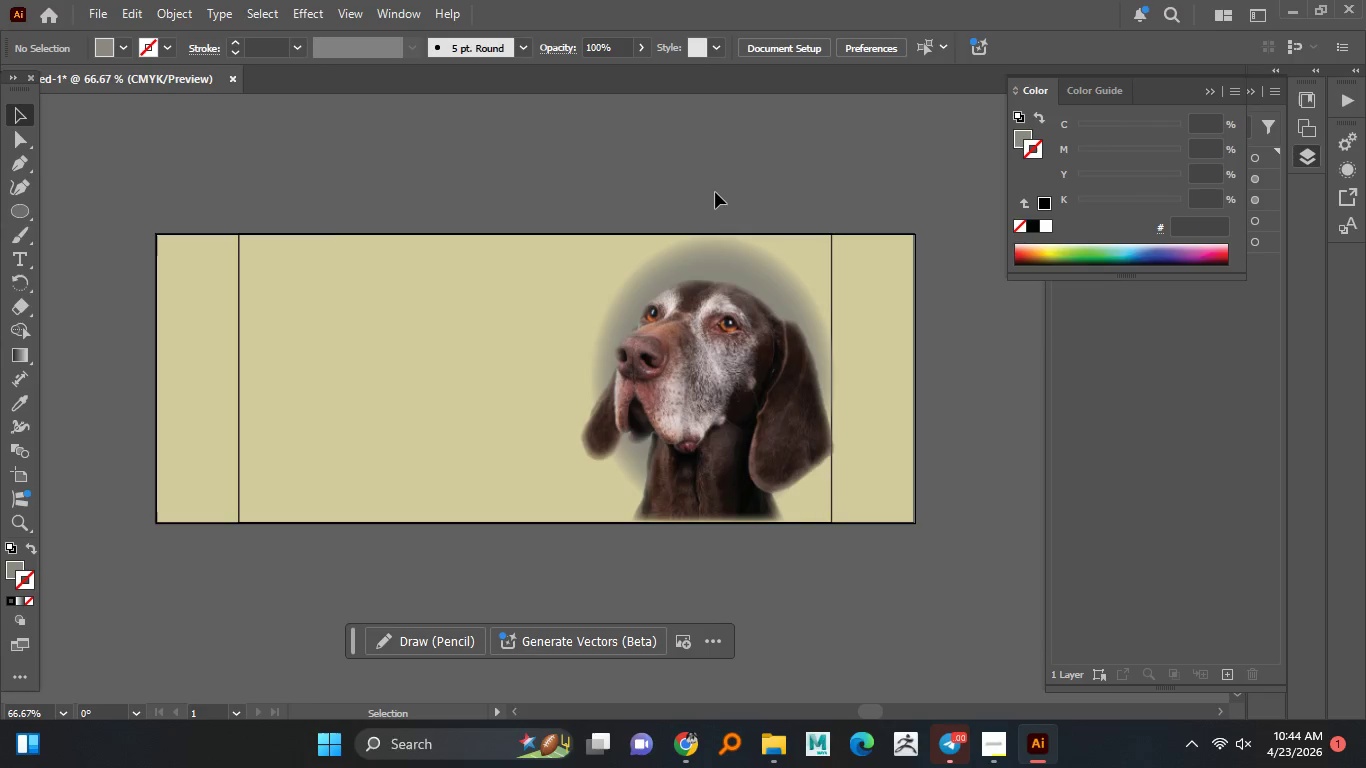 
scroll: coordinate [715, 192], scroll_direction: none, amount: 0.0
 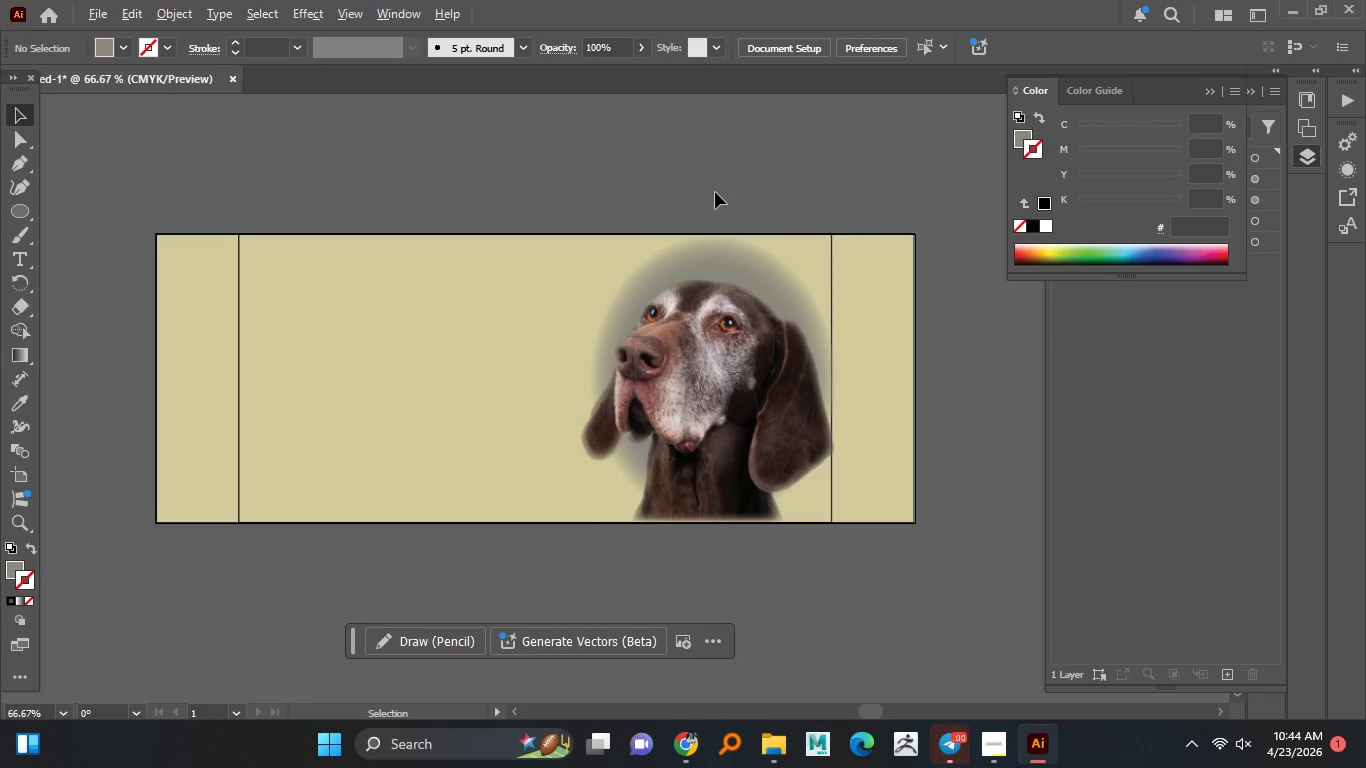 
key(Alt+AltLeft)
 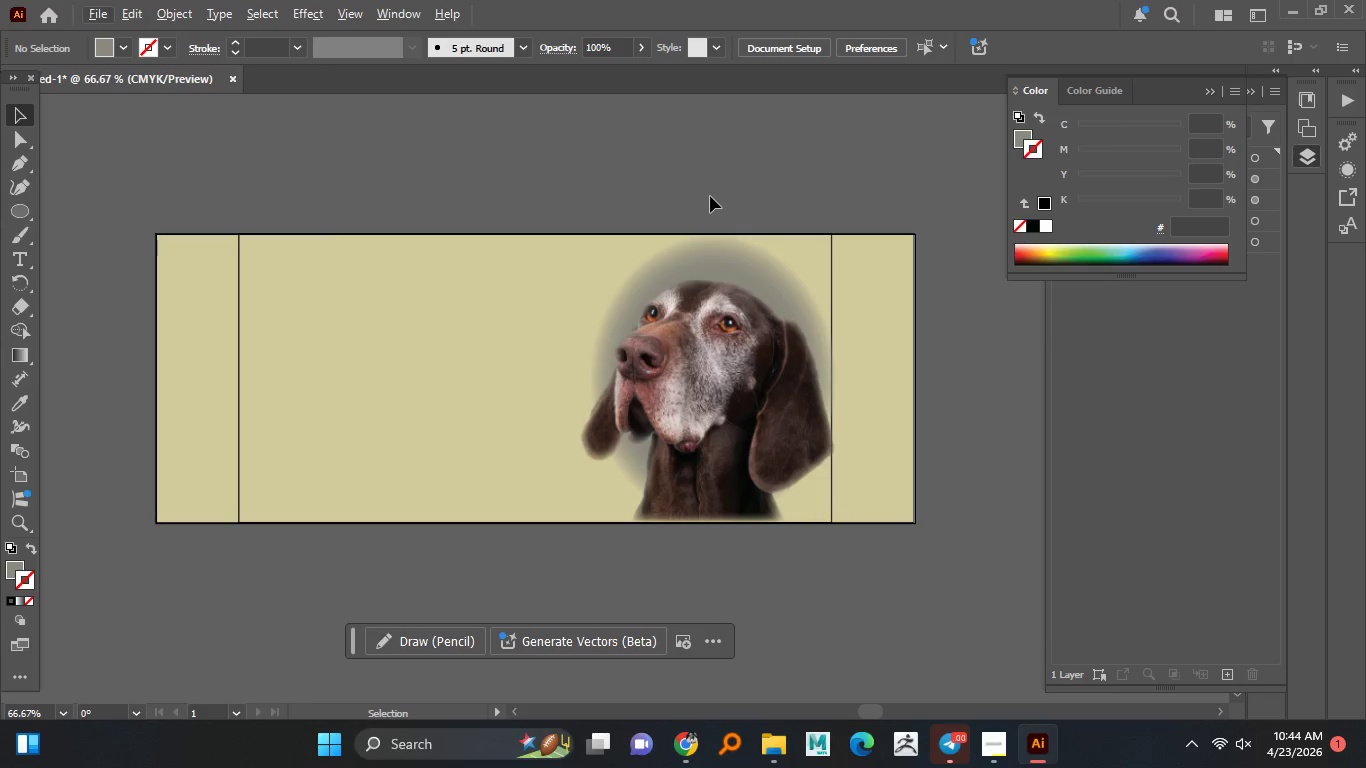 
hold_key(key=AltLeft, duration=1.3)
 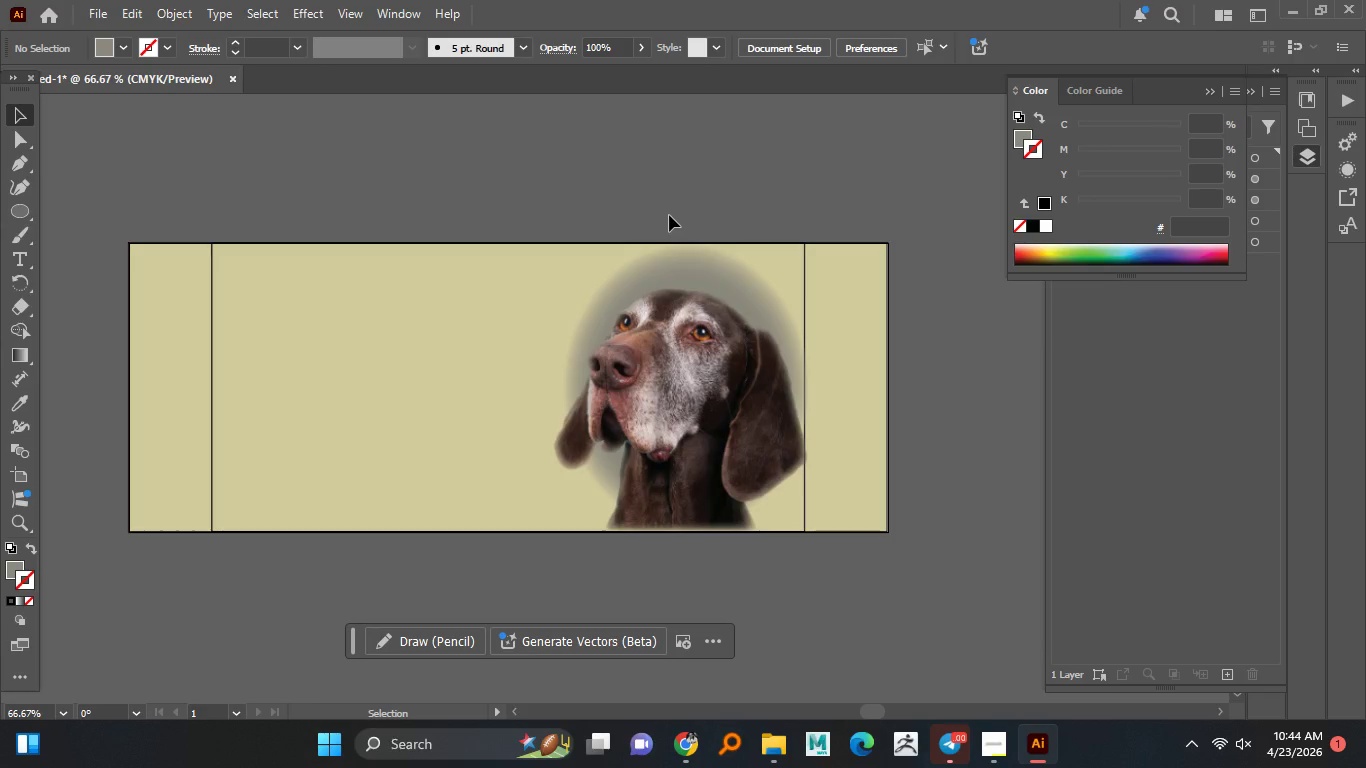 
hold_key(key=AltLeft, duration=0.98)
scroll: coordinate [670, 216], scroll_direction: none, amount: 0.0
 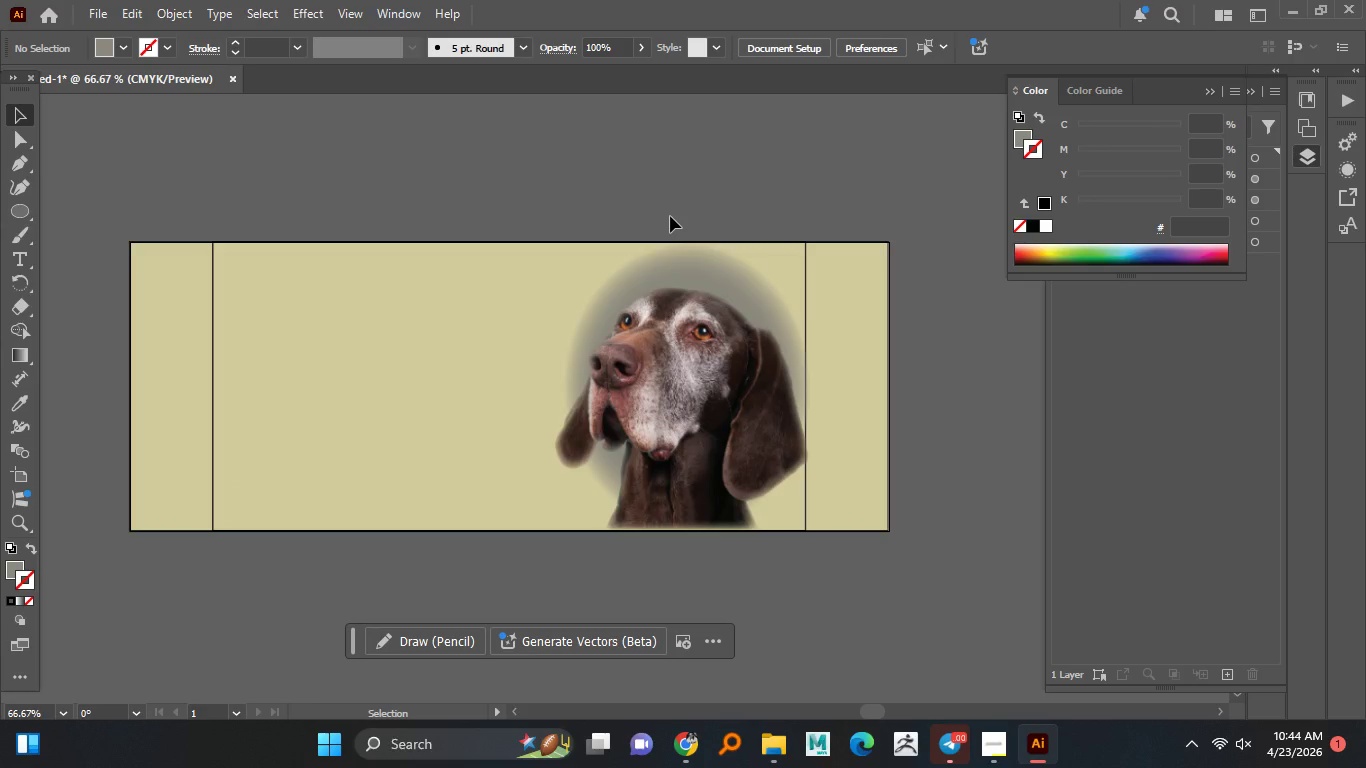 
hold_key(key=AltLeft, duration=0.66)
 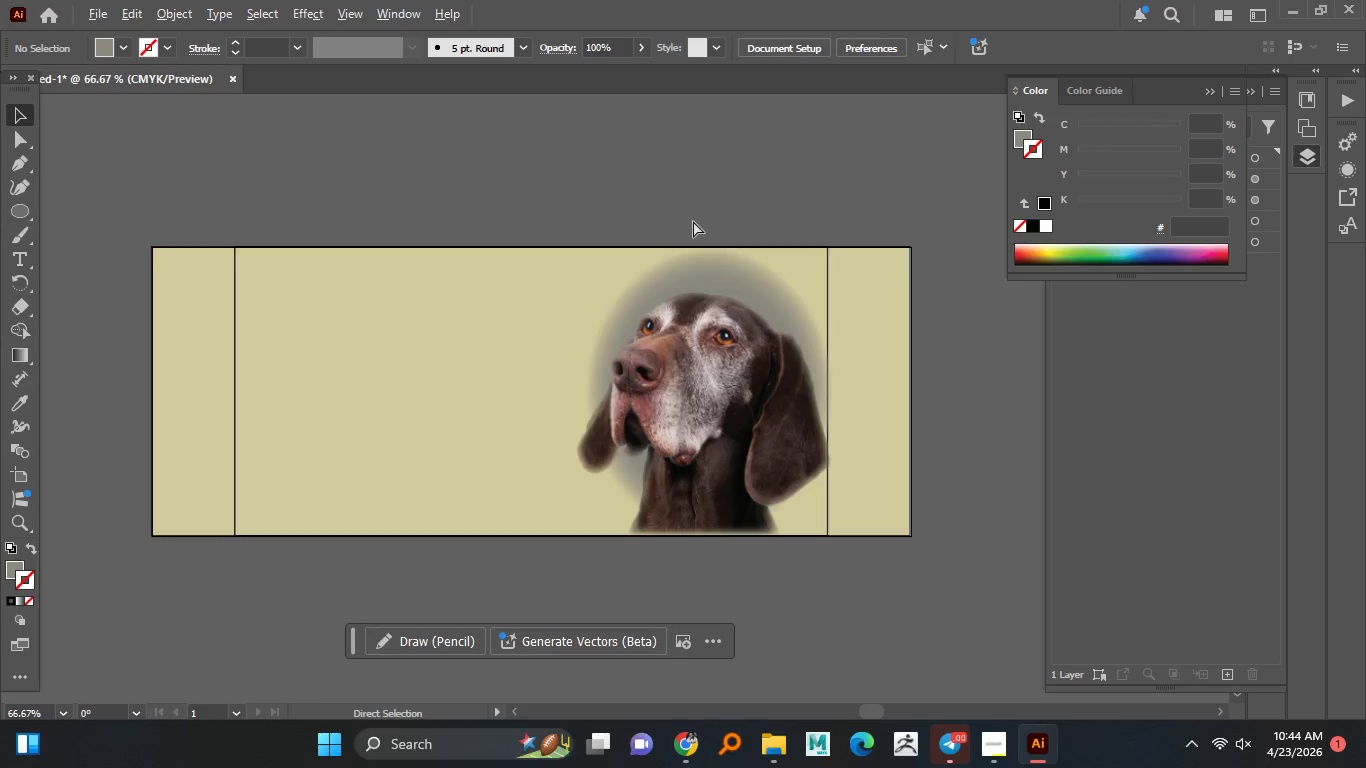 
key(Control+Z)
 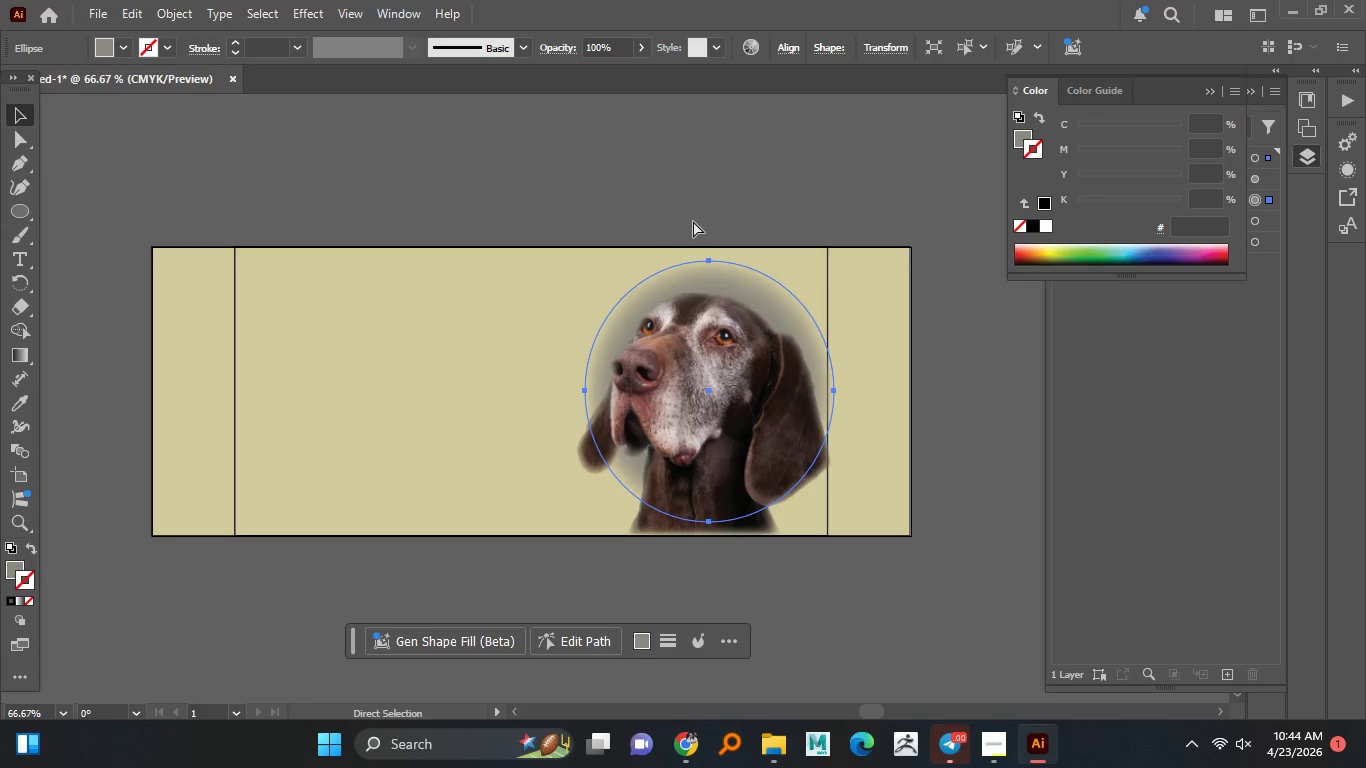 
key(Control+Z)
 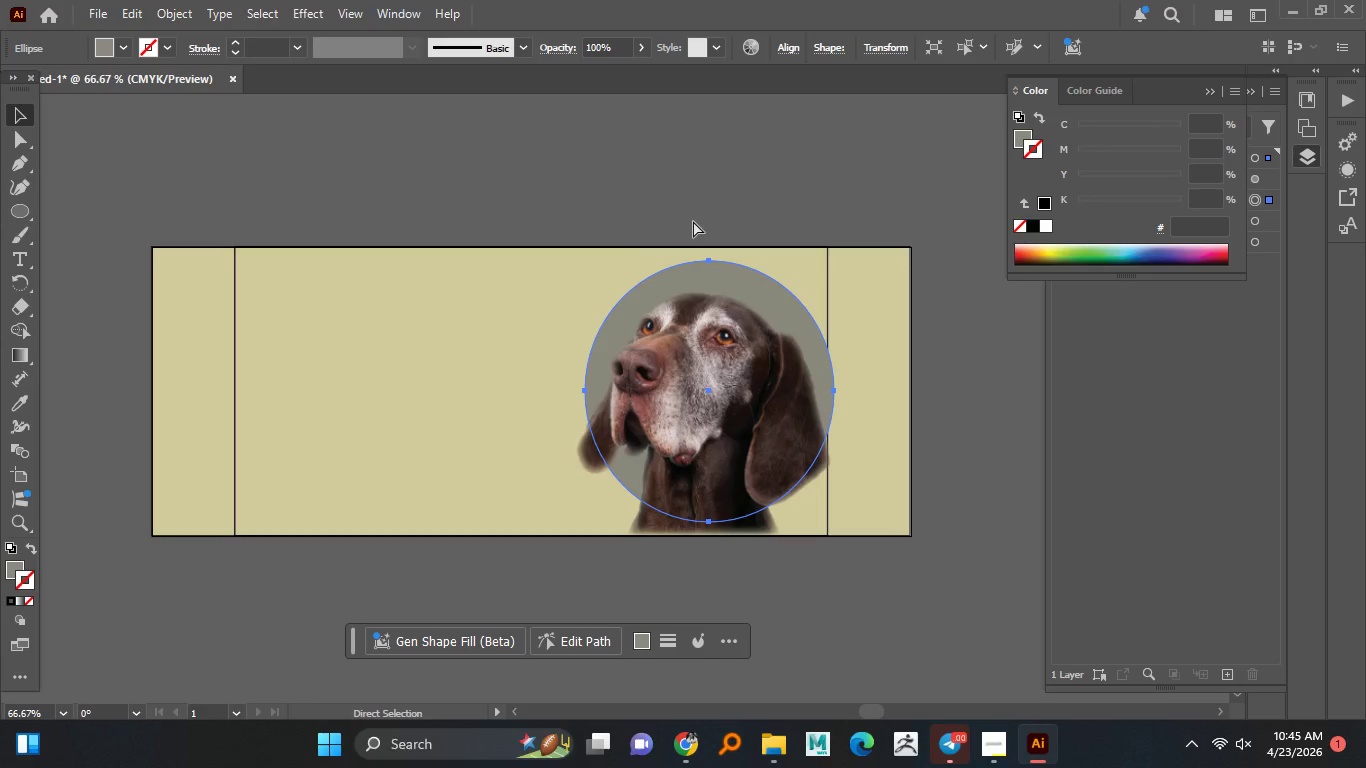 
key(Control+Shift+Z)
 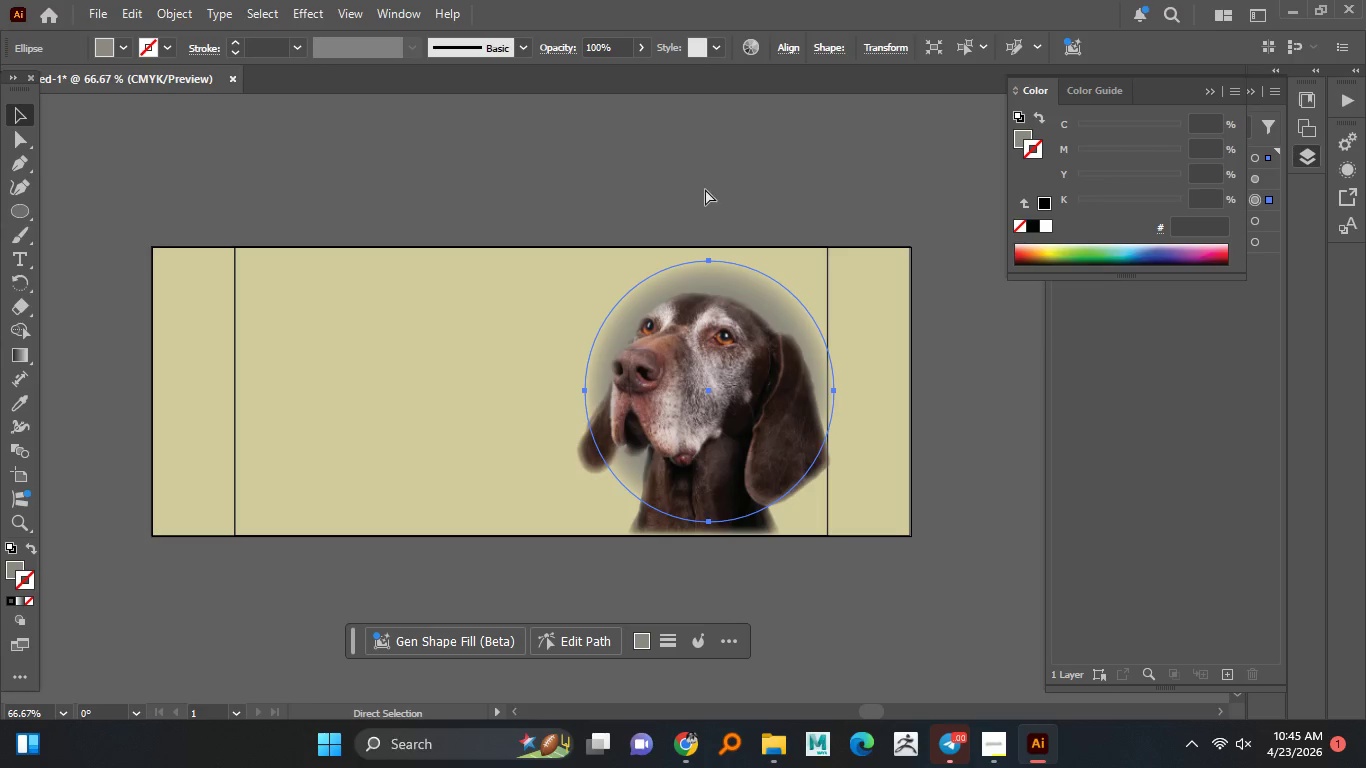 
left_click([705, 189])
 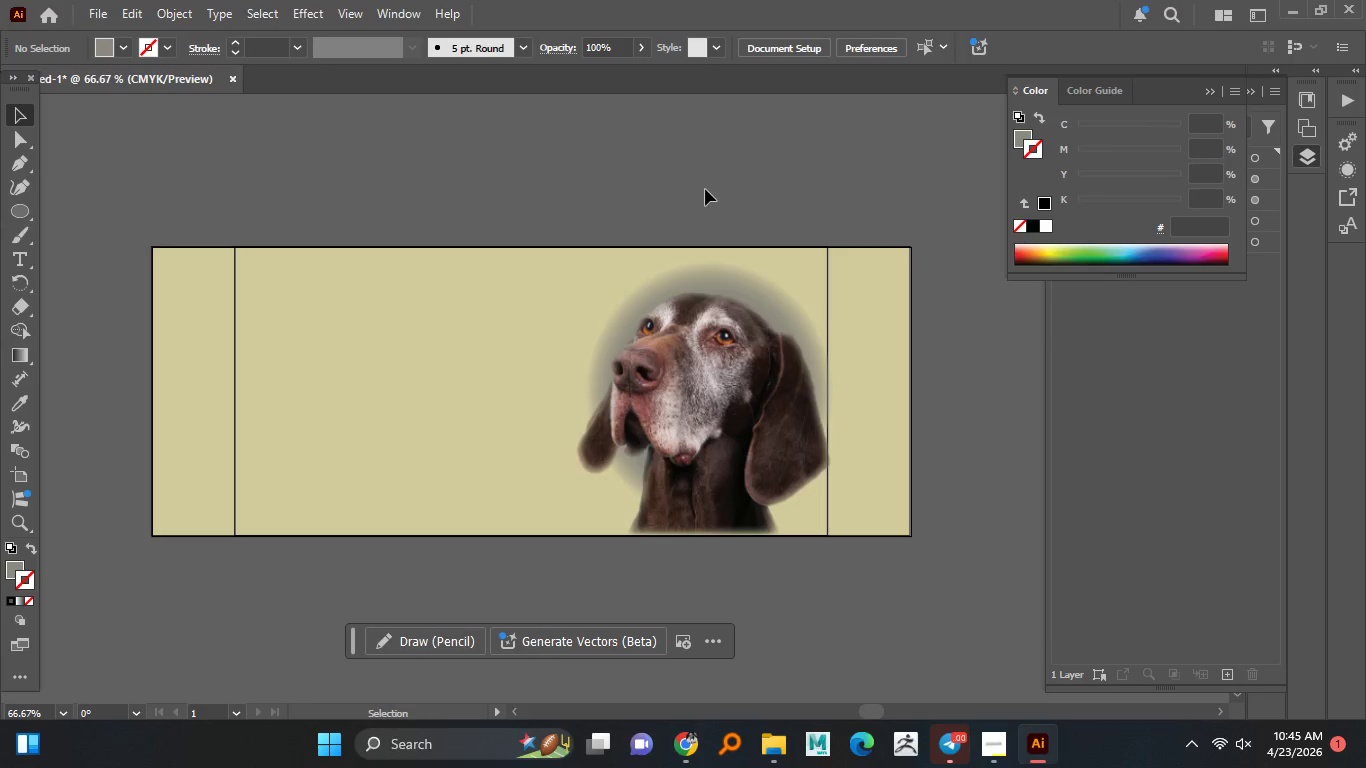 
key(Control+Z)
 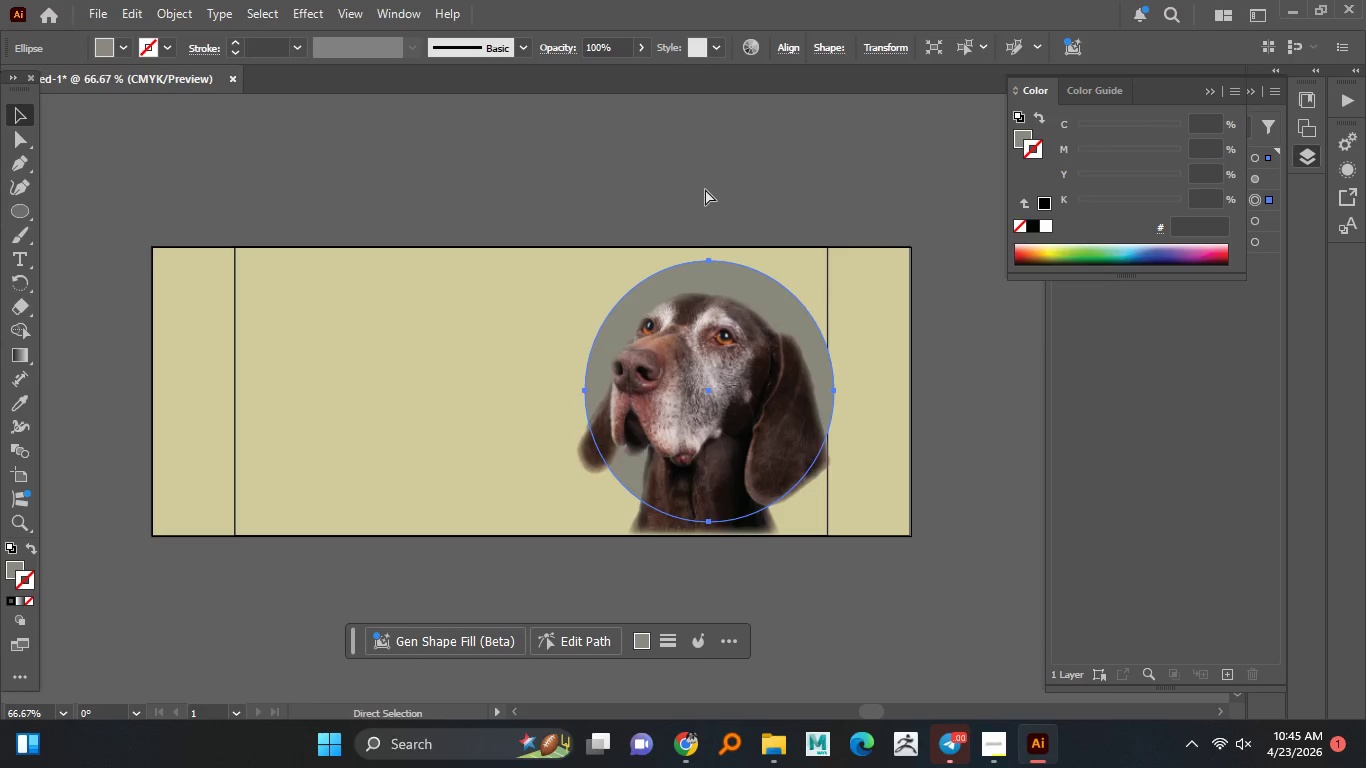 
key(Control+Z)
 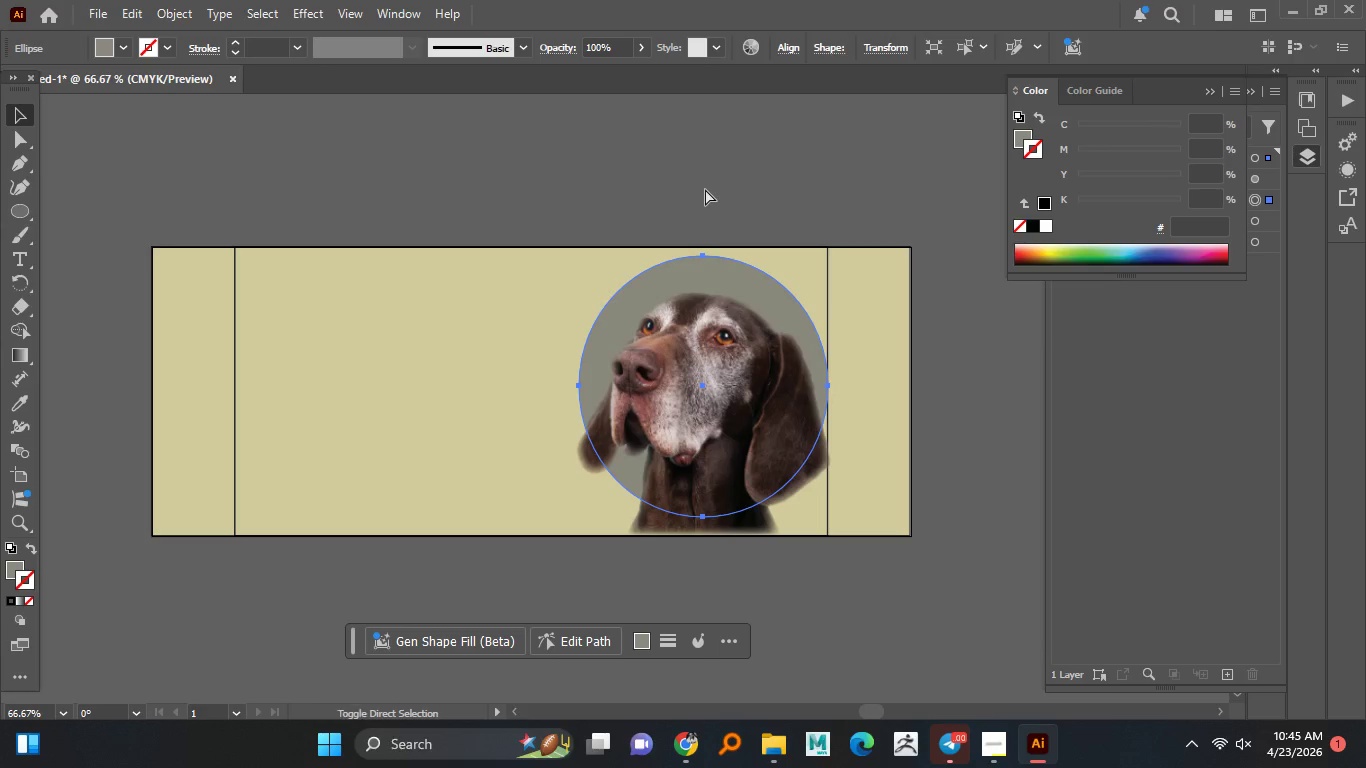 
key(Control+Shift+Z)
 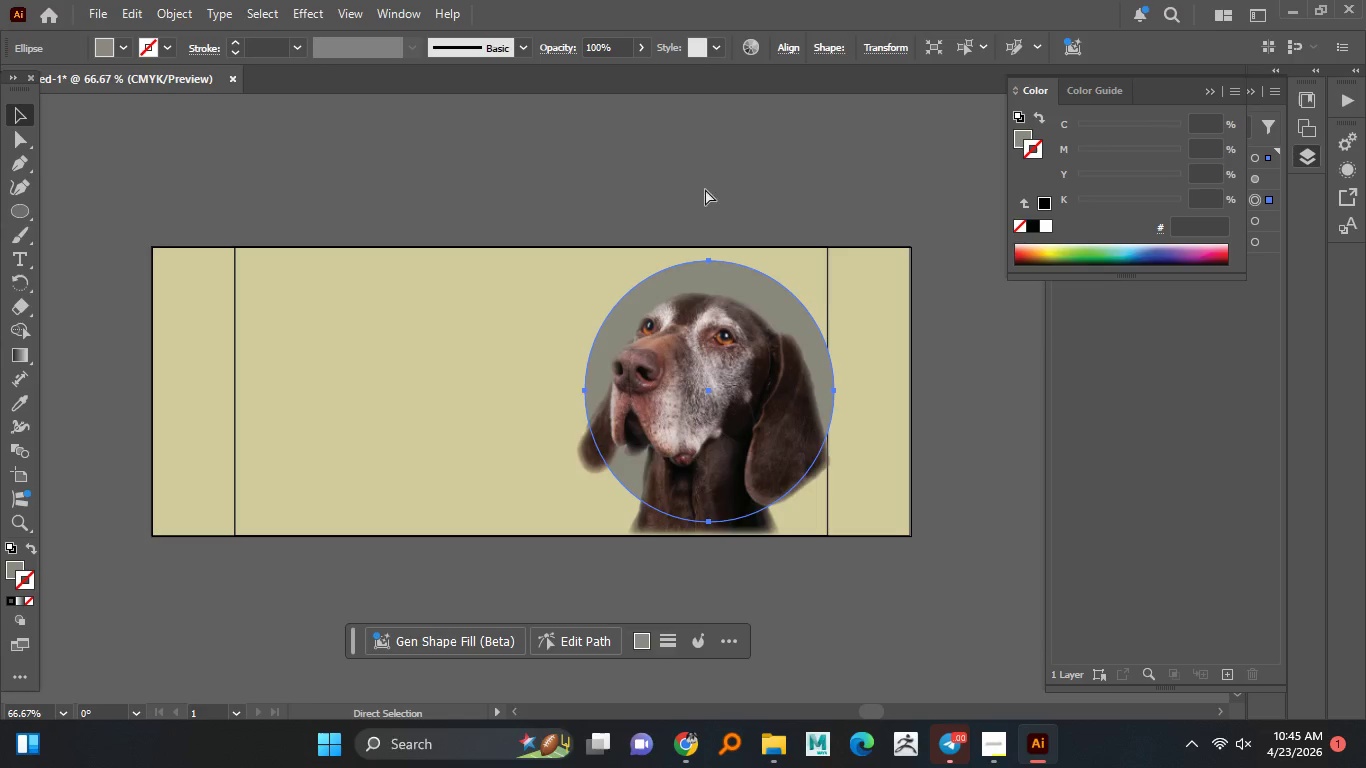 
left_click([705, 189])
 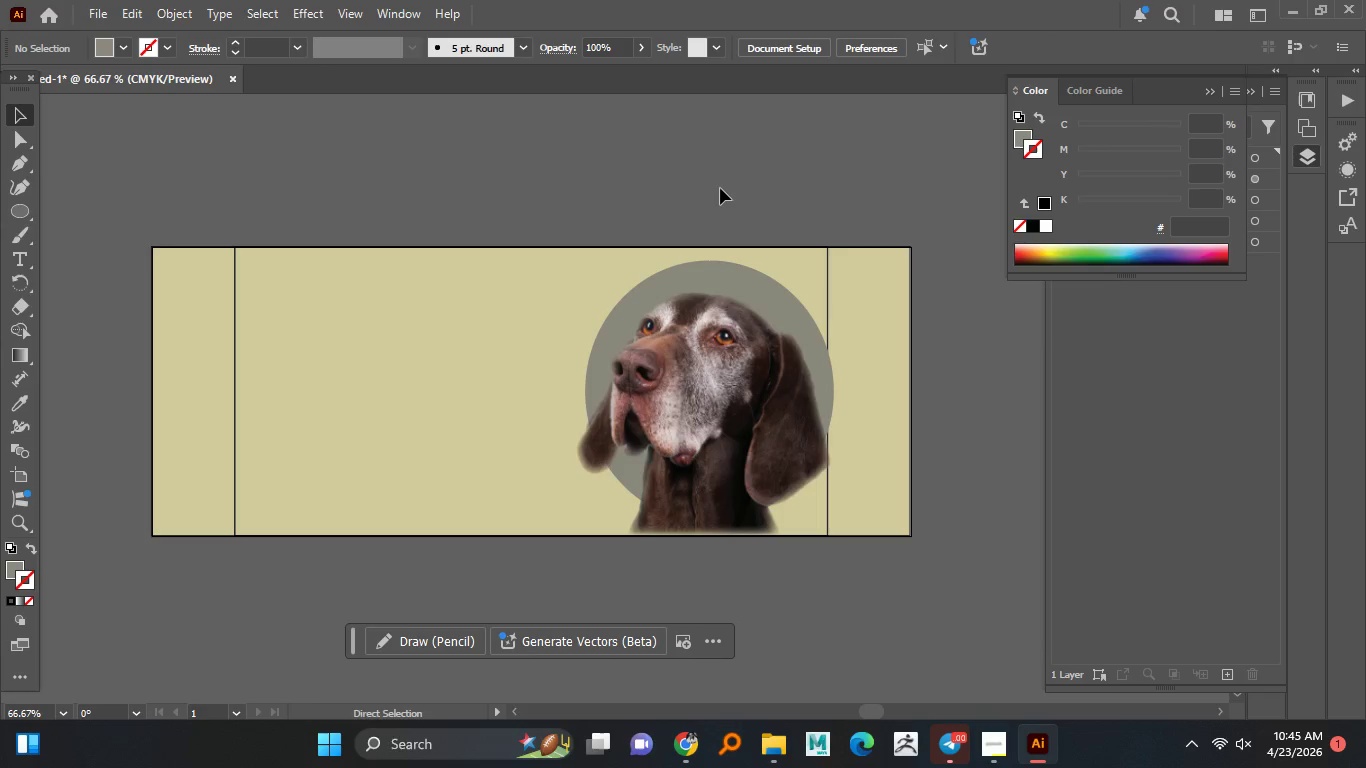 
double_click([722, 188])
 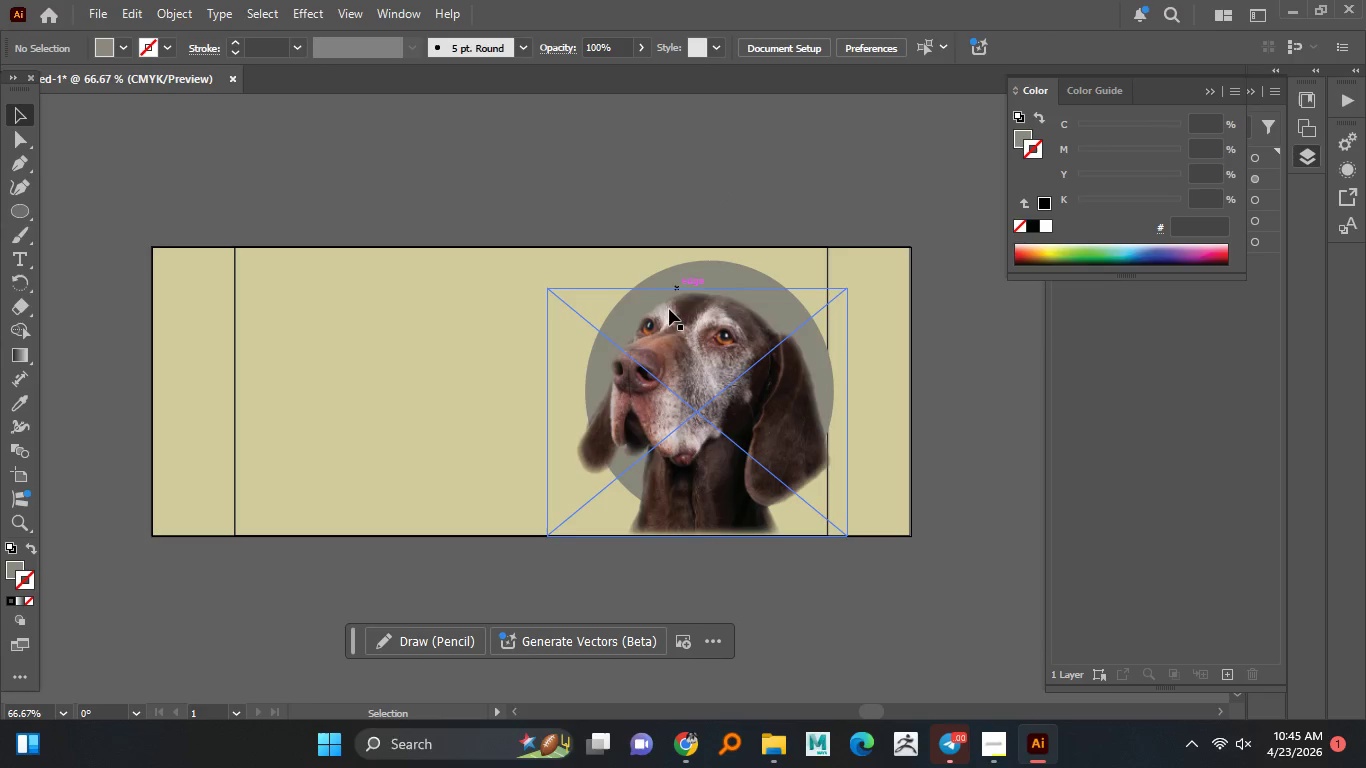 
hold_key(key=MetaLeft, duration=0.66)
scroll: coordinate [659, 342], scroll_direction: down, amount: 1.0
 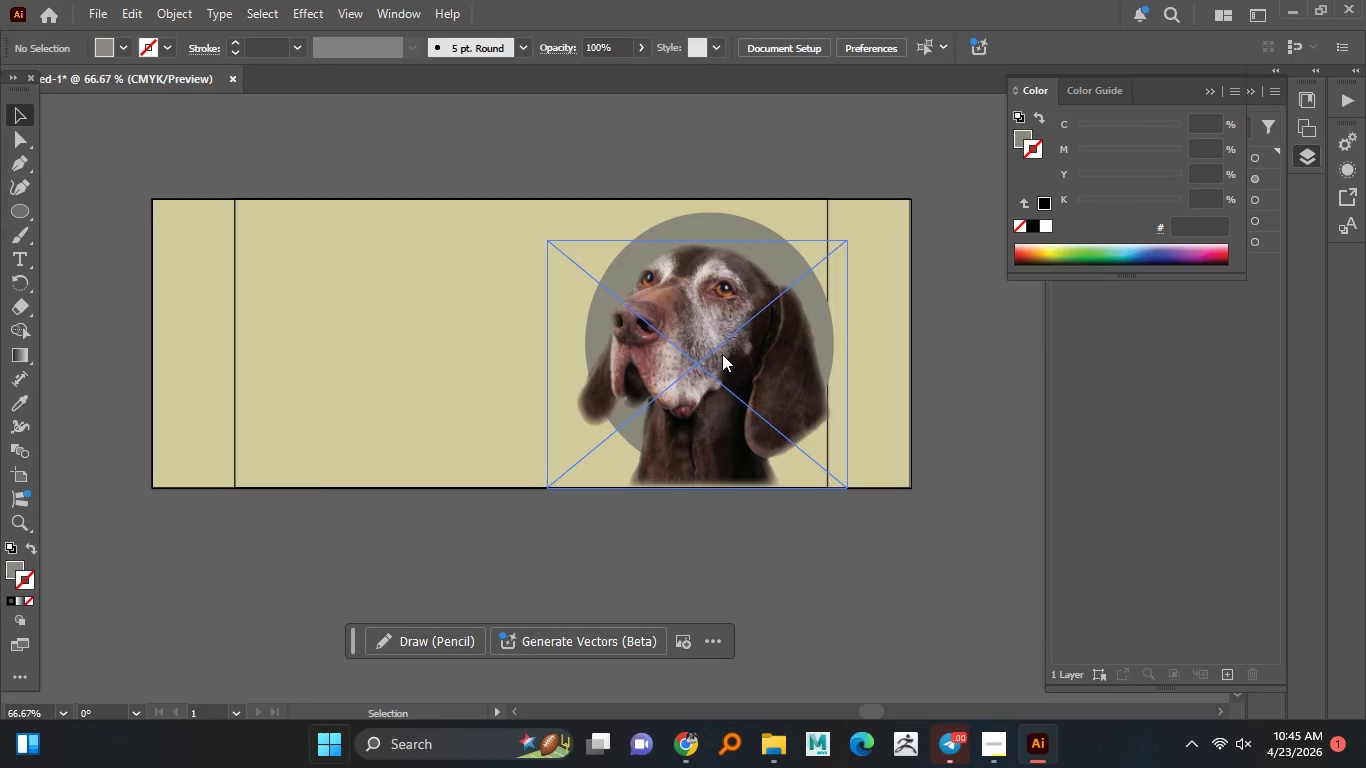 
key(Meta+MetaLeft)
 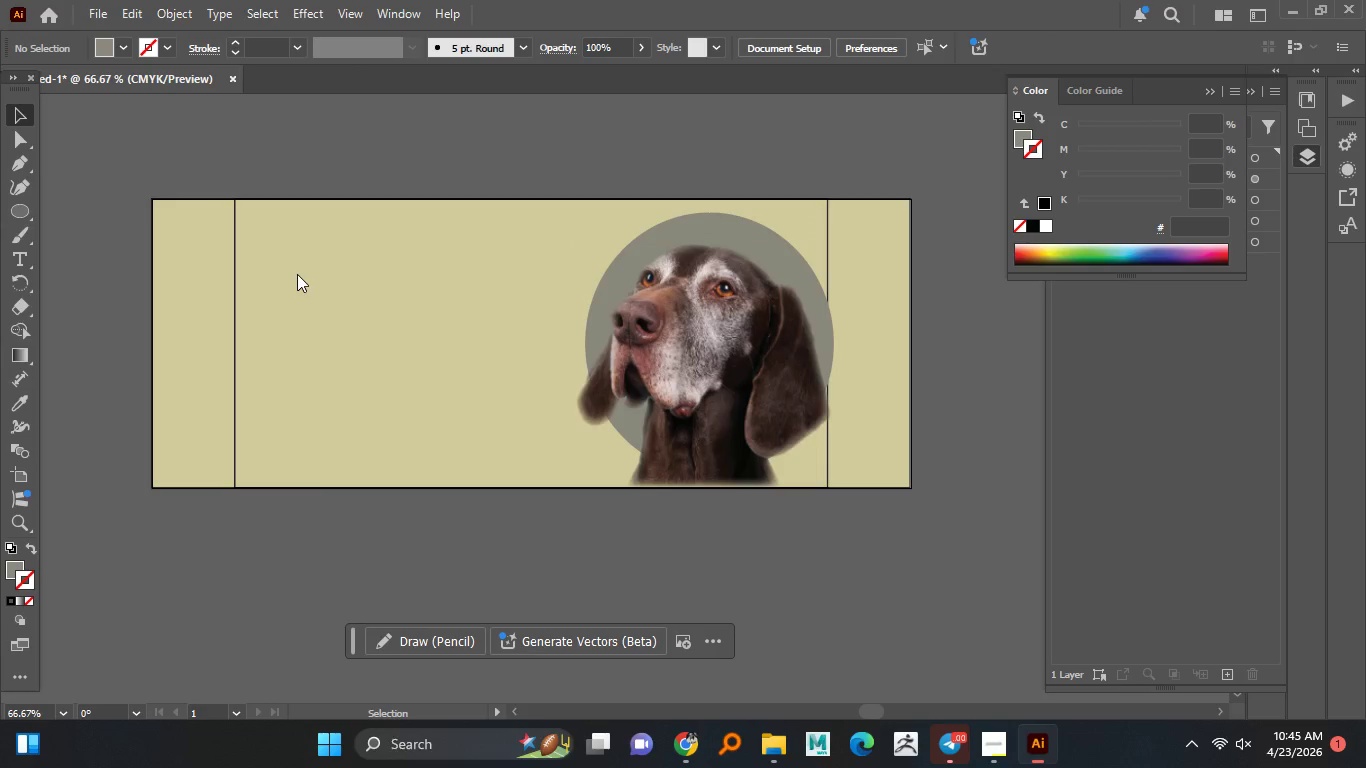 
hold_key(key=AltLeft, duration=1.51)
 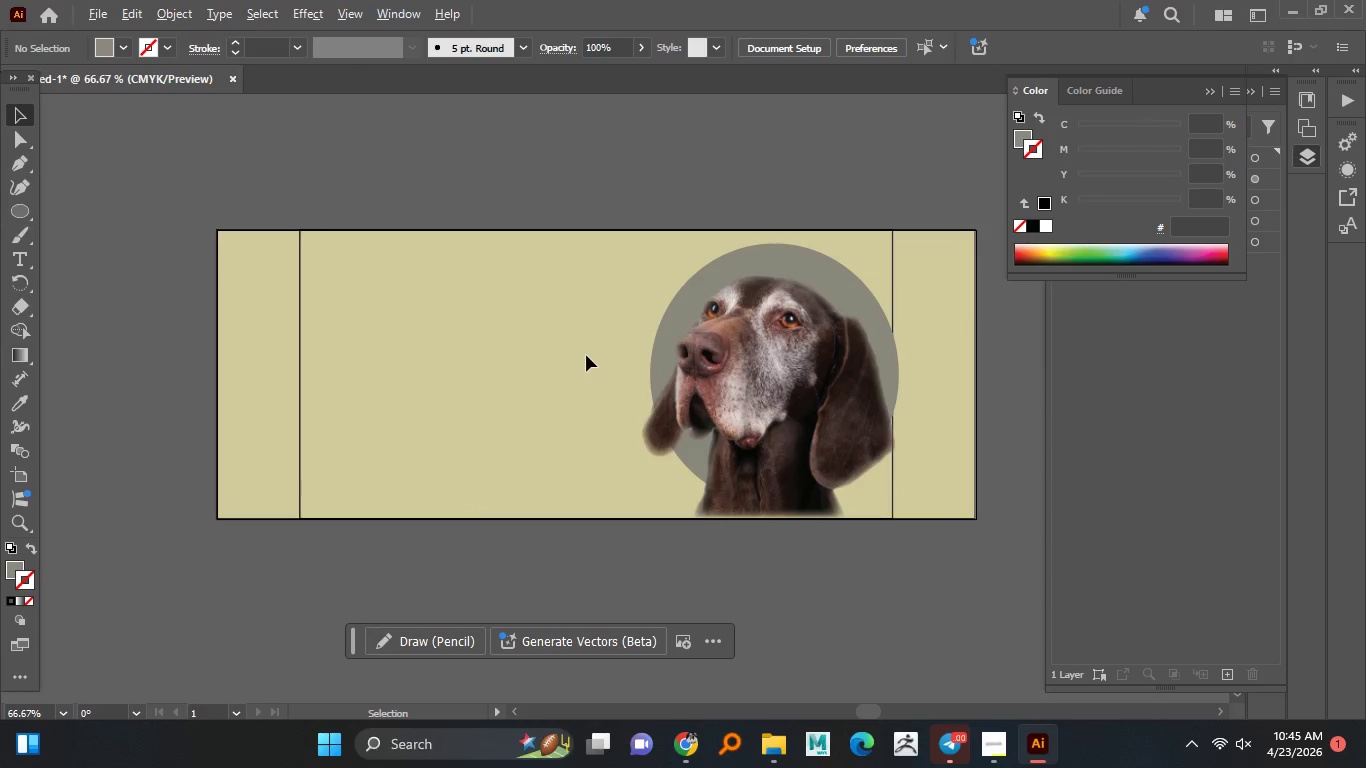 
hold_key(key=AltLeft, duration=0.58)
 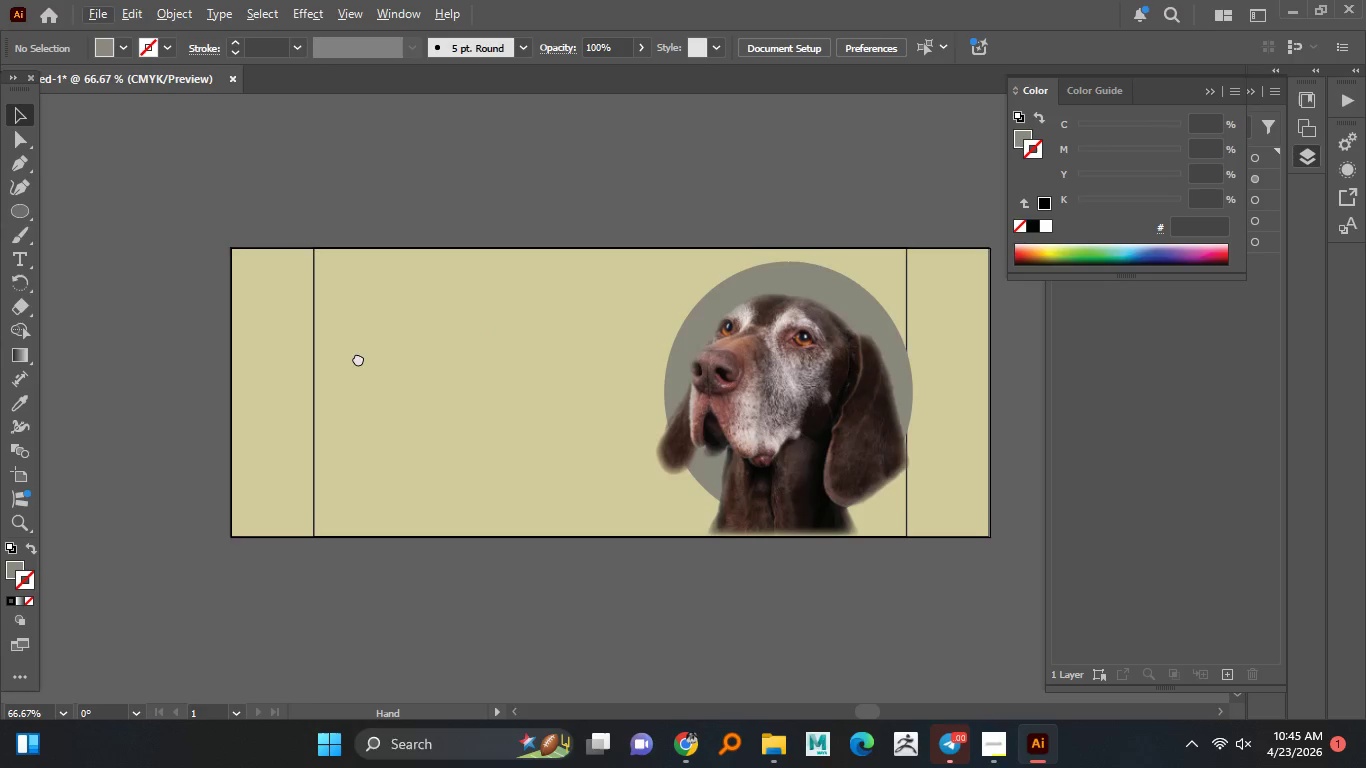 
mouse_move([28, 241])
 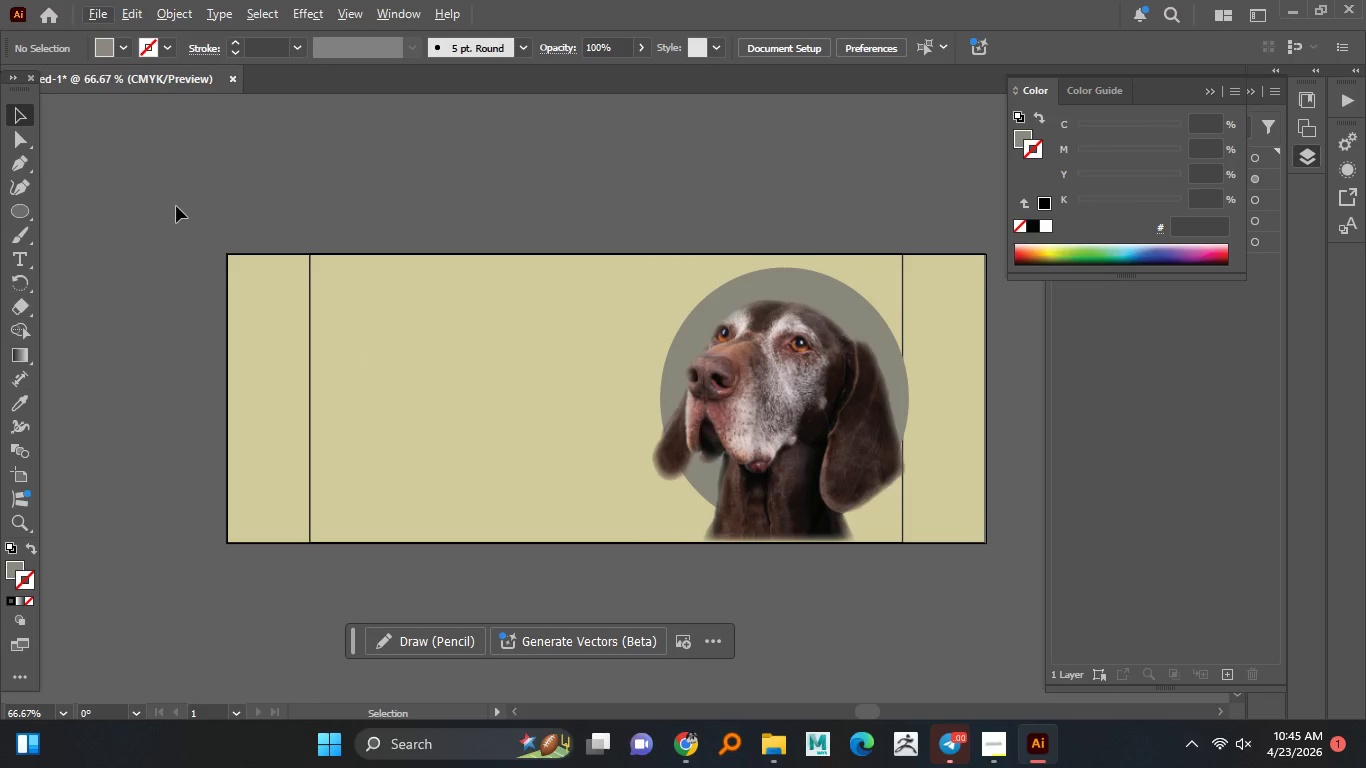 
wait(8.28)
 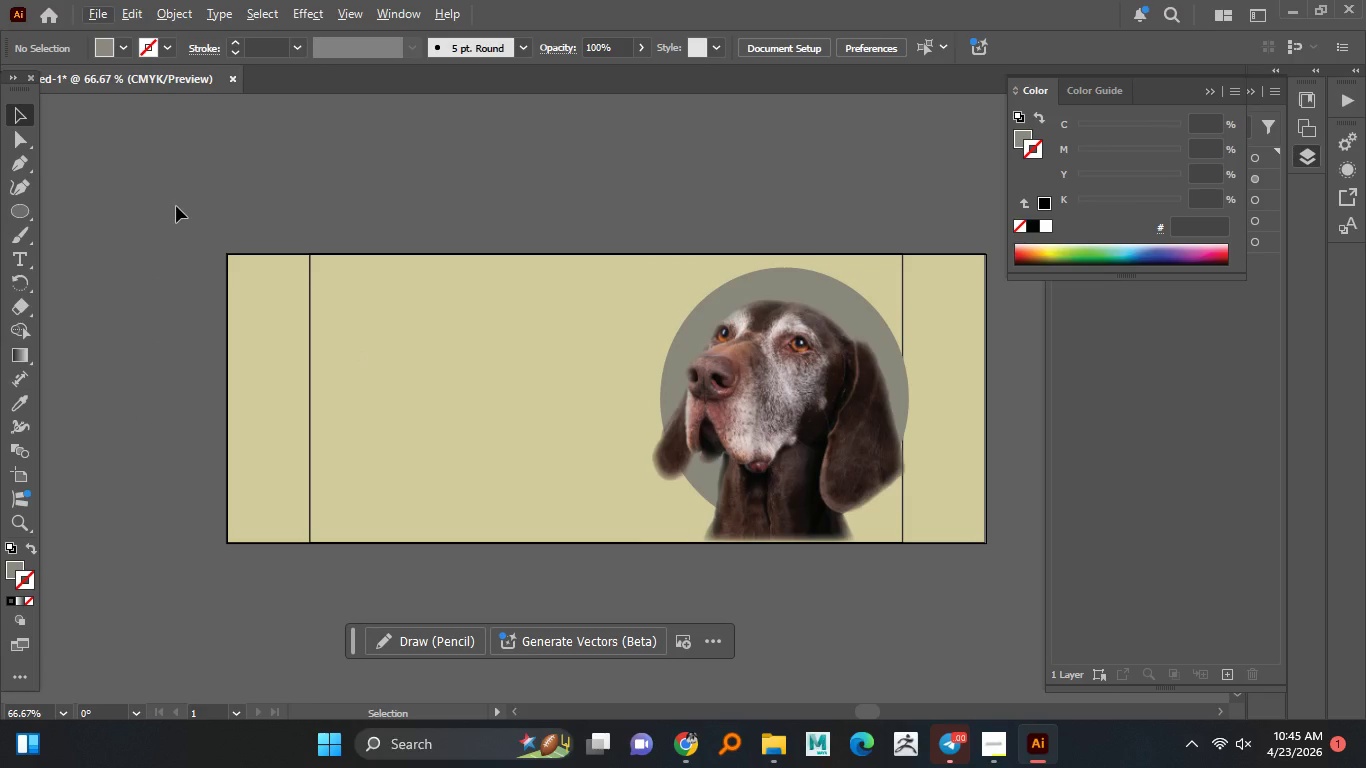 
left_click([20, 166])
 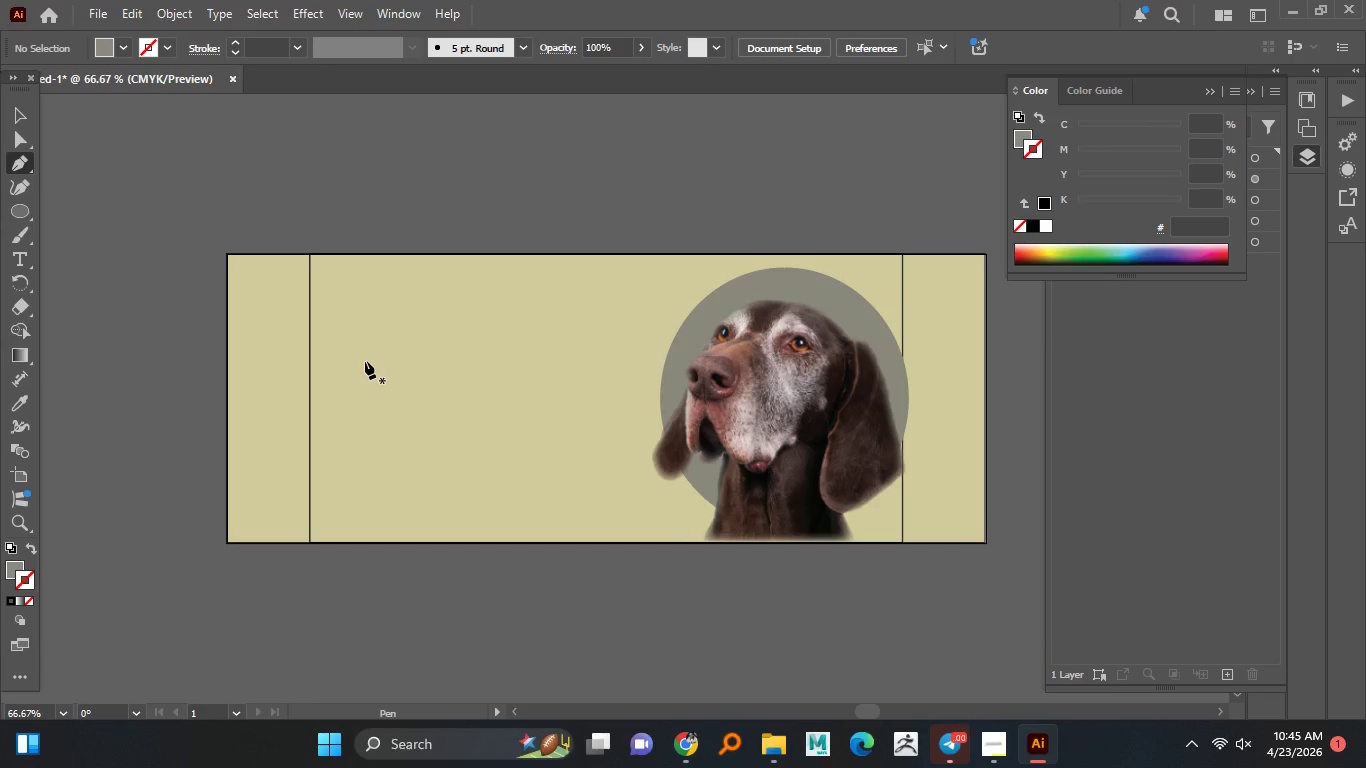 
left_click([358, 363])
 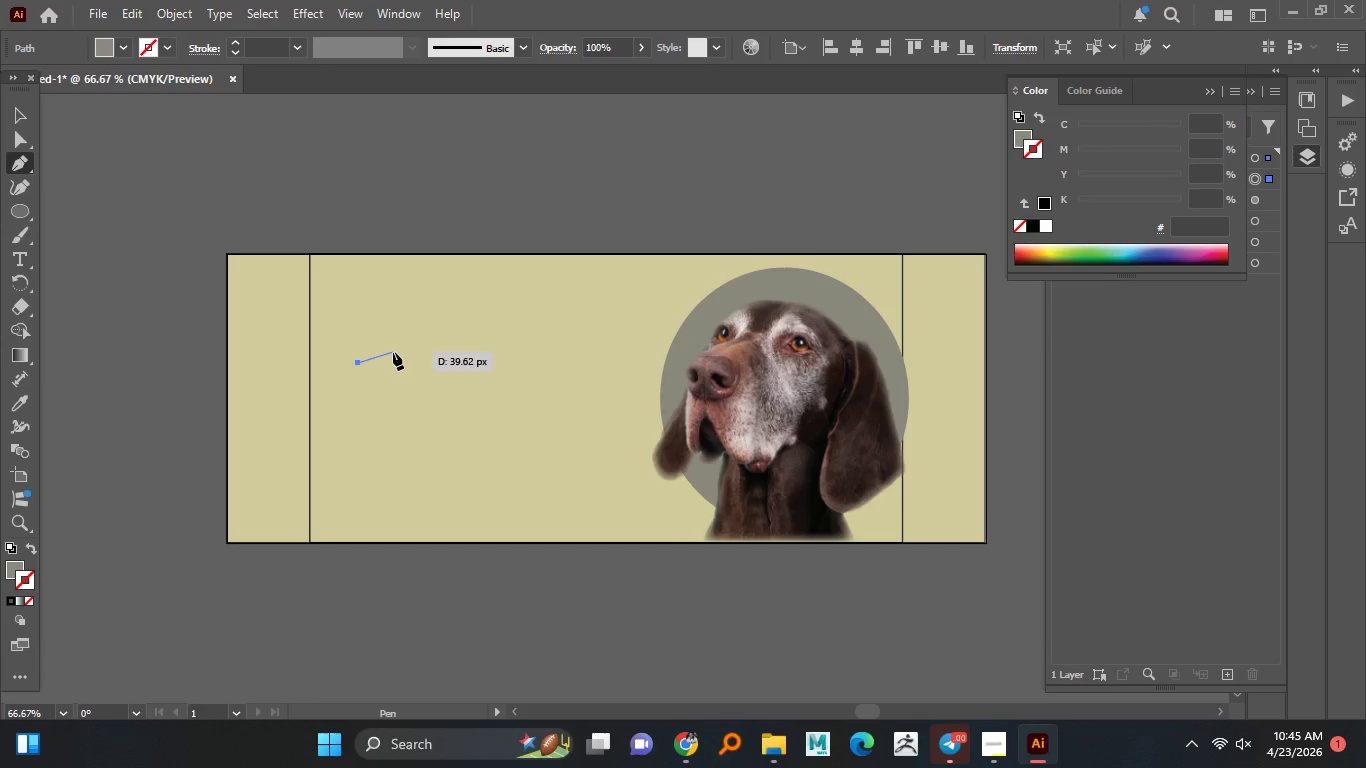 
key(Control+Z)
 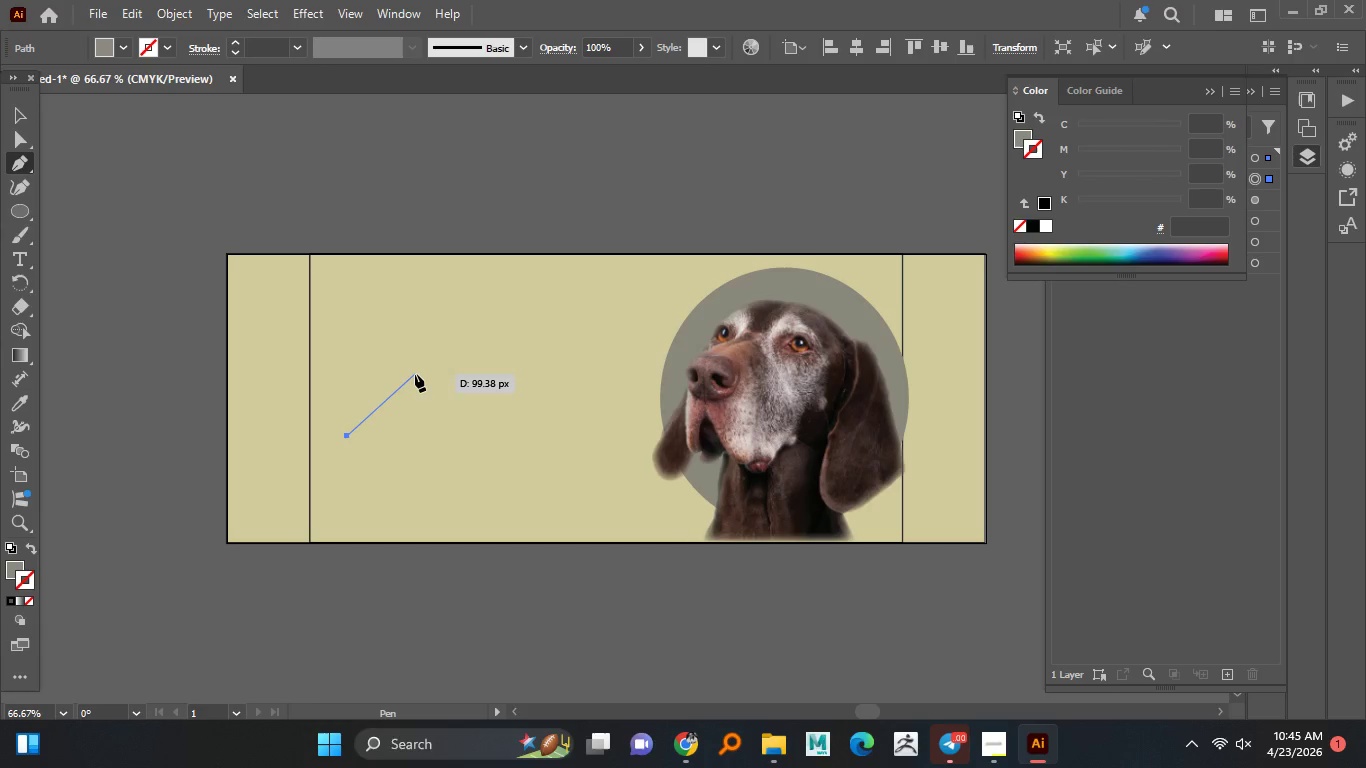 
left_click_drag(start_coordinate=[415, 370], to_coordinate=[418, 349])
 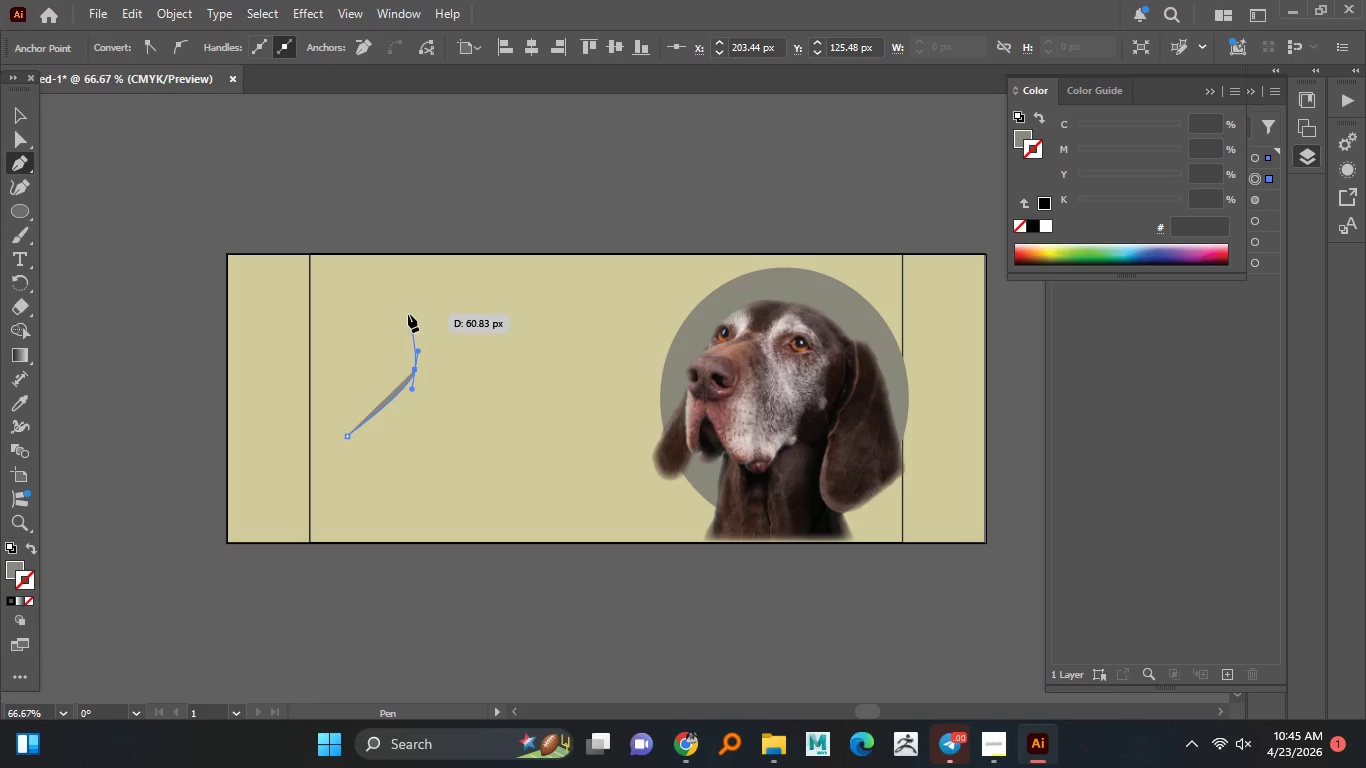 
left_click([399, 310])
 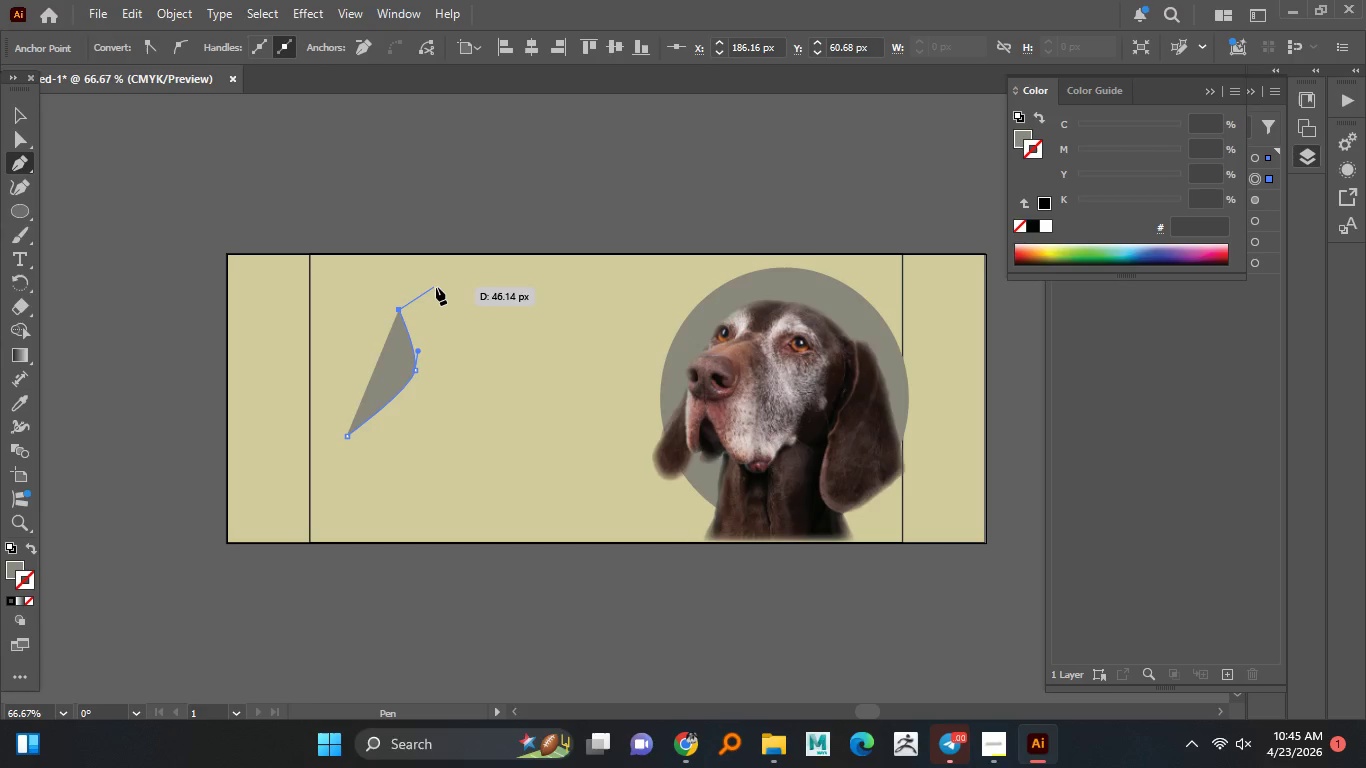 
left_click([453, 282])
 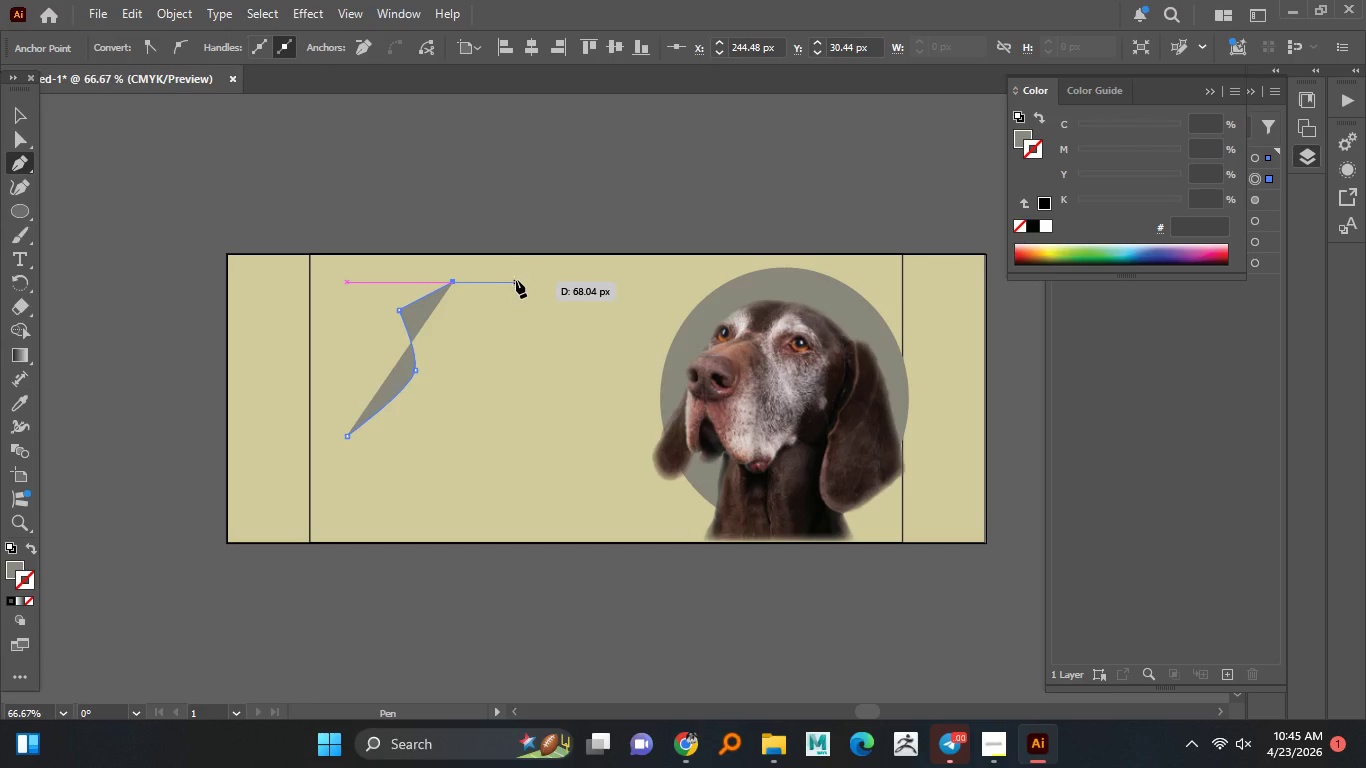 
left_click_drag(start_coordinate=[519, 304], to_coordinate=[524, 342])
 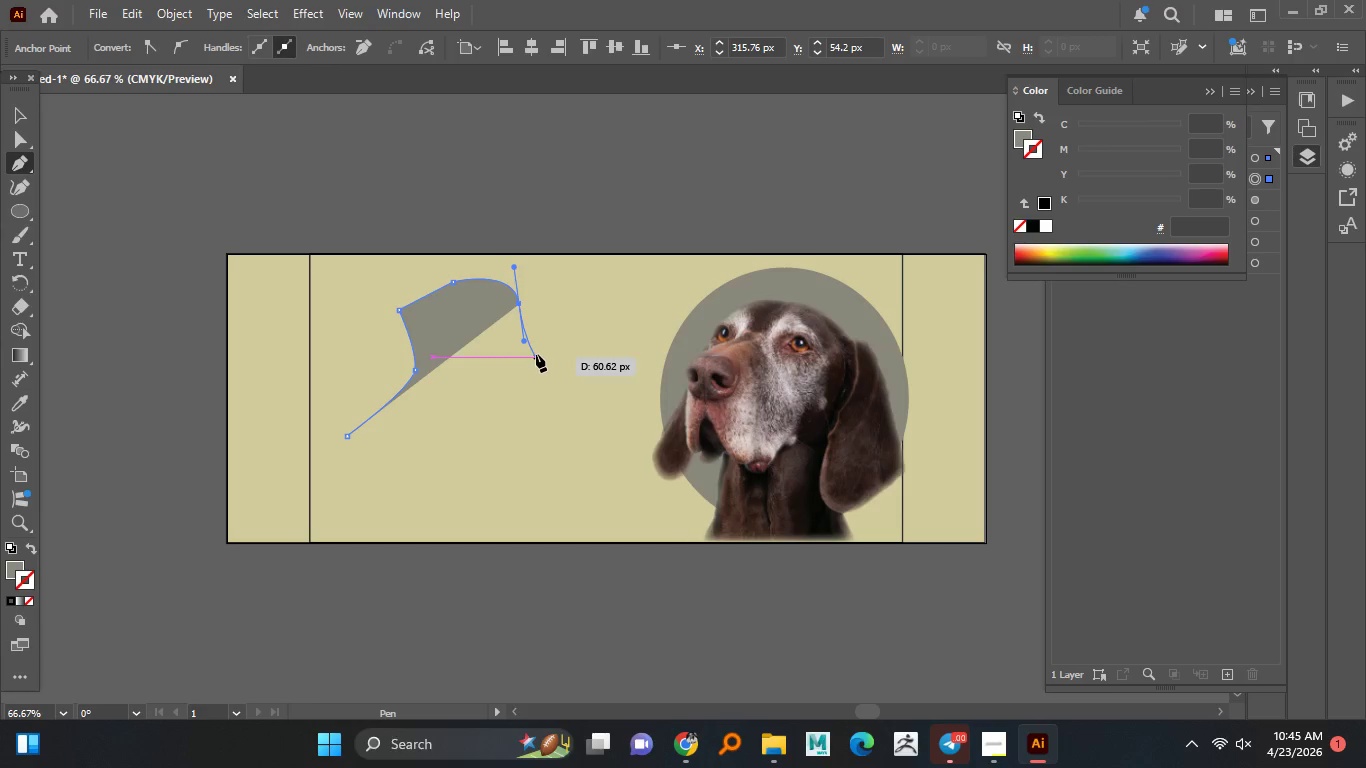 
wait(5.41)
 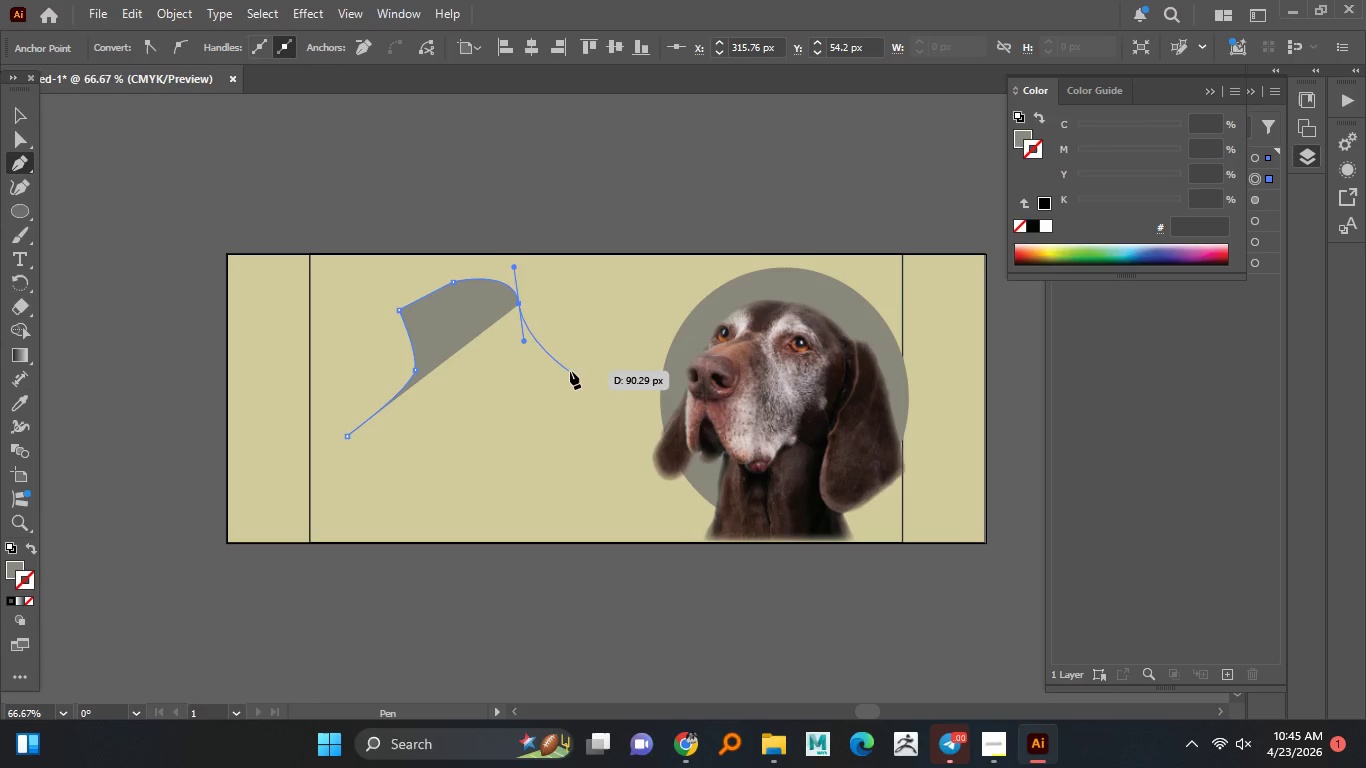 
left_click_drag(start_coordinate=[525, 347], to_coordinate=[539, 367])
 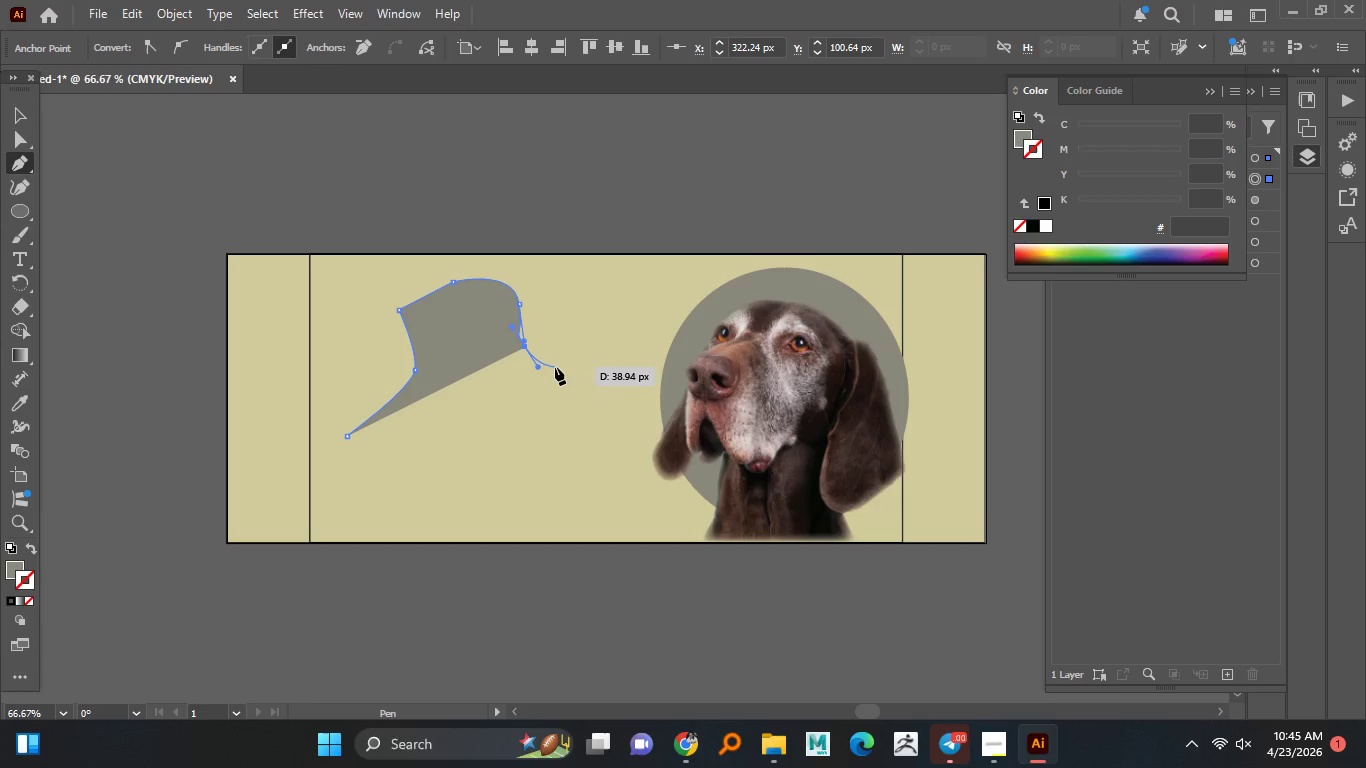 
wait(5.42)
 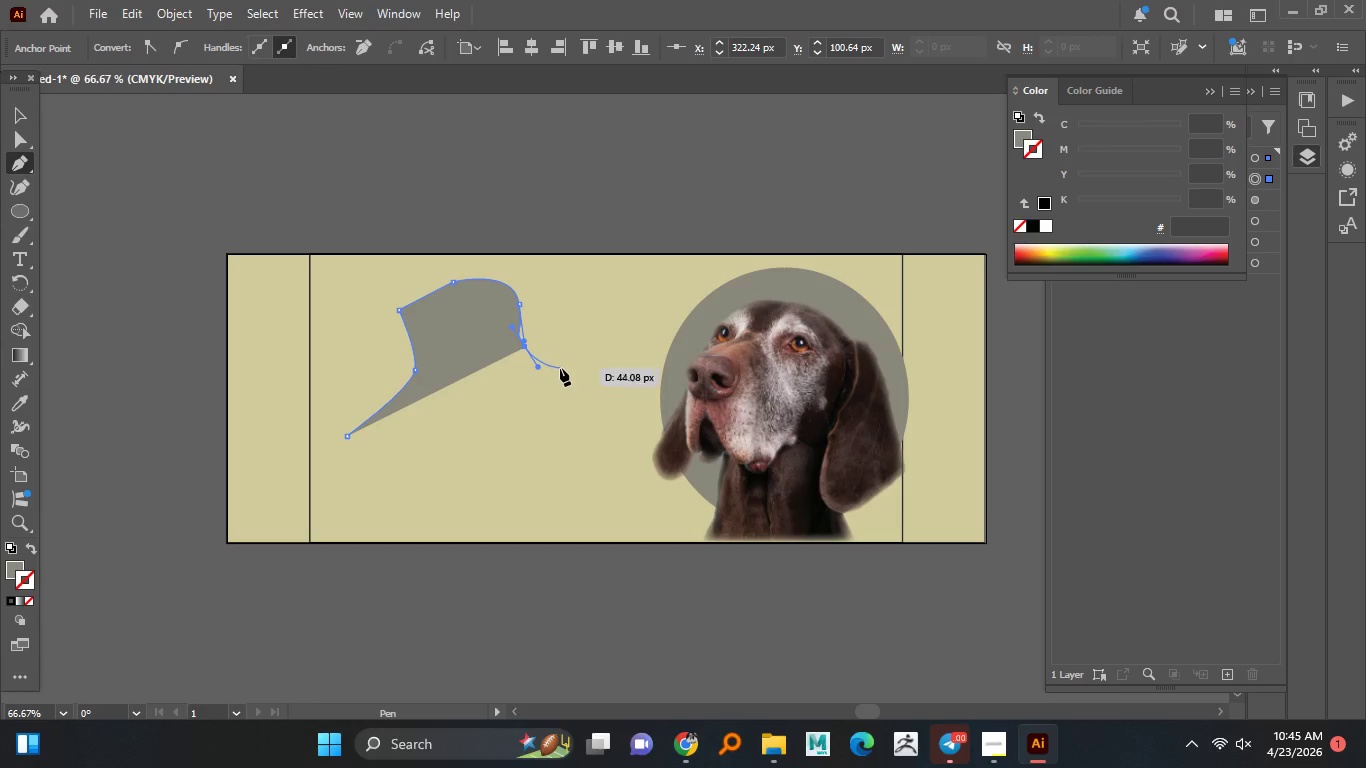 
left_click([554, 366])
 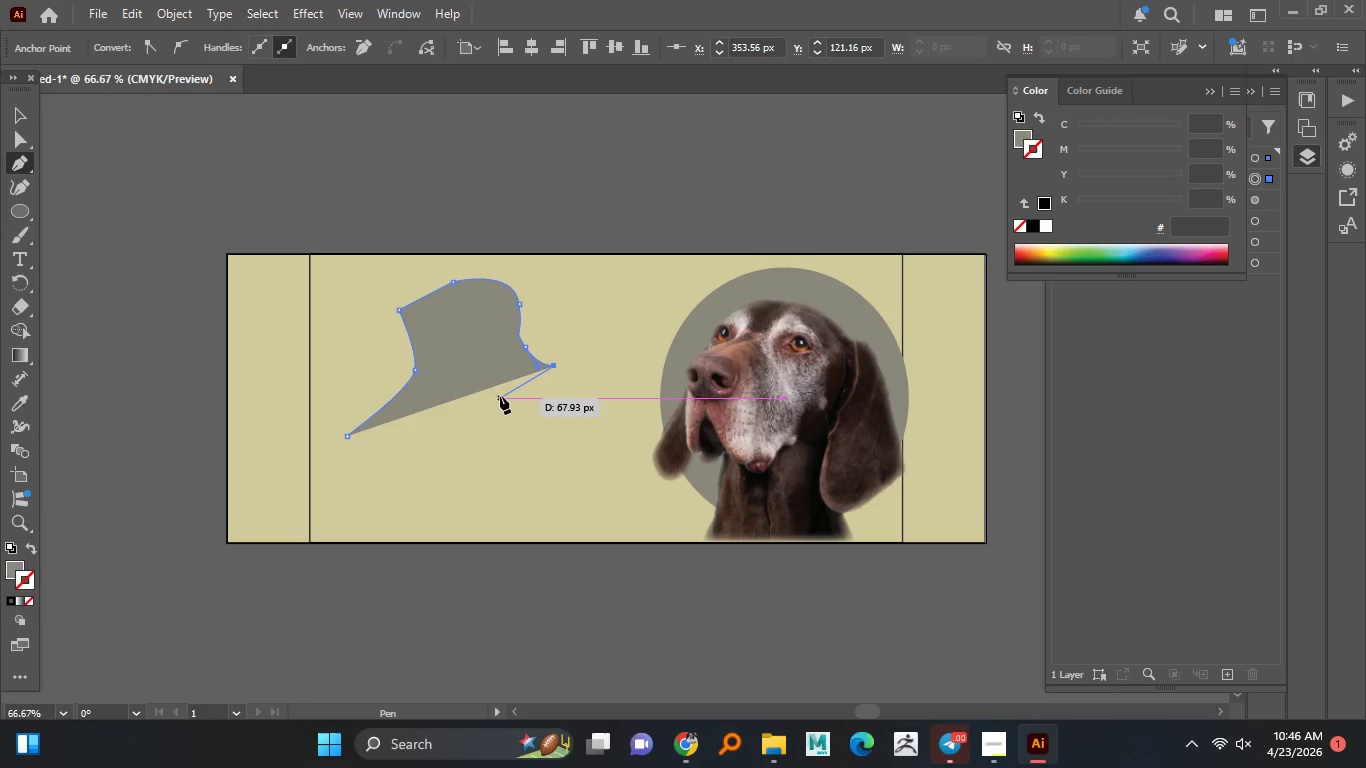 
wait(6.42)
 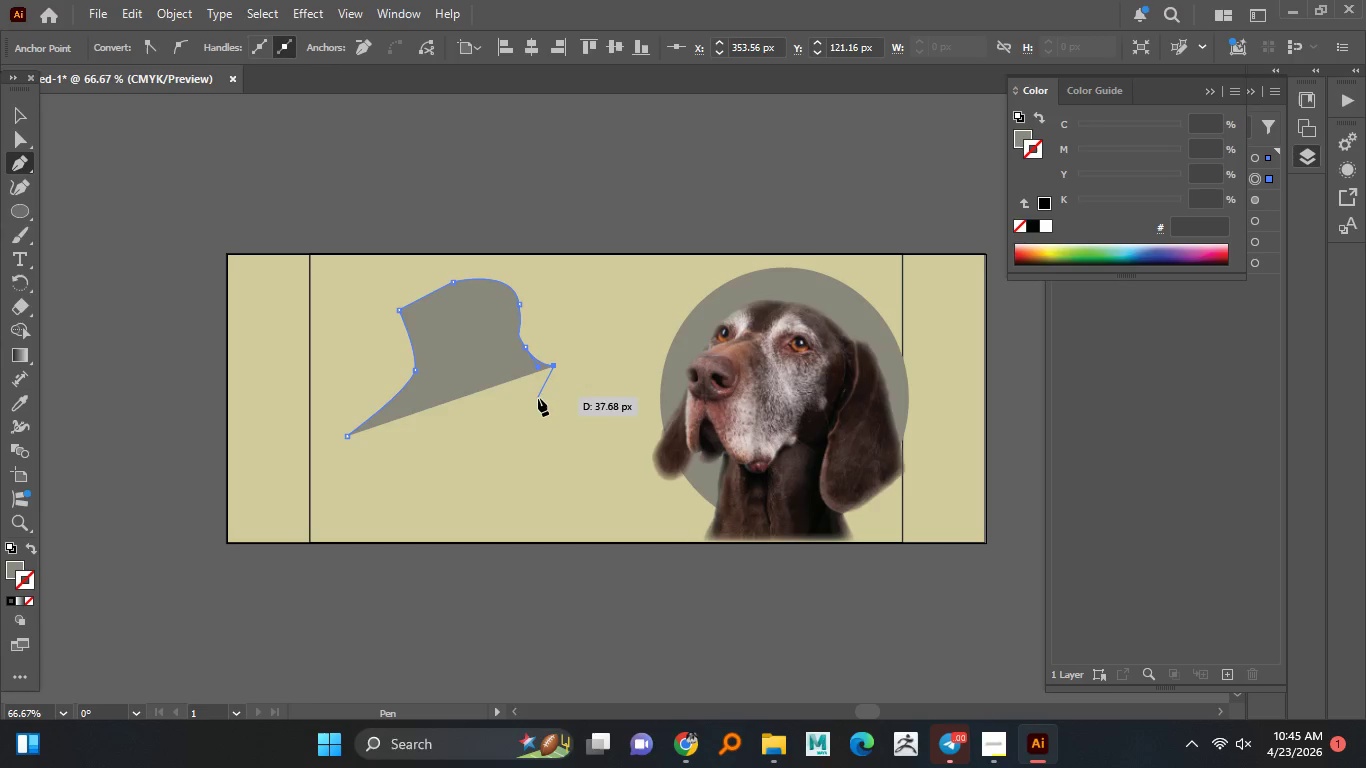 
left_click_drag(start_coordinate=[499, 394], to_coordinate=[457, 377])
 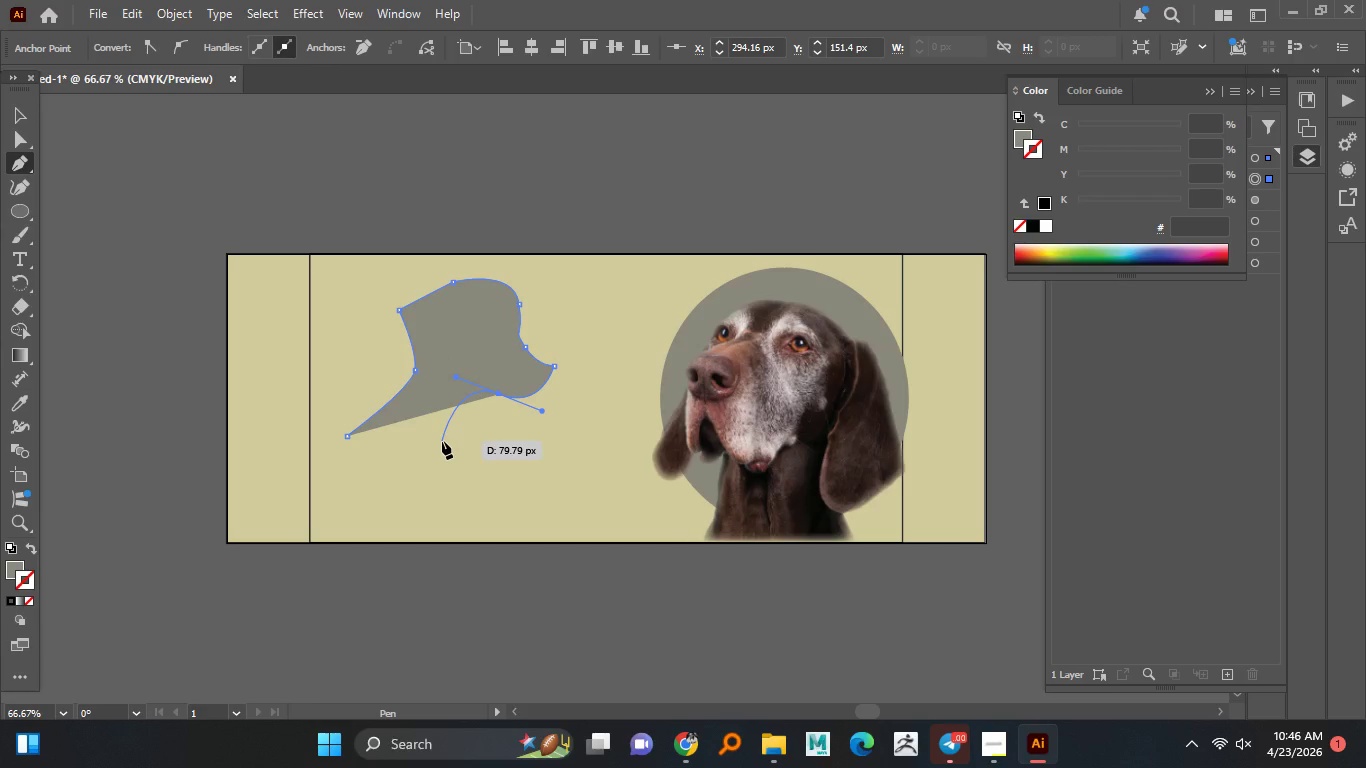 
wait(11.47)
 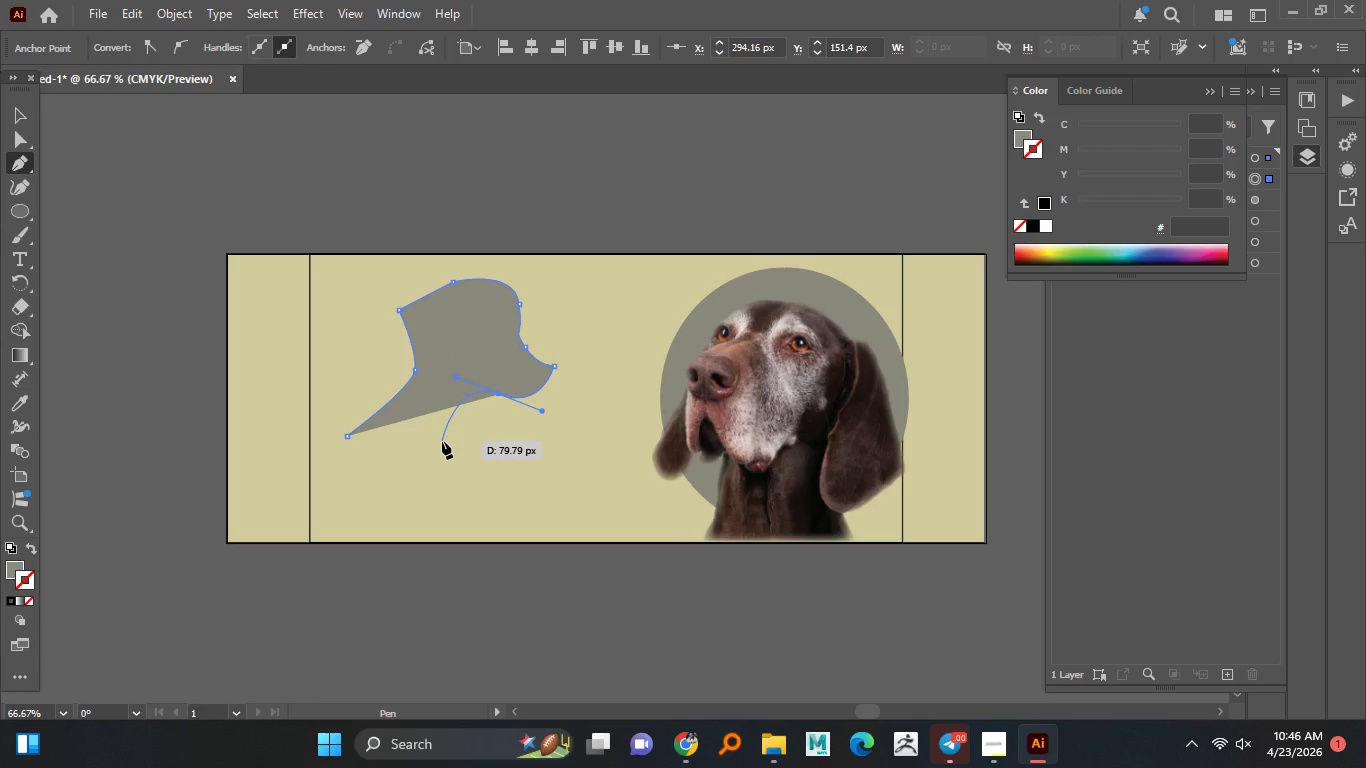 
left_click([498, 397])
 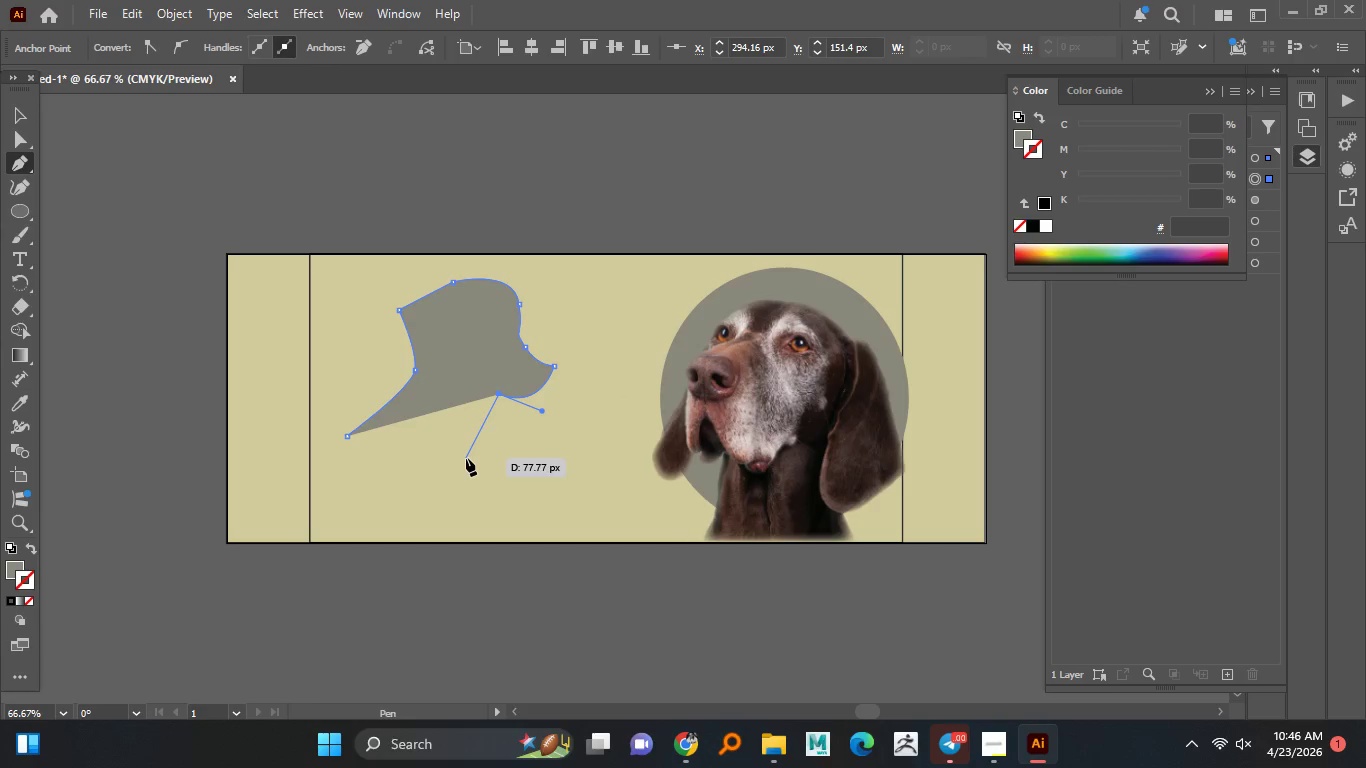 
left_click_drag(start_coordinate=[466, 464], to_coordinate=[471, 491])
 